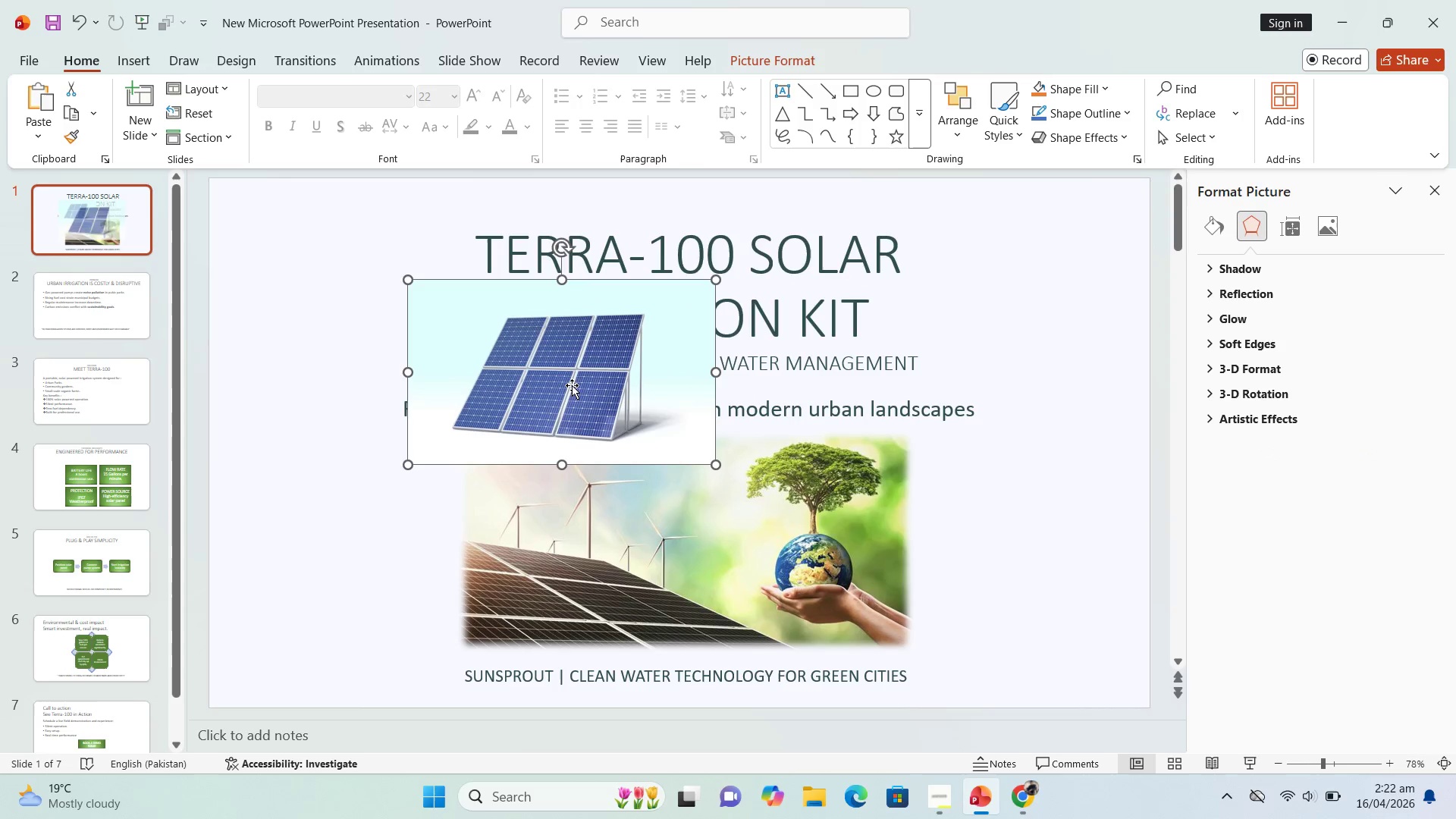 
left_click_drag(start_coordinate=[572, 385], to_coordinate=[376, 285])
 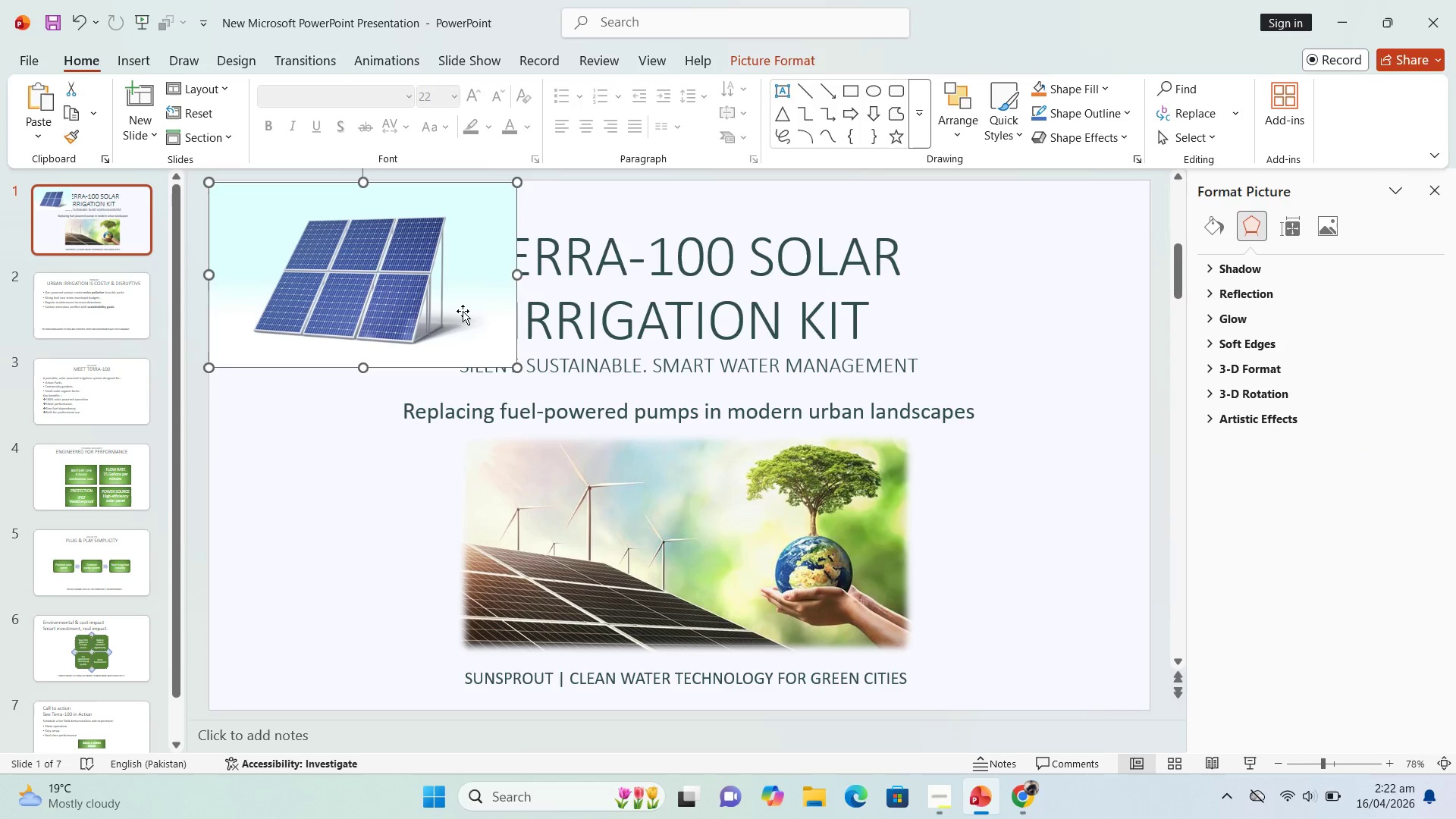 
right_click([463, 311])
 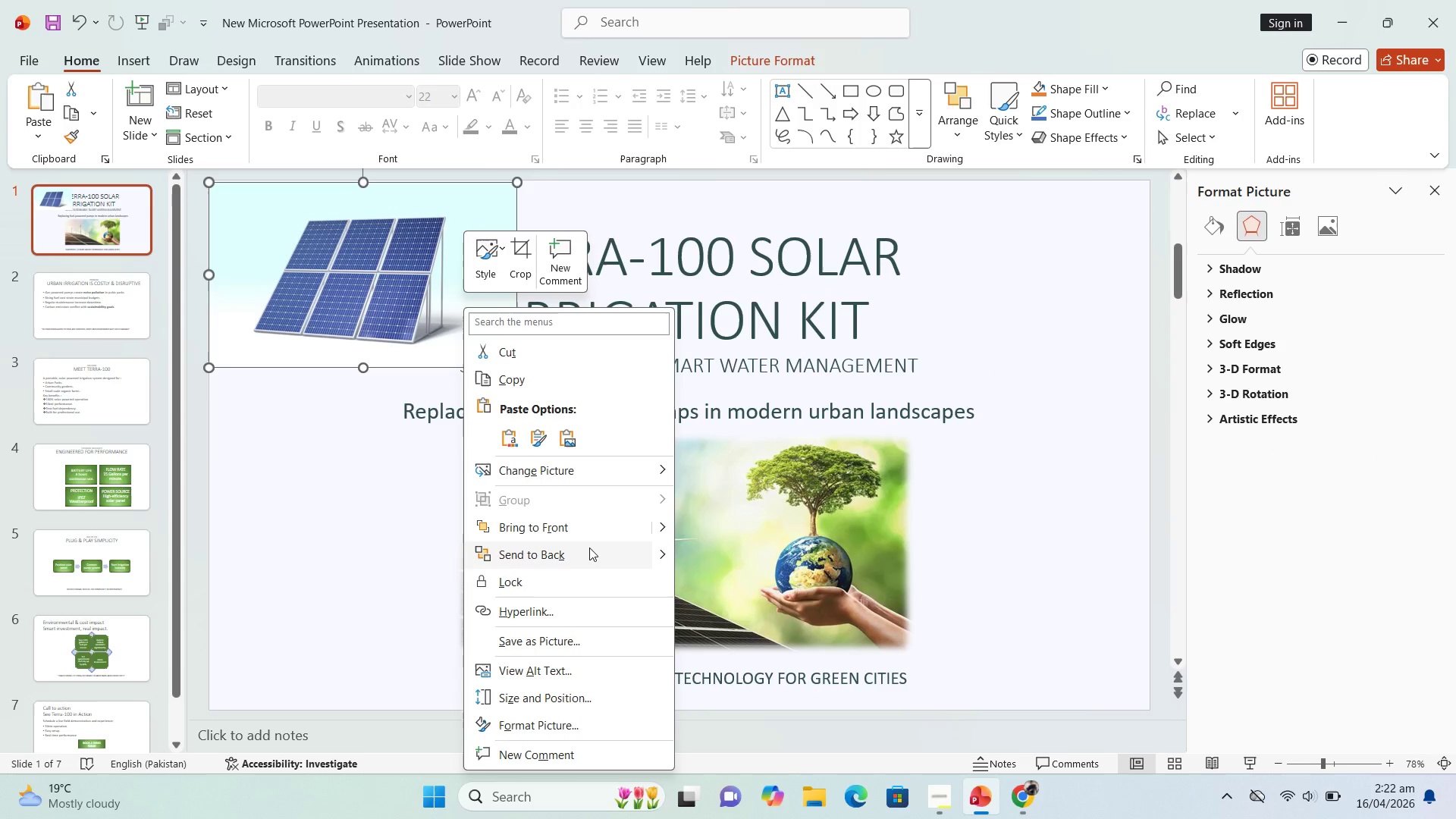 
left_click([589, 550])
 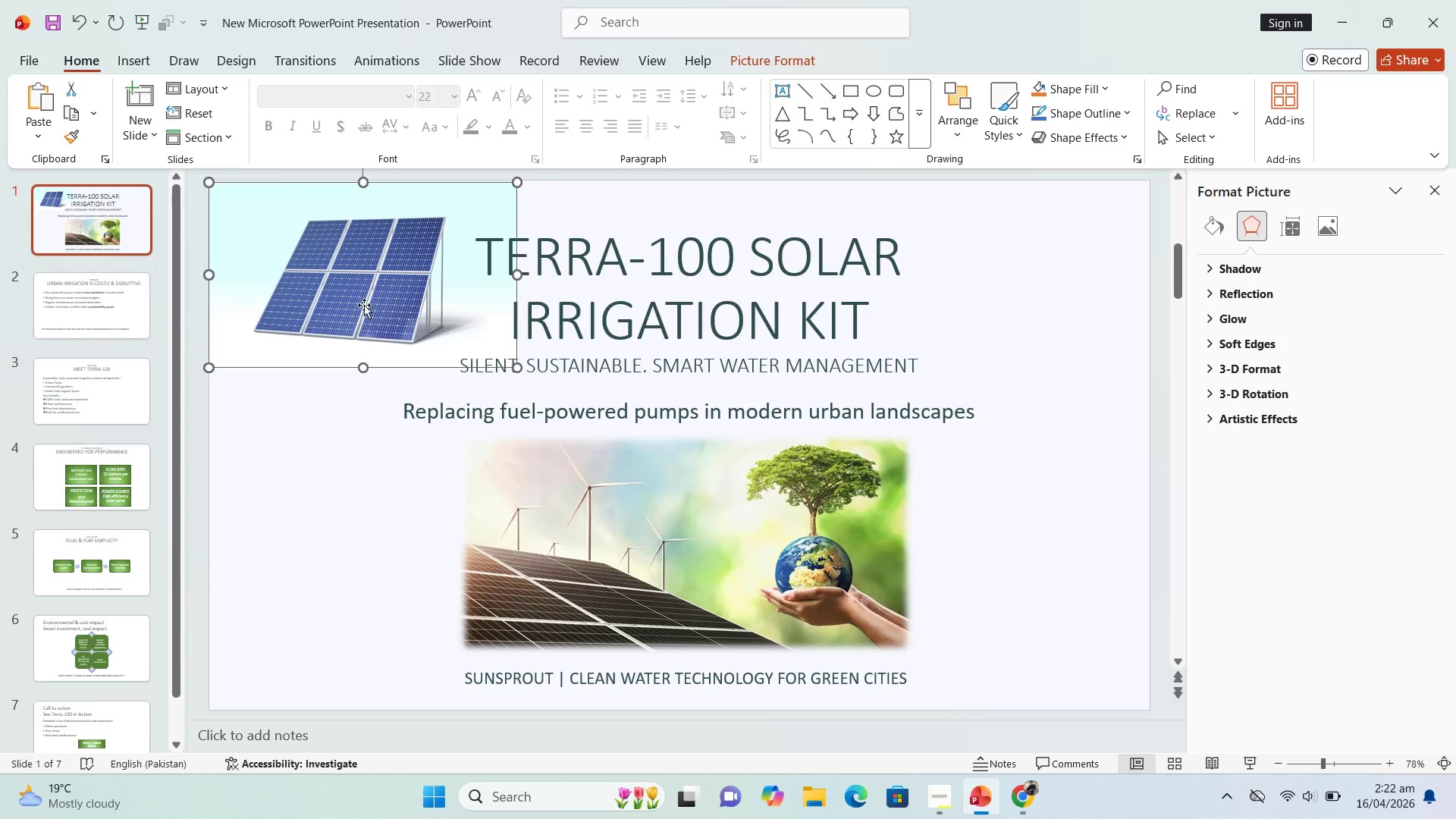 
left_click_drag(start_coordinate=[359, 288], to_coordinate=[992, 286])
 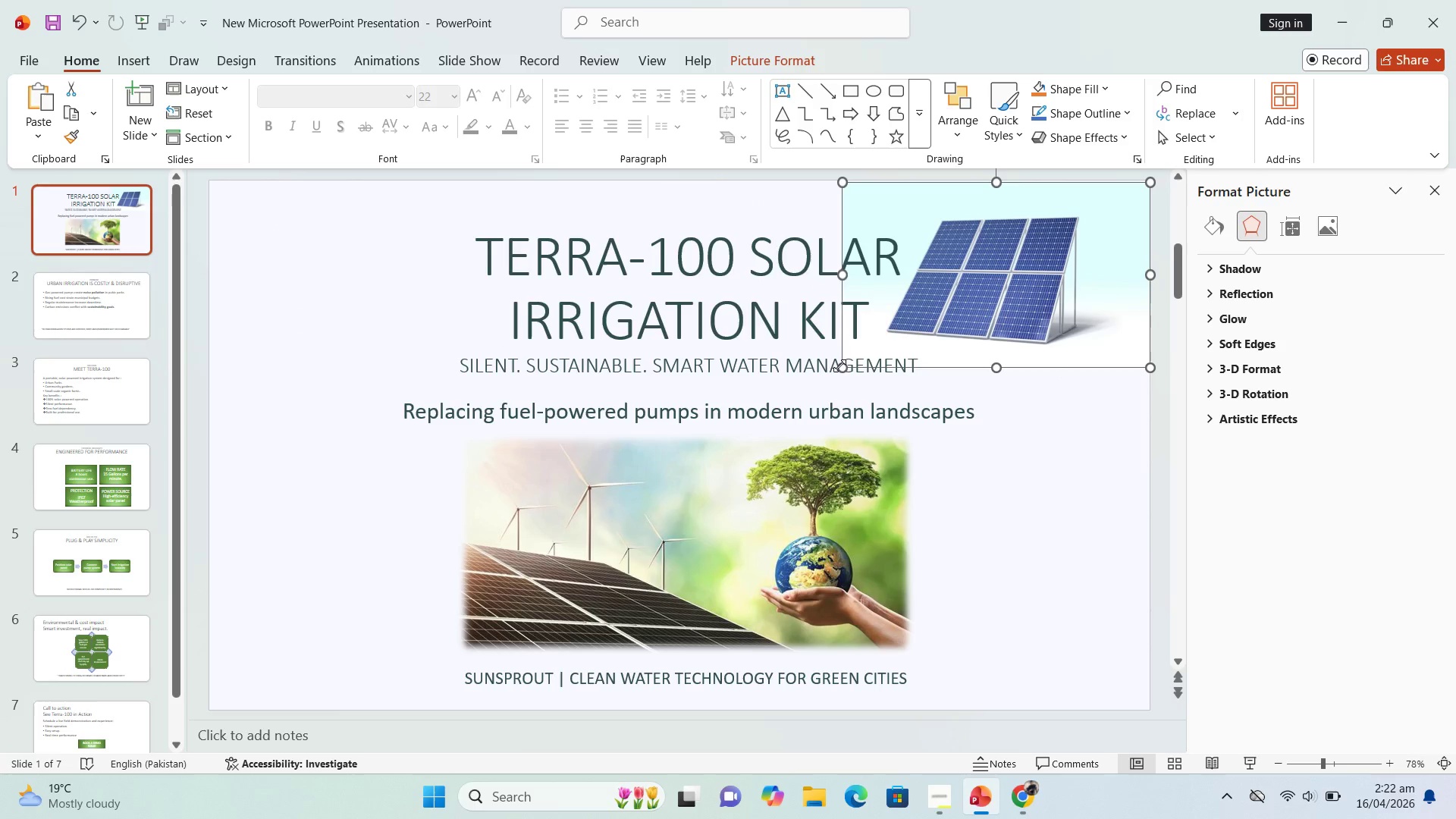 
left_click_drag(start_coordinate=[839, 366], to_coordinate=[862, 356])
 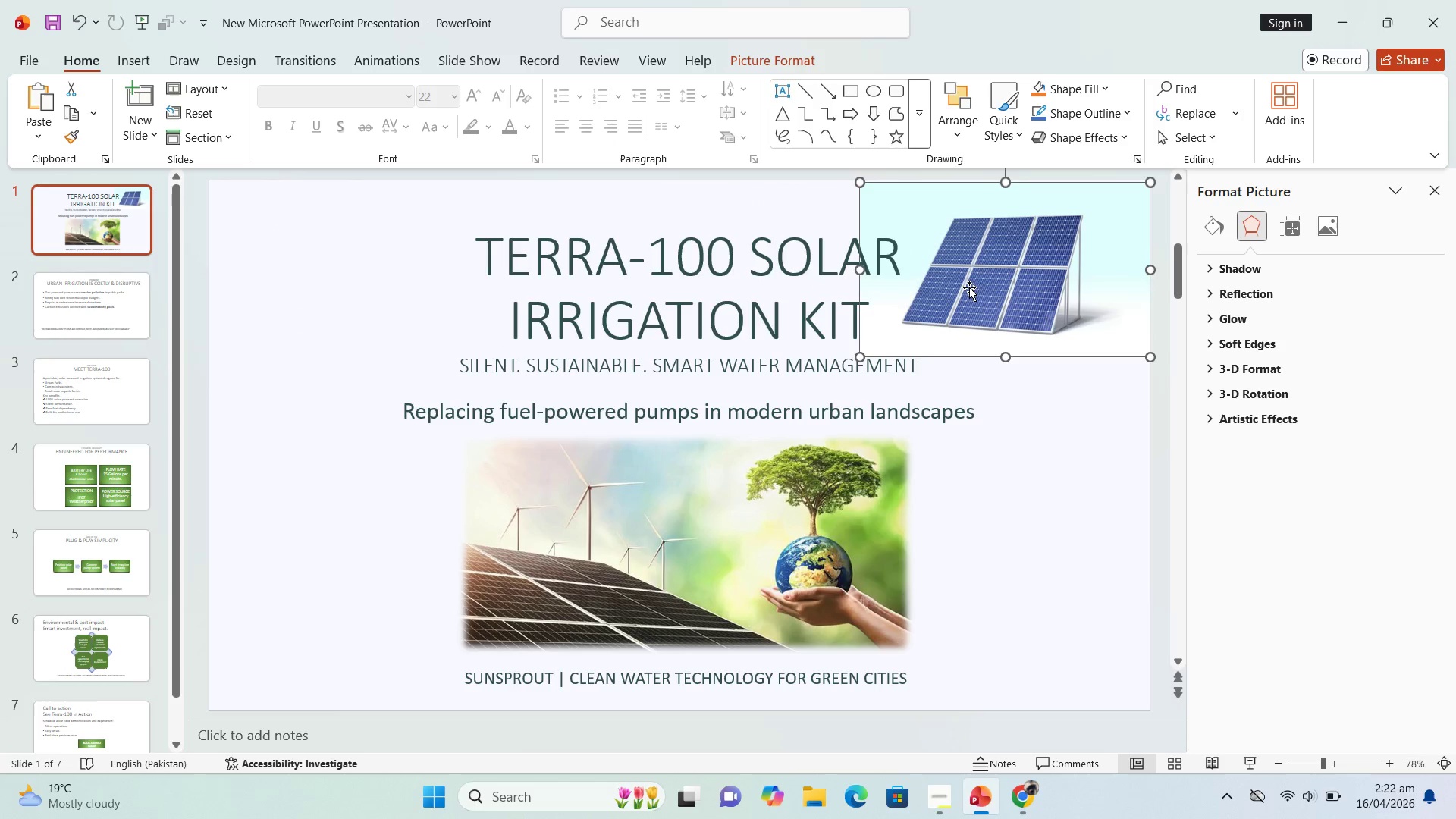 
double_click([974, 284])
 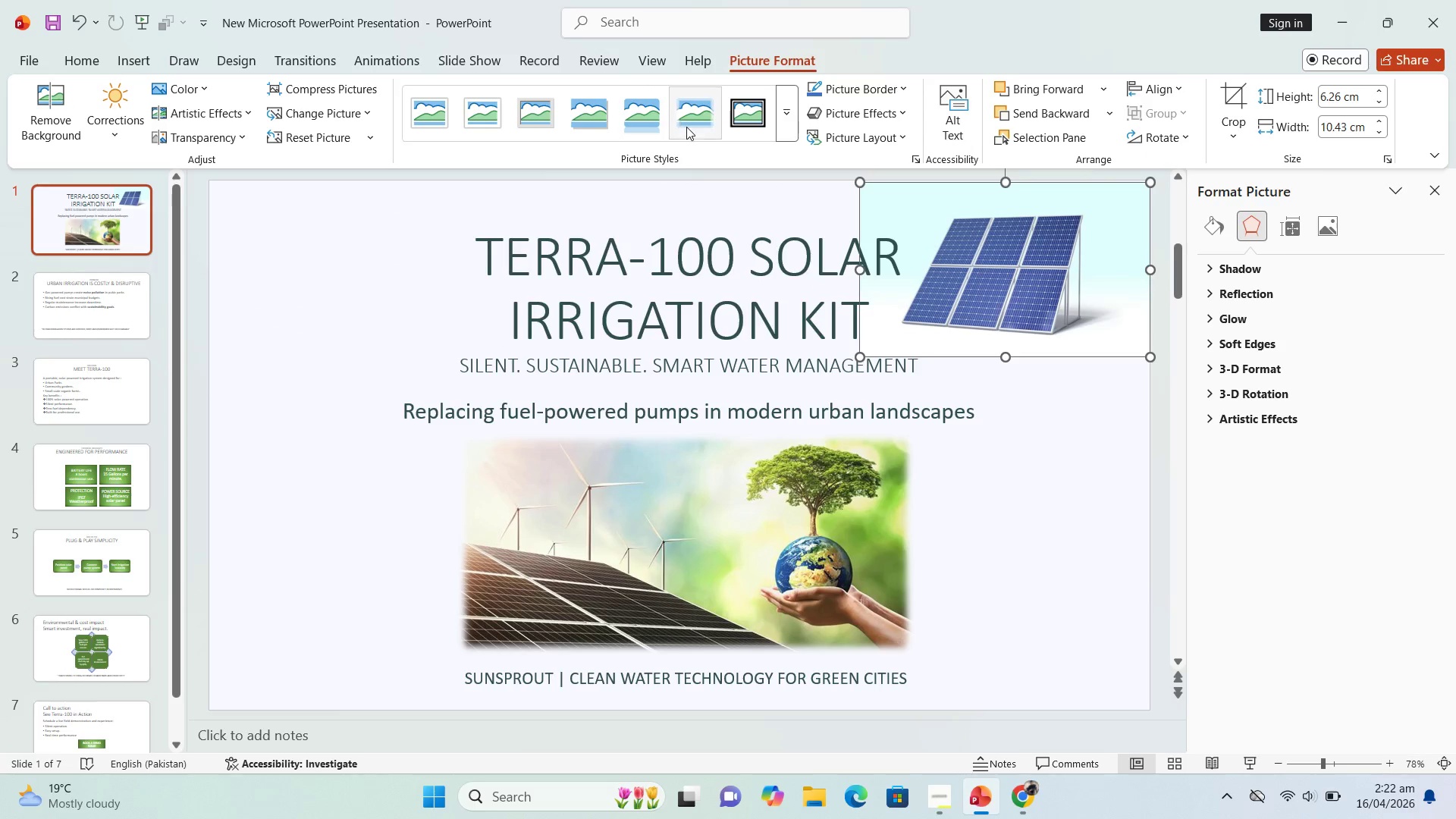 
left_click([691, 118])
 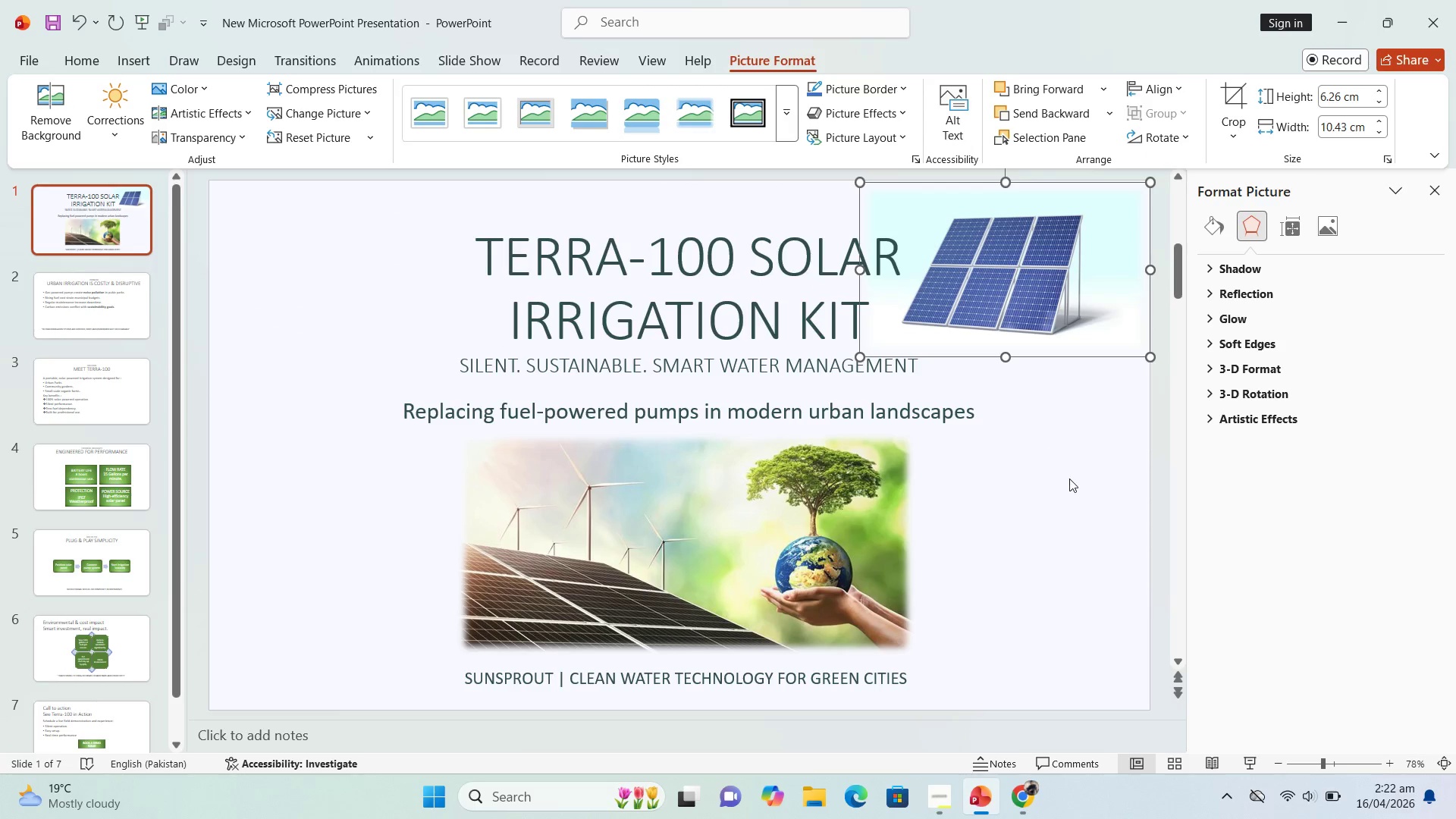 
left_click([1069, 479])
 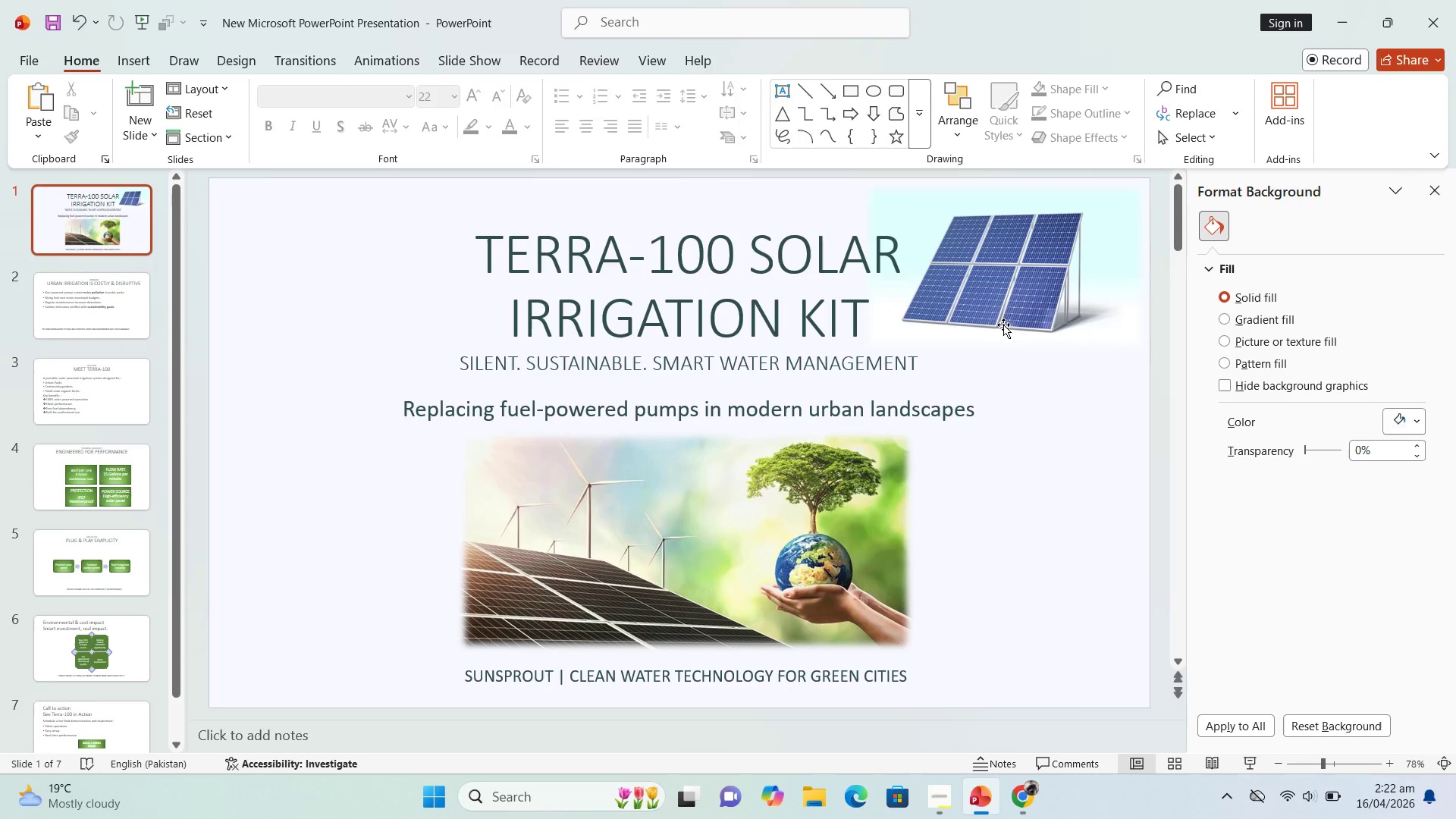 
left_click([1014, 289])
 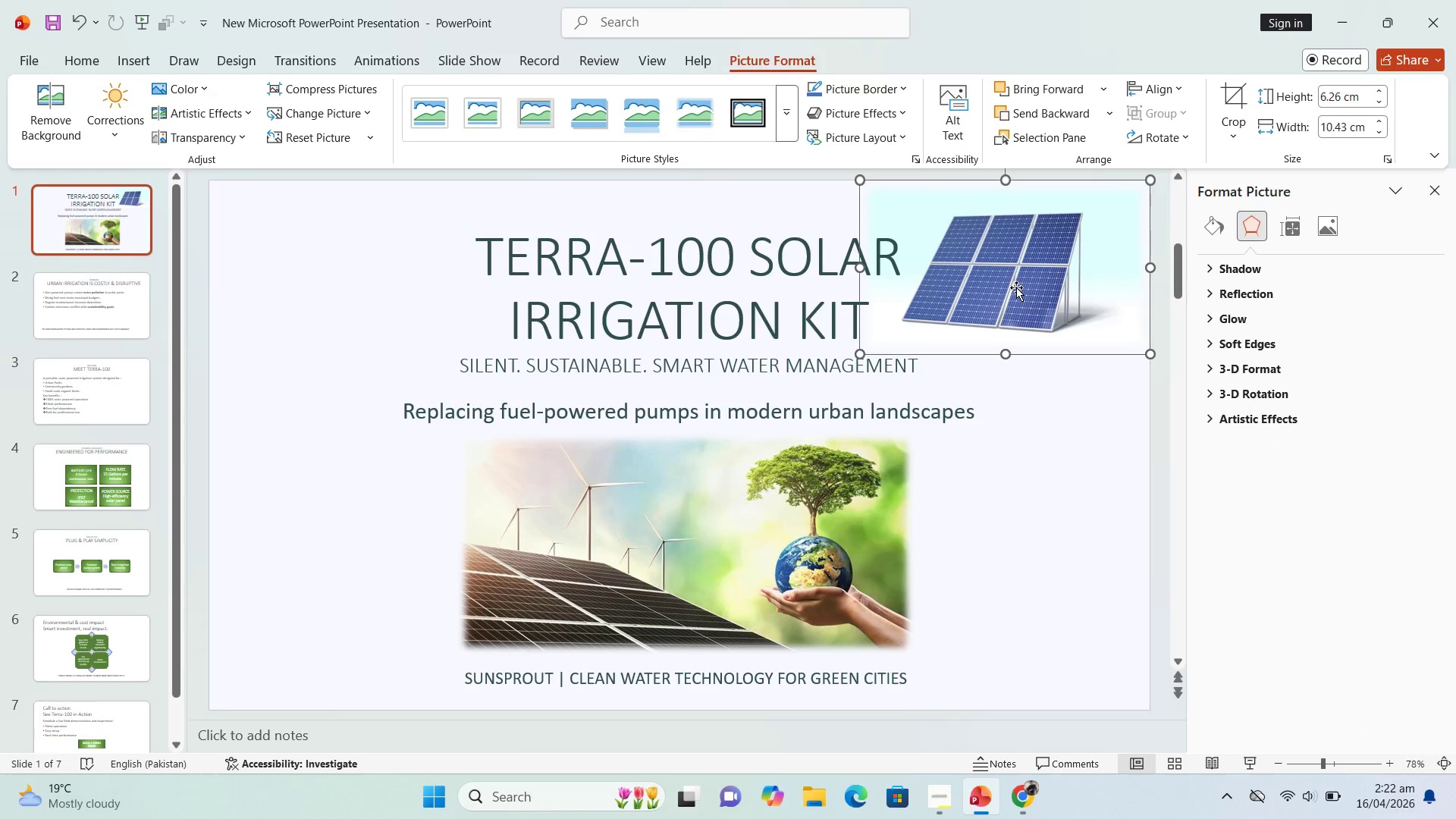 
wait(10.59)
 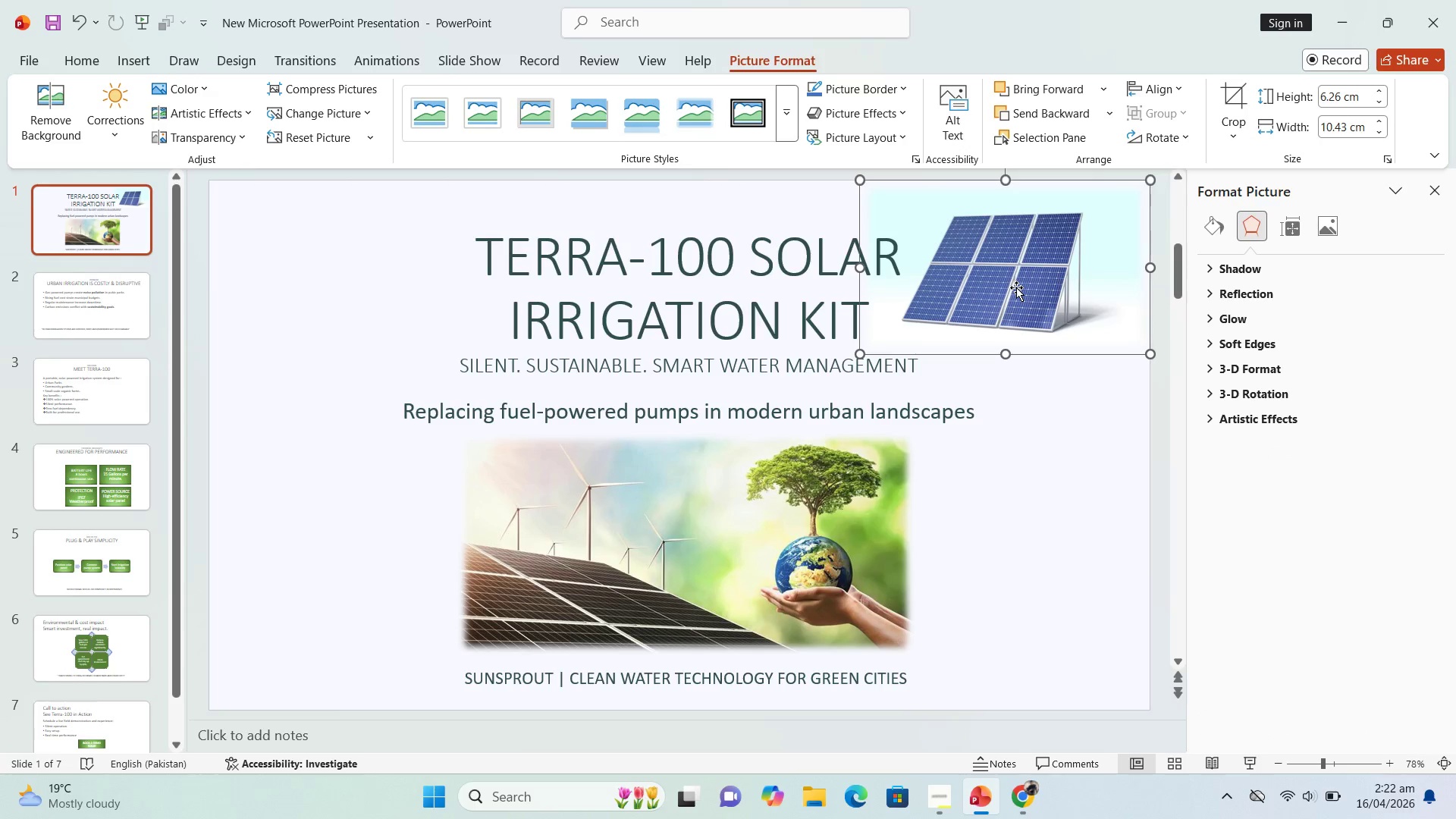 
left_click([1022, 799])
 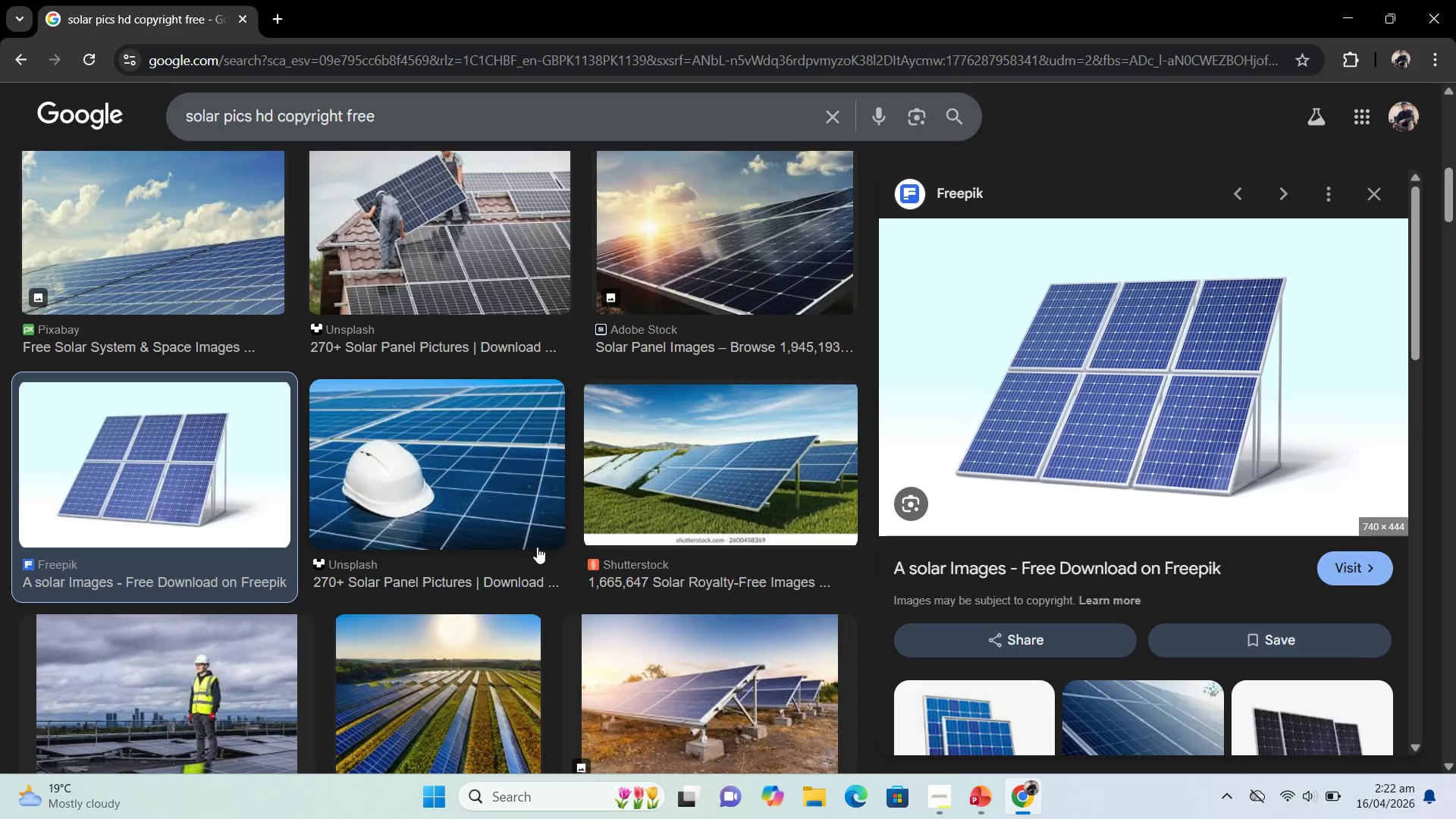 
scroll: coordinate [556, 544], scroll_direction: down, amount: 6.0
 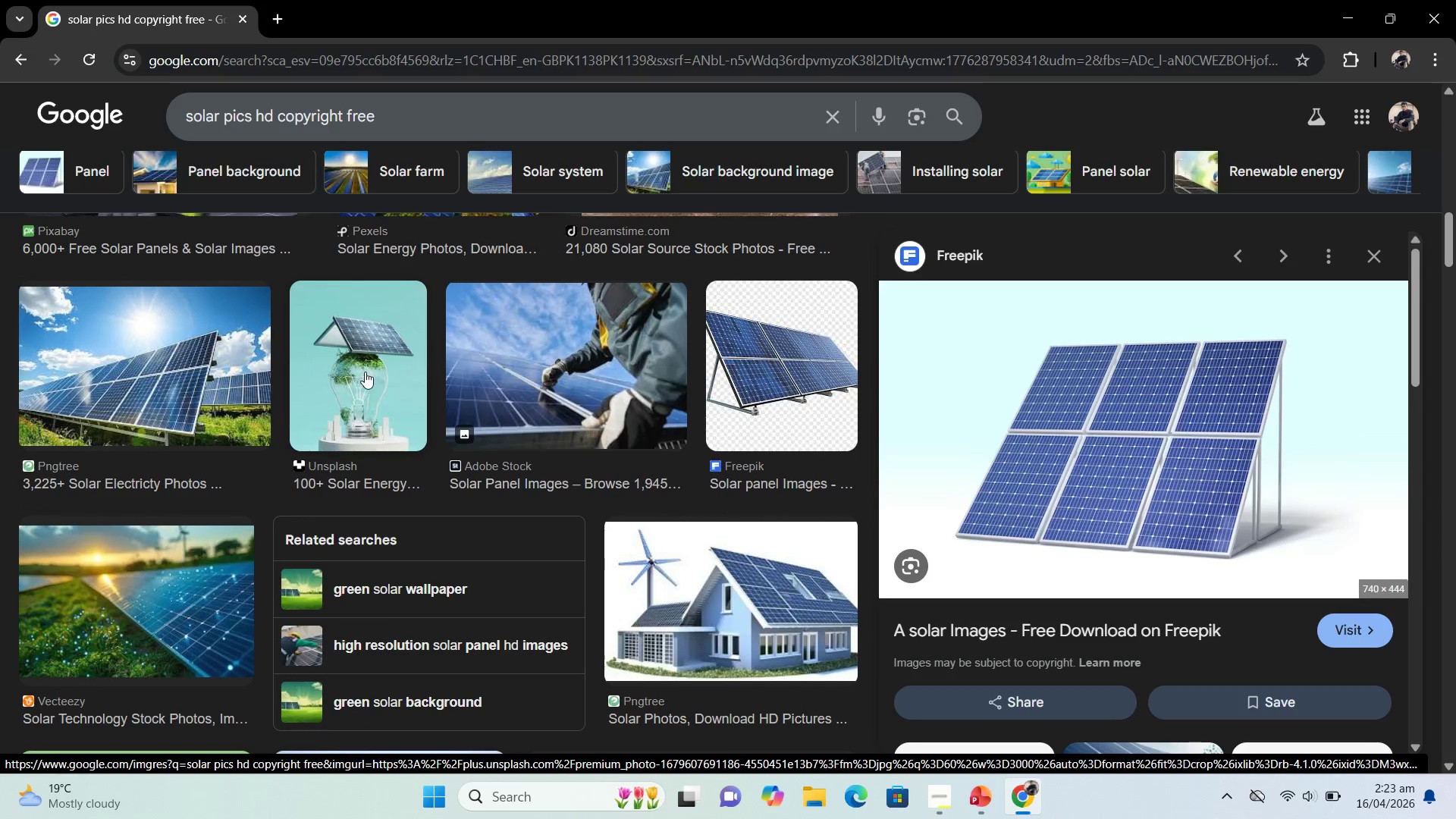 
left_click([369, 364])
 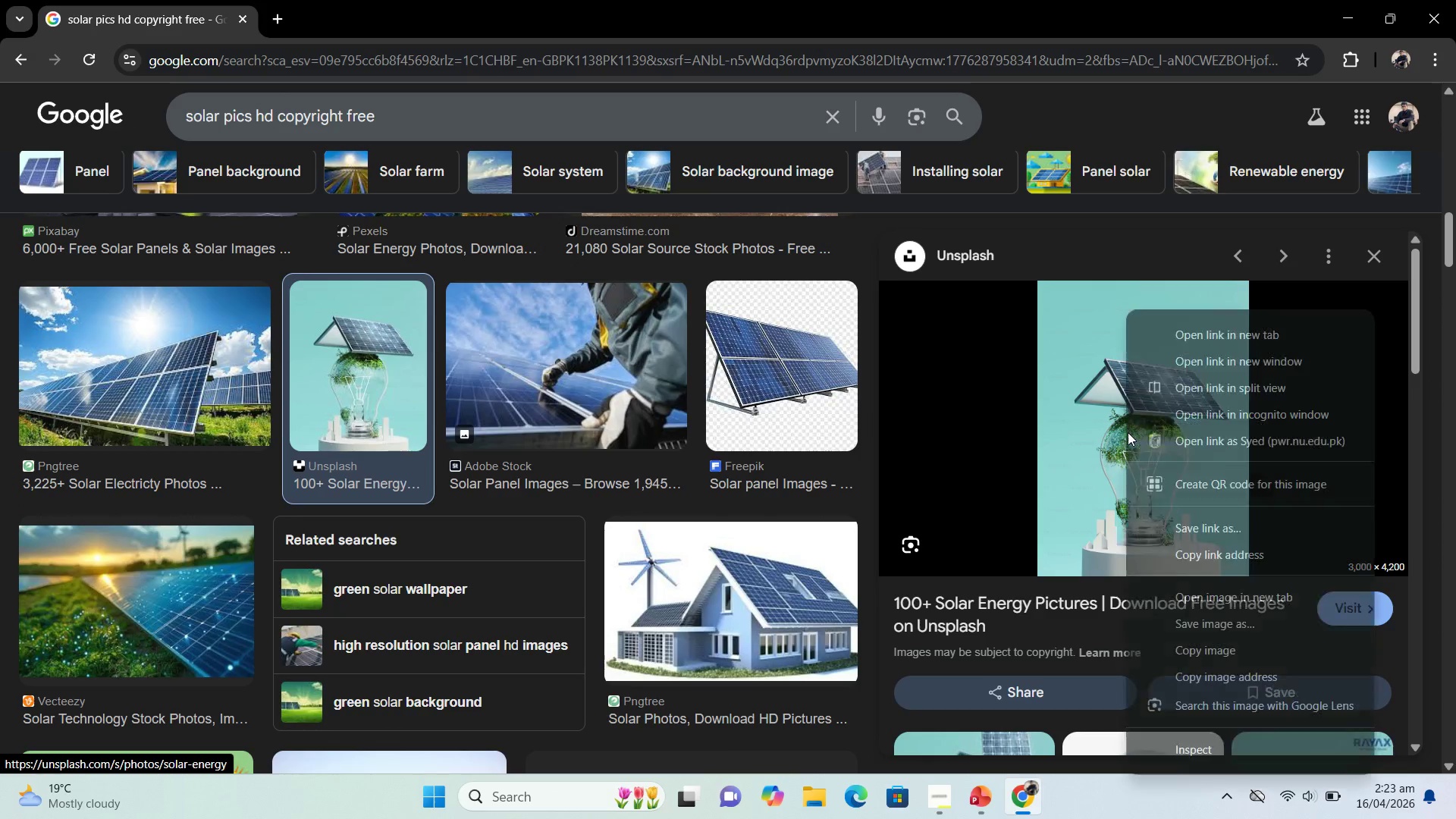 
left_click_drag(start_coordinate=[1228, 652], to_coordinate=[1224, 652])
 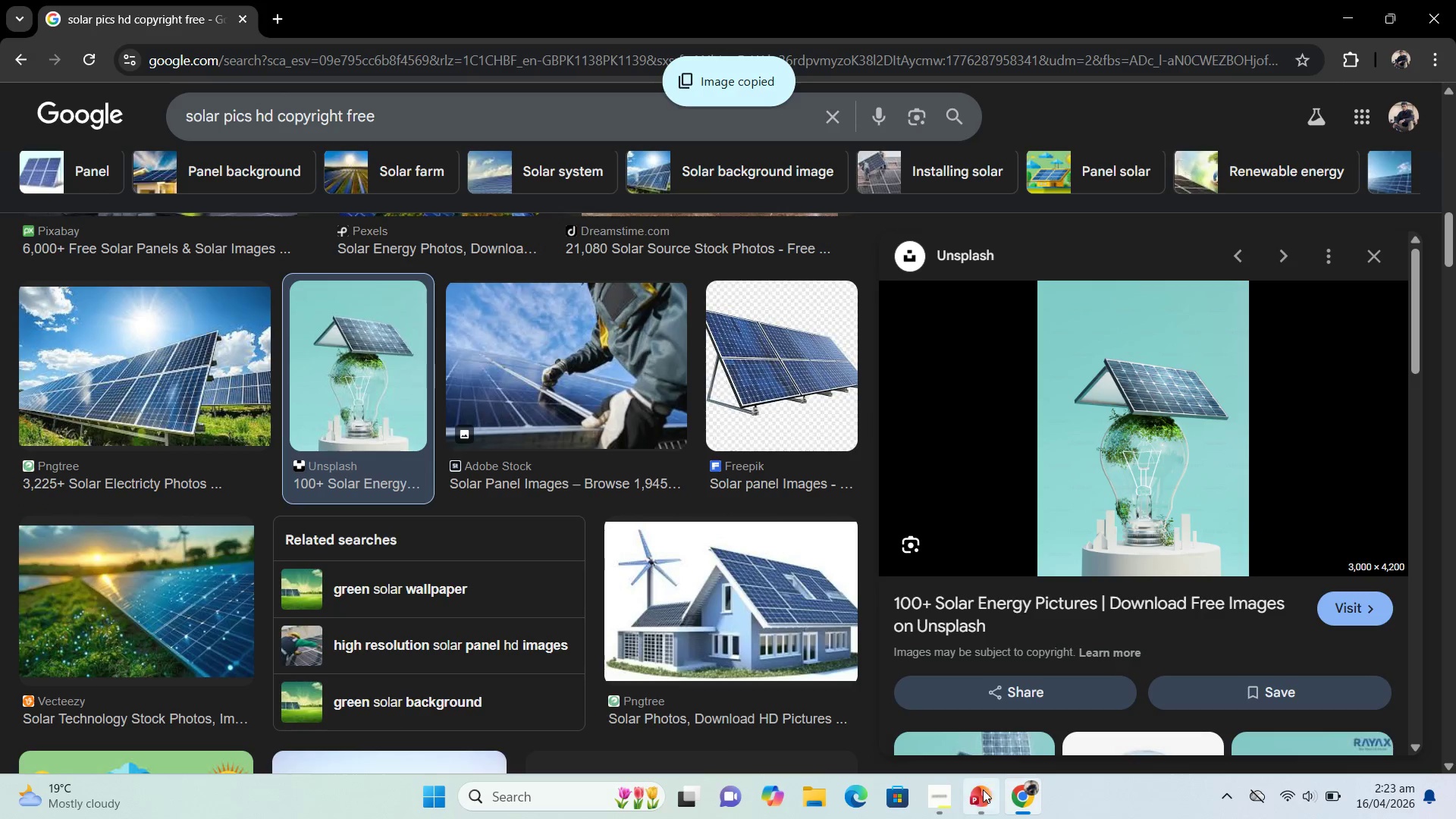 
left_click([977, 801])
 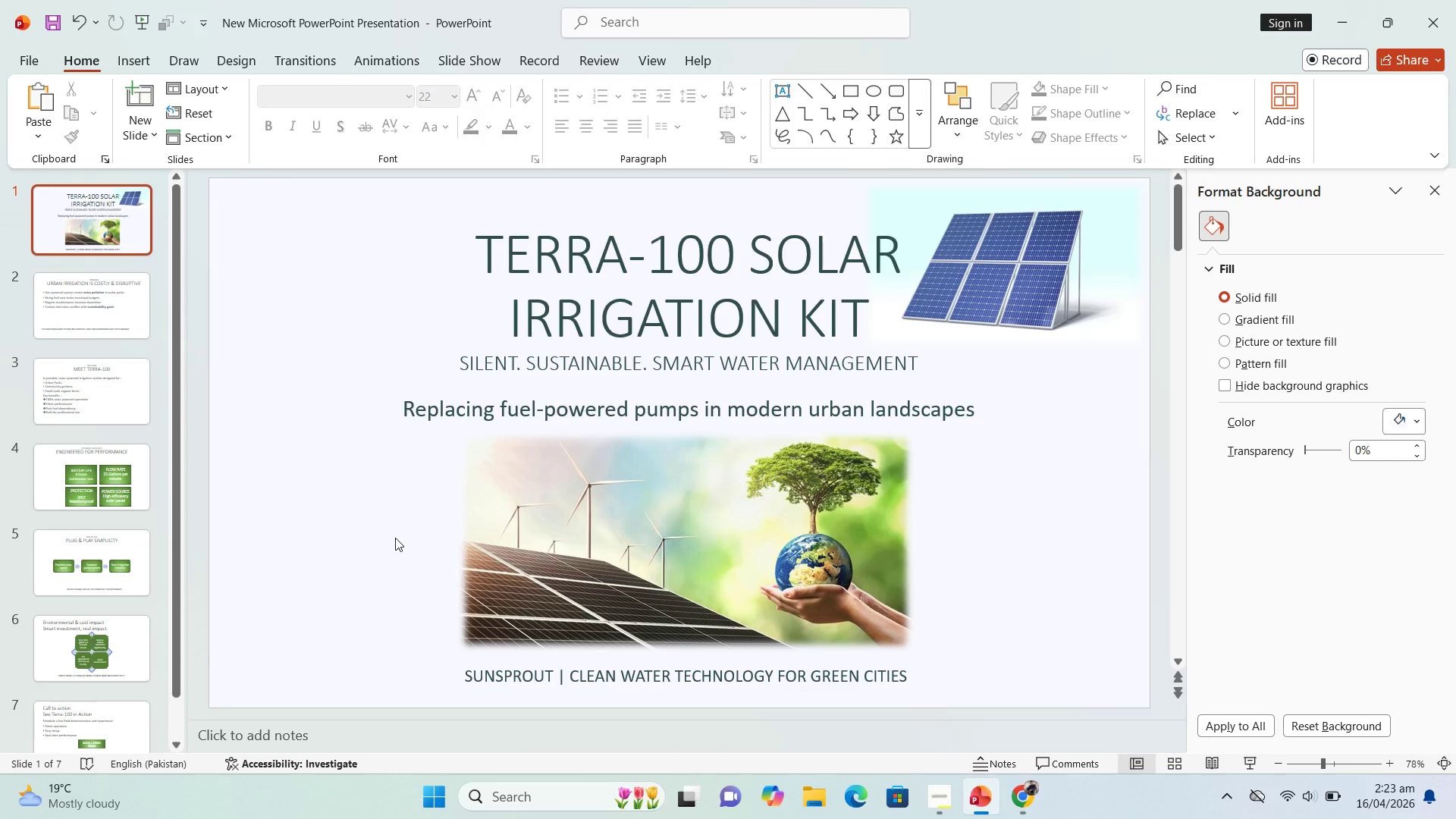 
left_click([389, 538])
 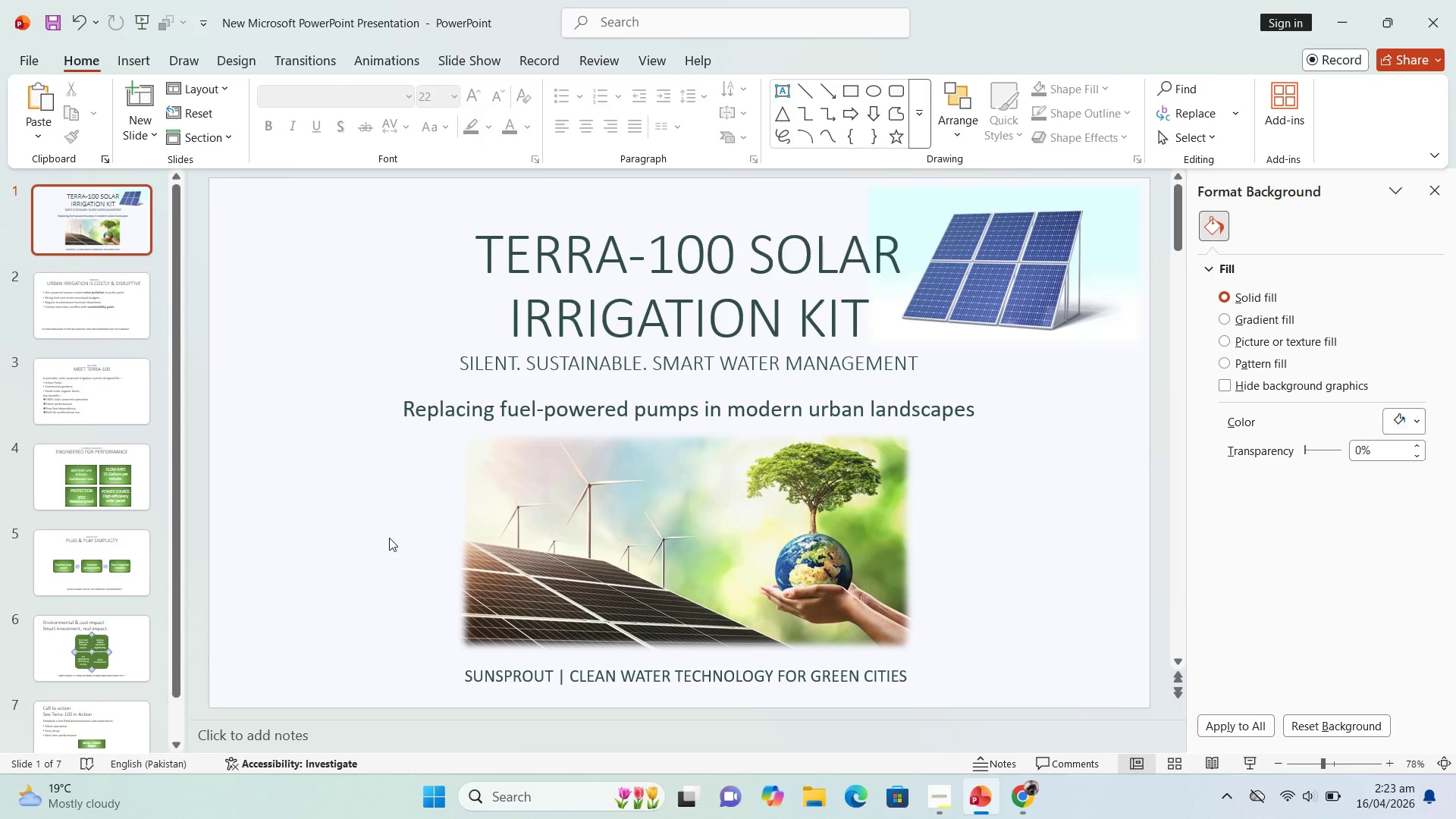 
key(Control+V)
 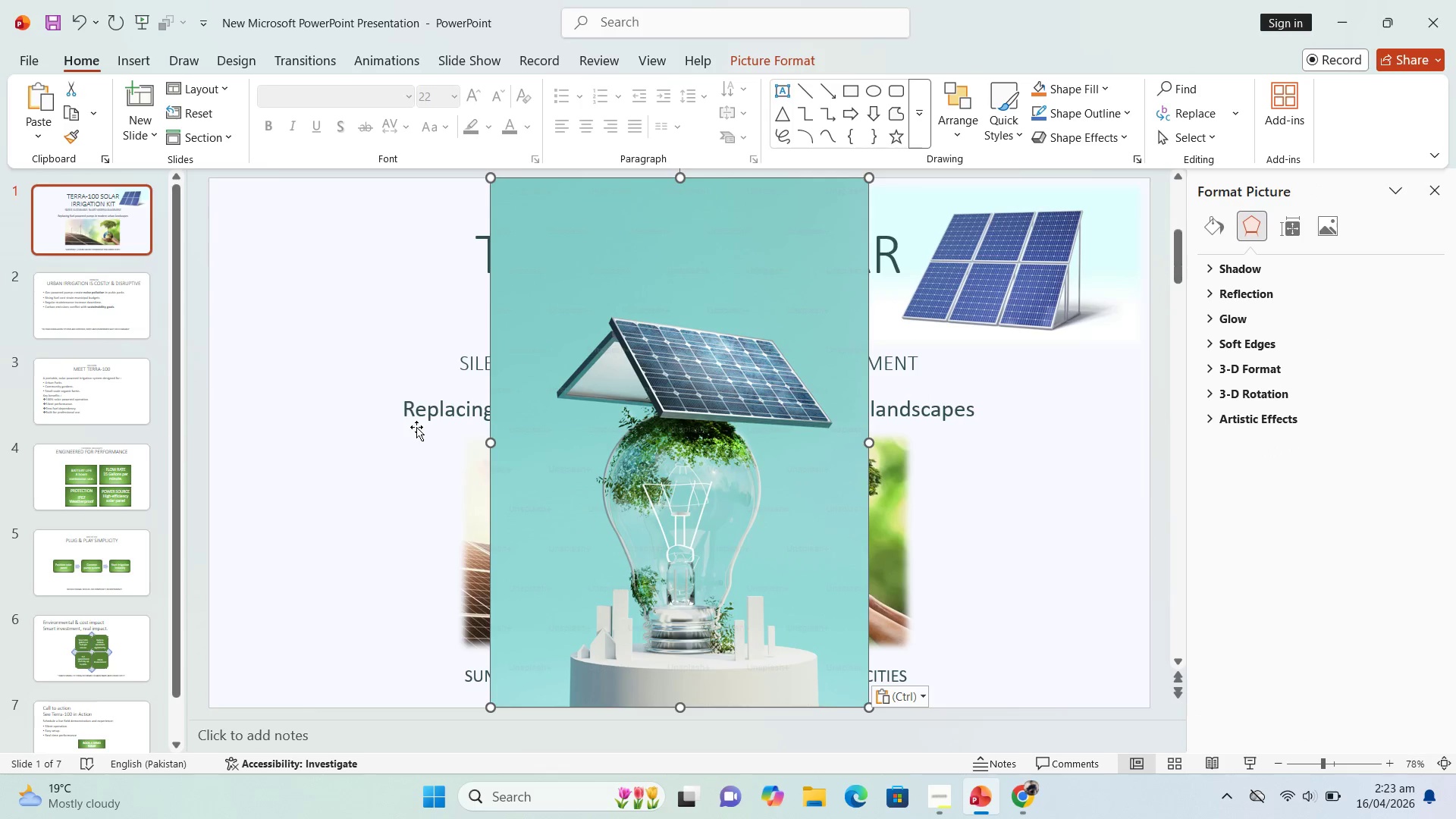 
left_click([654, 487])
 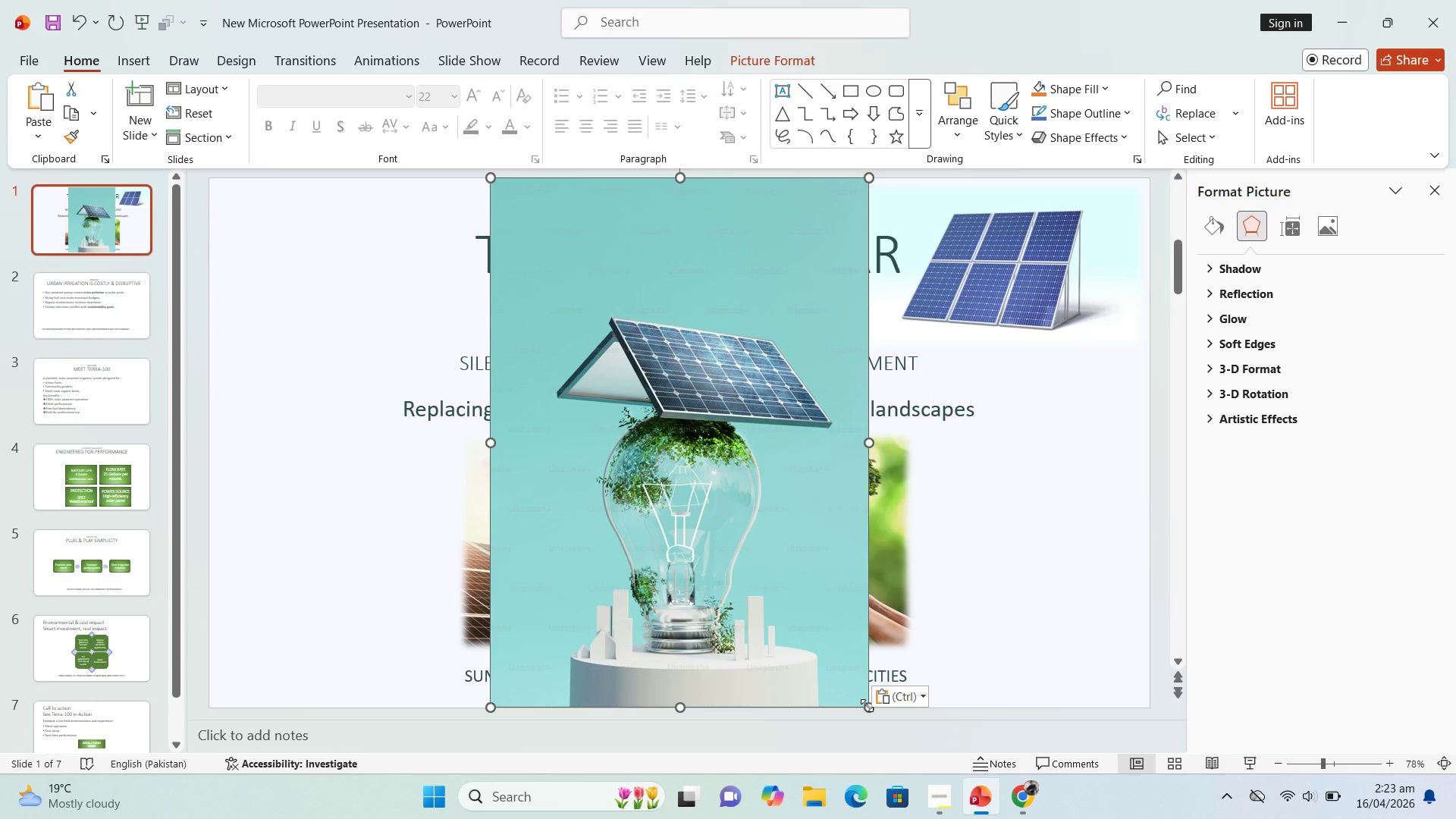 
left_click_drag(start_coordinate=[867, 705], to_coordinate=[698, 578])
 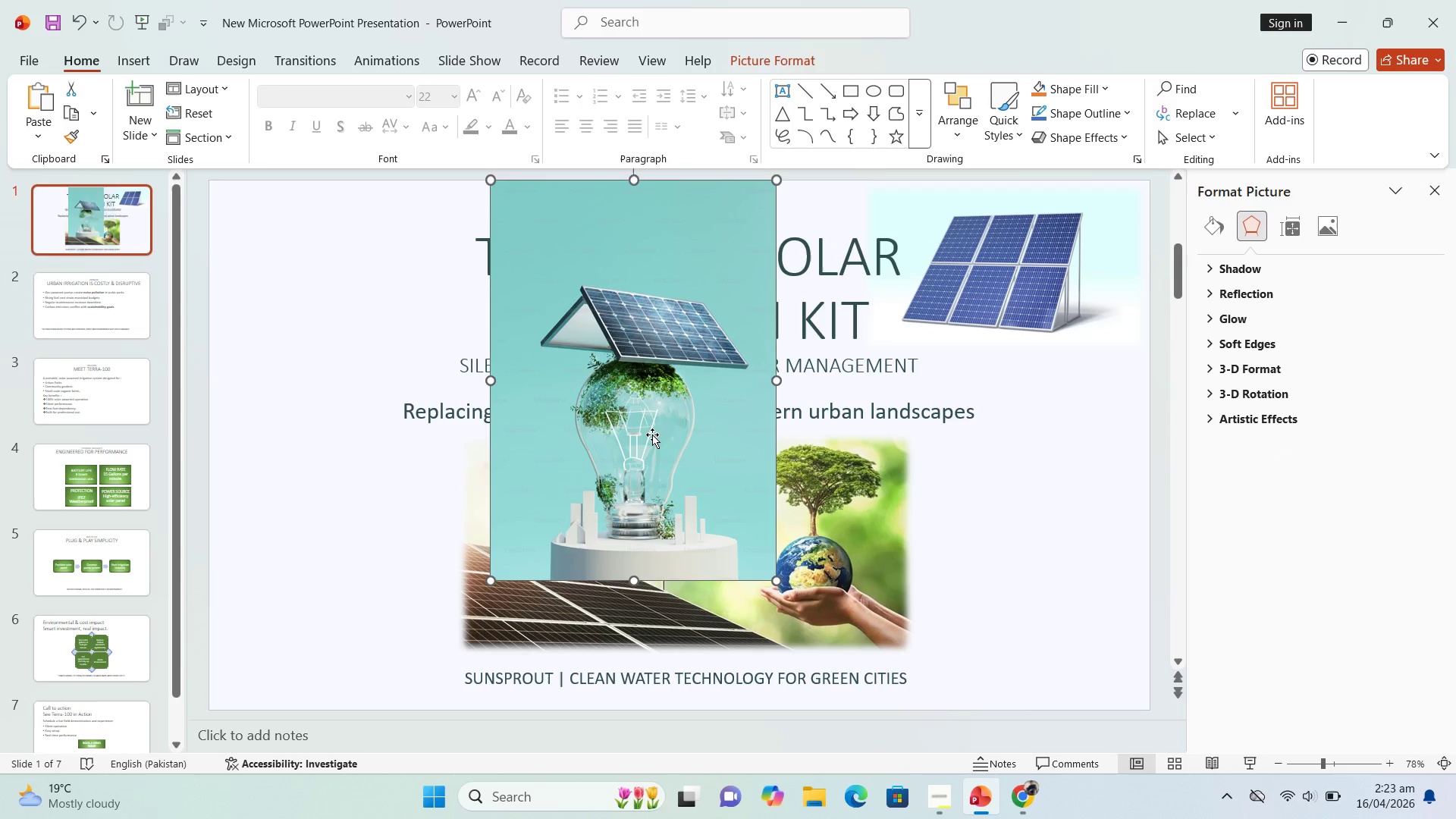 
left_click_drag(start_coordinate=[652, 435], to_coordinate=[1024, 438])
 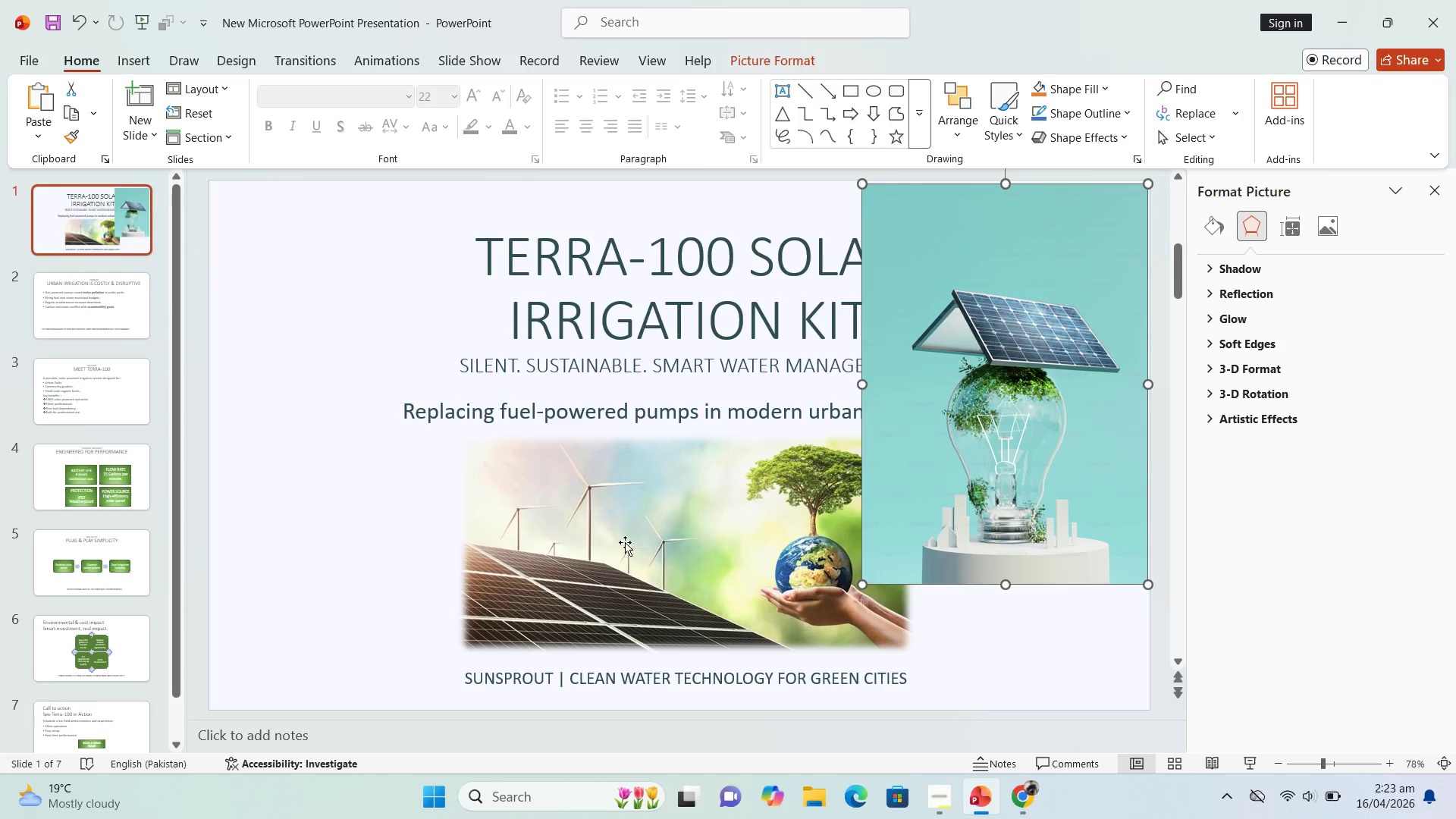 
left_click_drag(start_coordinate=[633, 542], to_coordinate=[460, 541])
 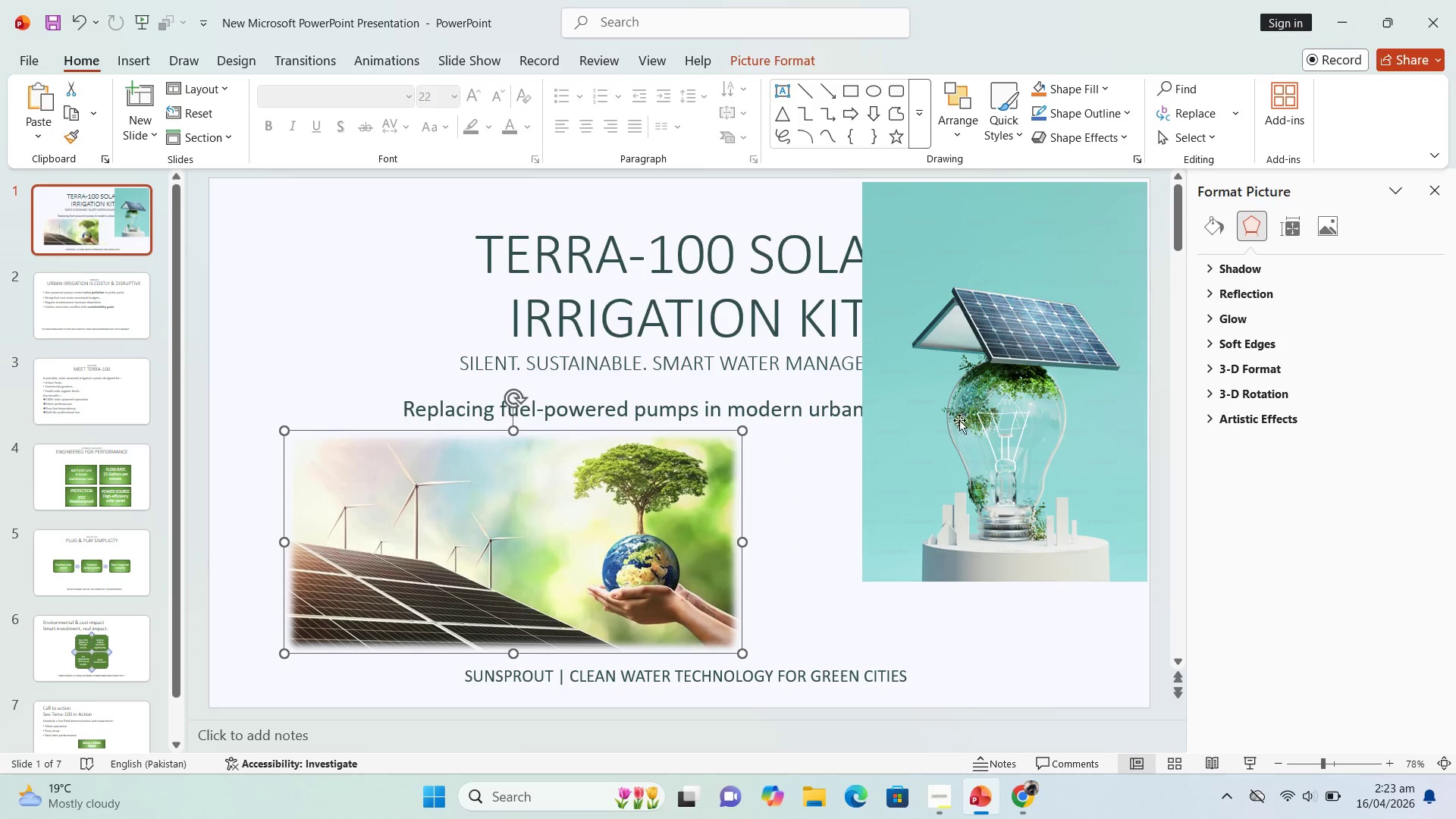 
left_click_drag(start_coordinate=[1009, 422], to_coordinate=[956, 598])
 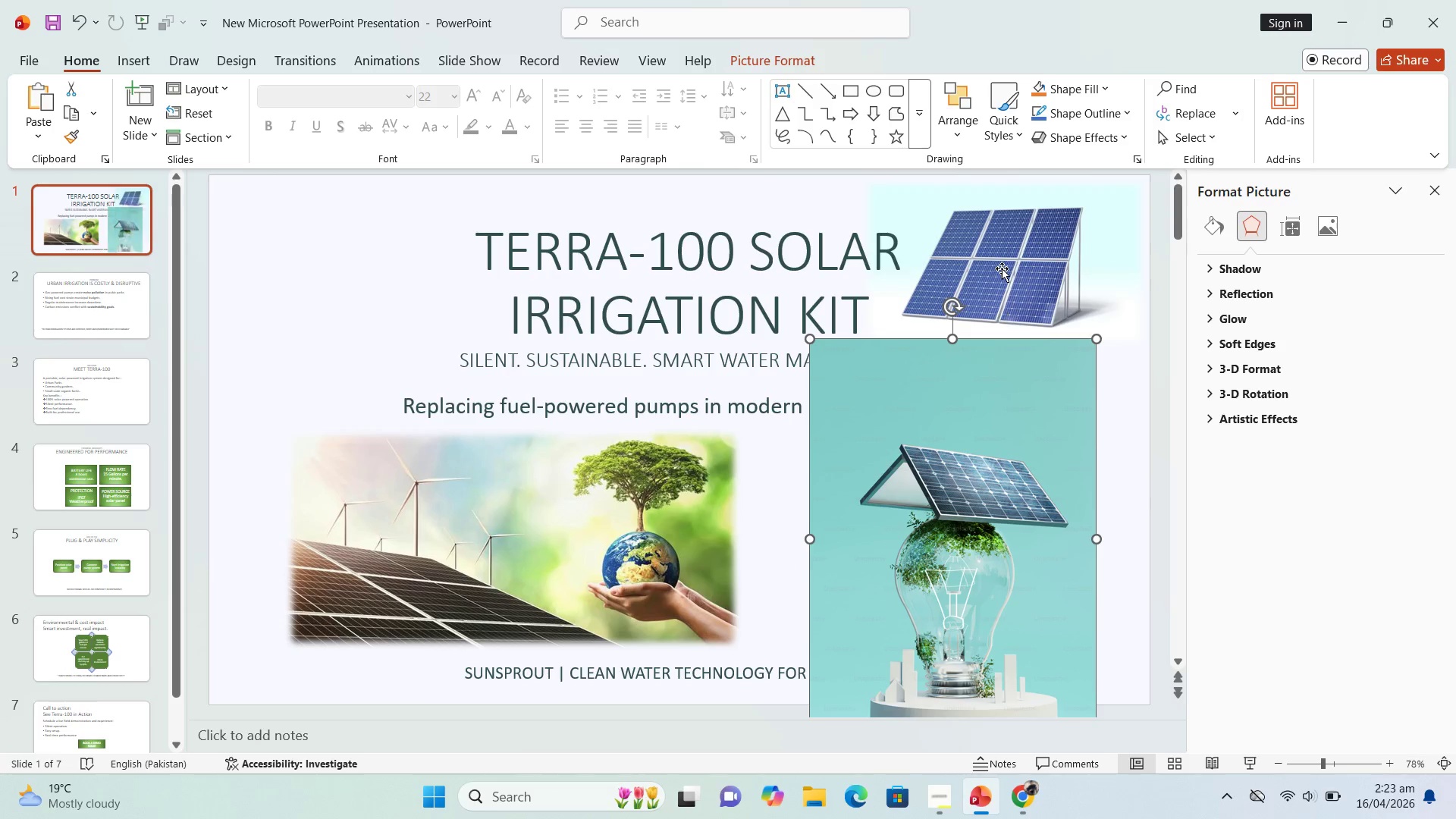 
left_click_drag(start_coordinate=[1002, 268], to_coordinate=[281, 261])
 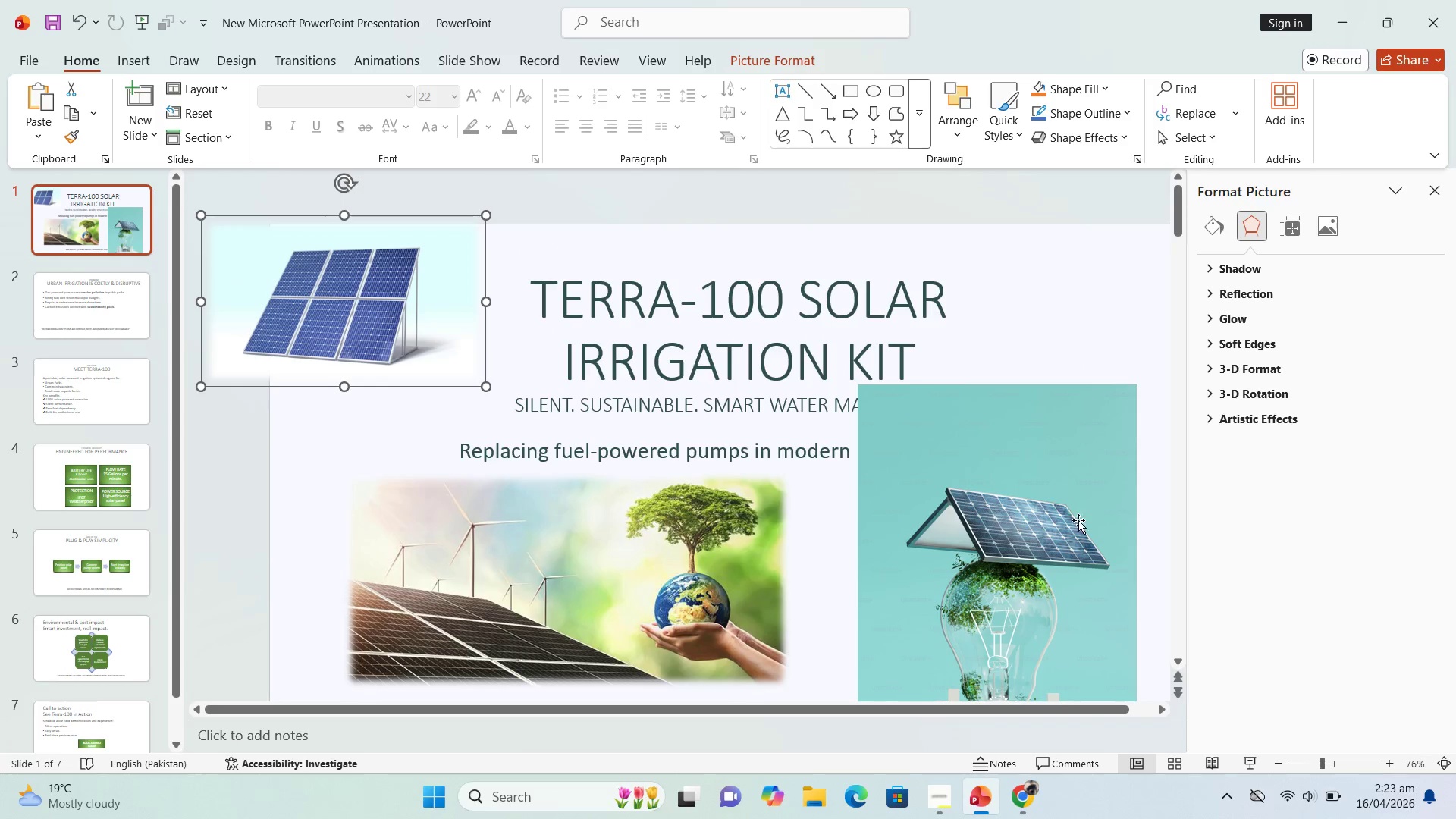 
left_click_drag(start_coordinate=[1074, 522], to_coordinate=[1100, 330])
 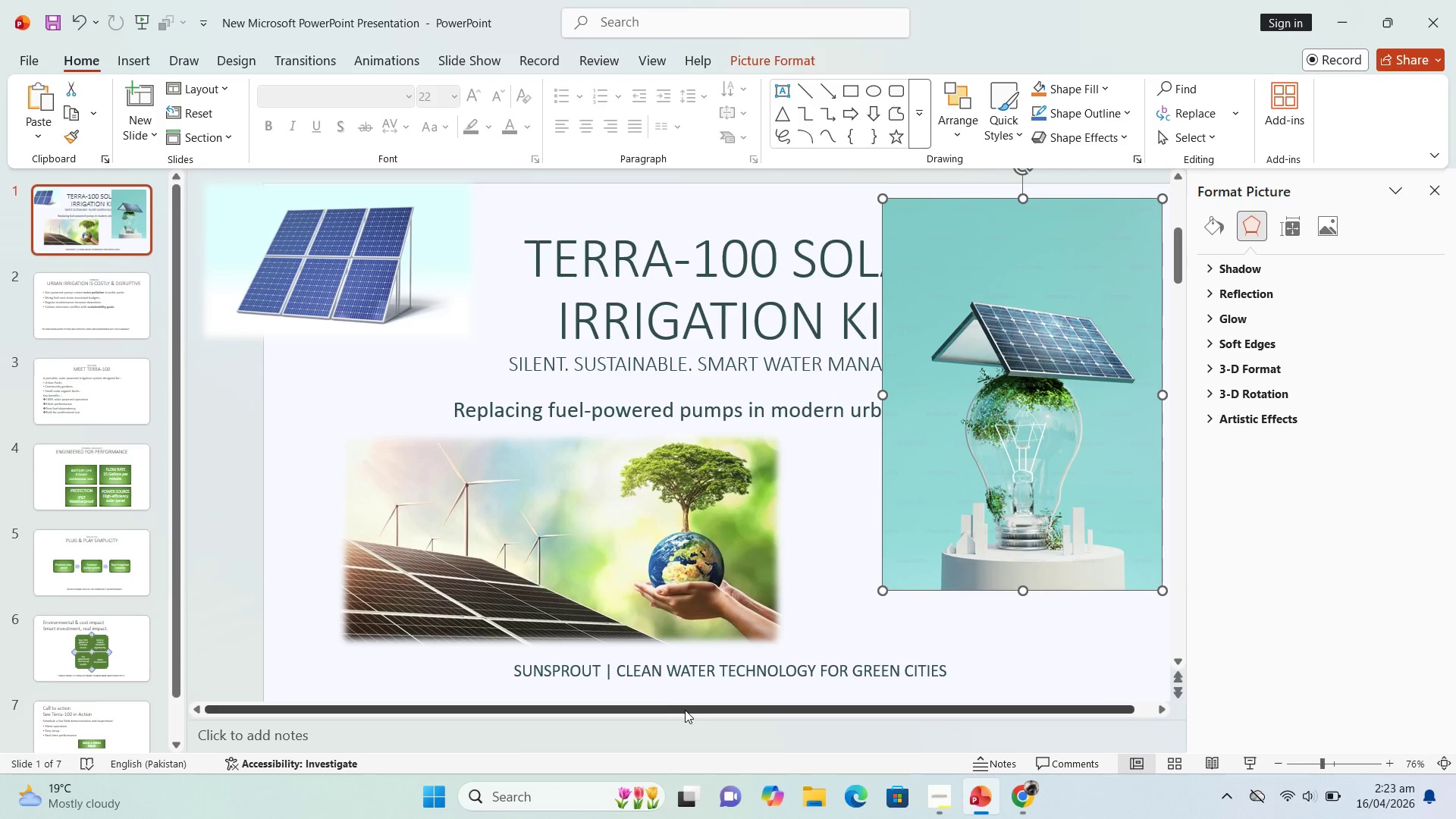 
left_click_drag(start_coordinate=[686, 708], to_coordinate=[786, 711])
 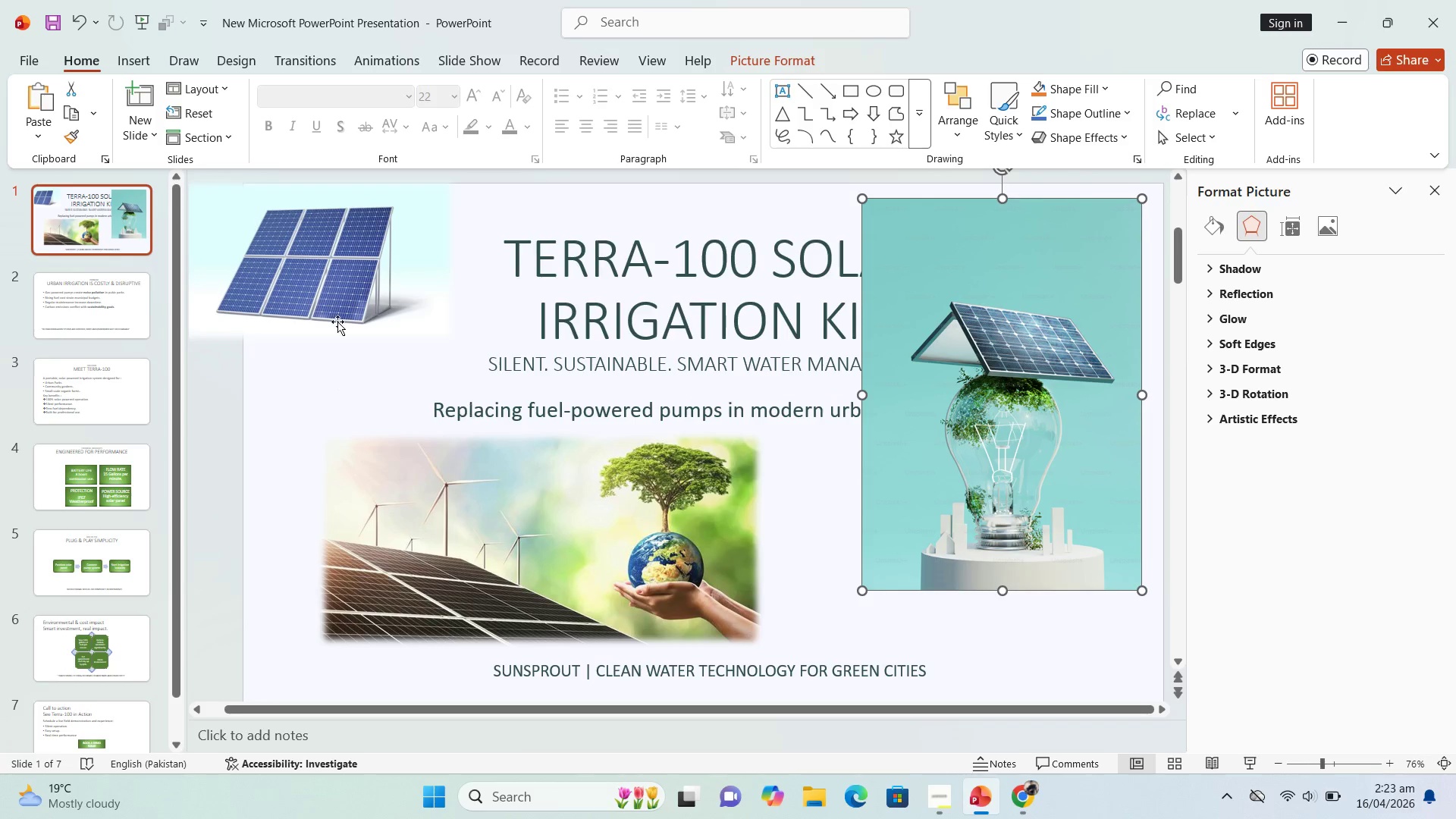 
left_click_drag(start_coordinate=[318, 284], to_coordinate=[394, 311])
 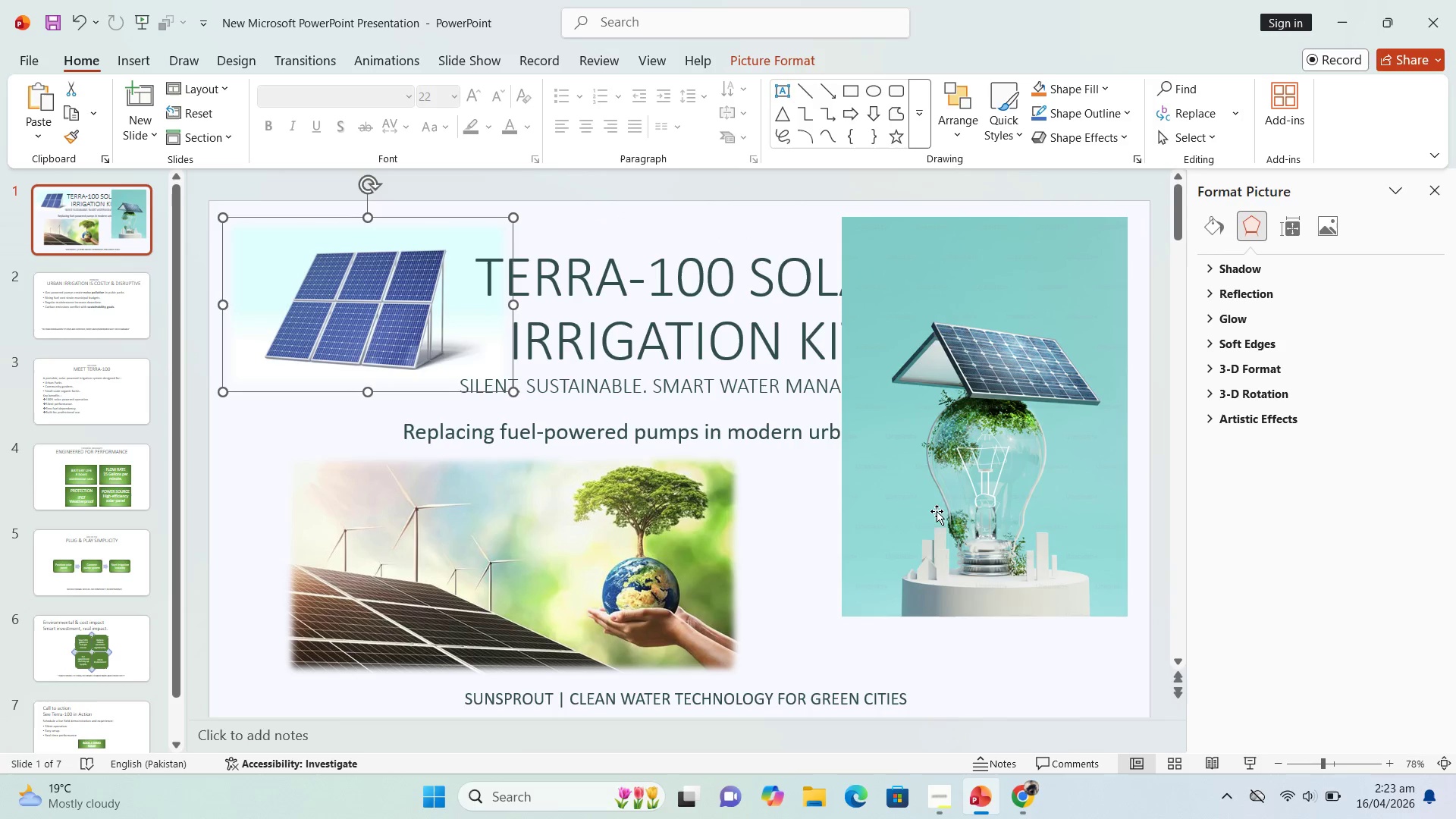 
left_click_drag(start_coordinate=[993, 456], to_coordinate=[1015, 443])
 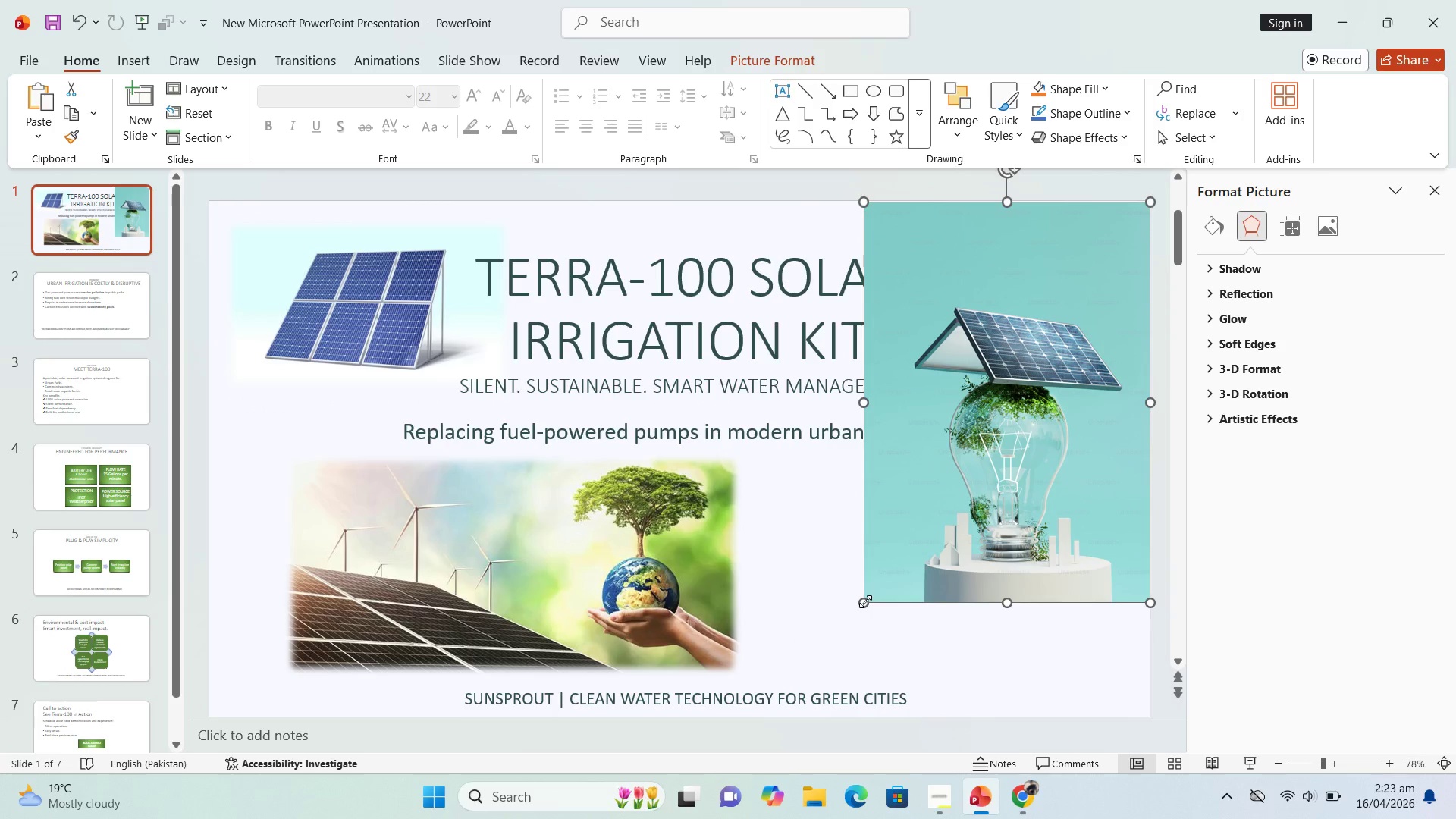 
left_click_drag(start_coordinate=[865, 601], to_coordinate=[795, 708])
 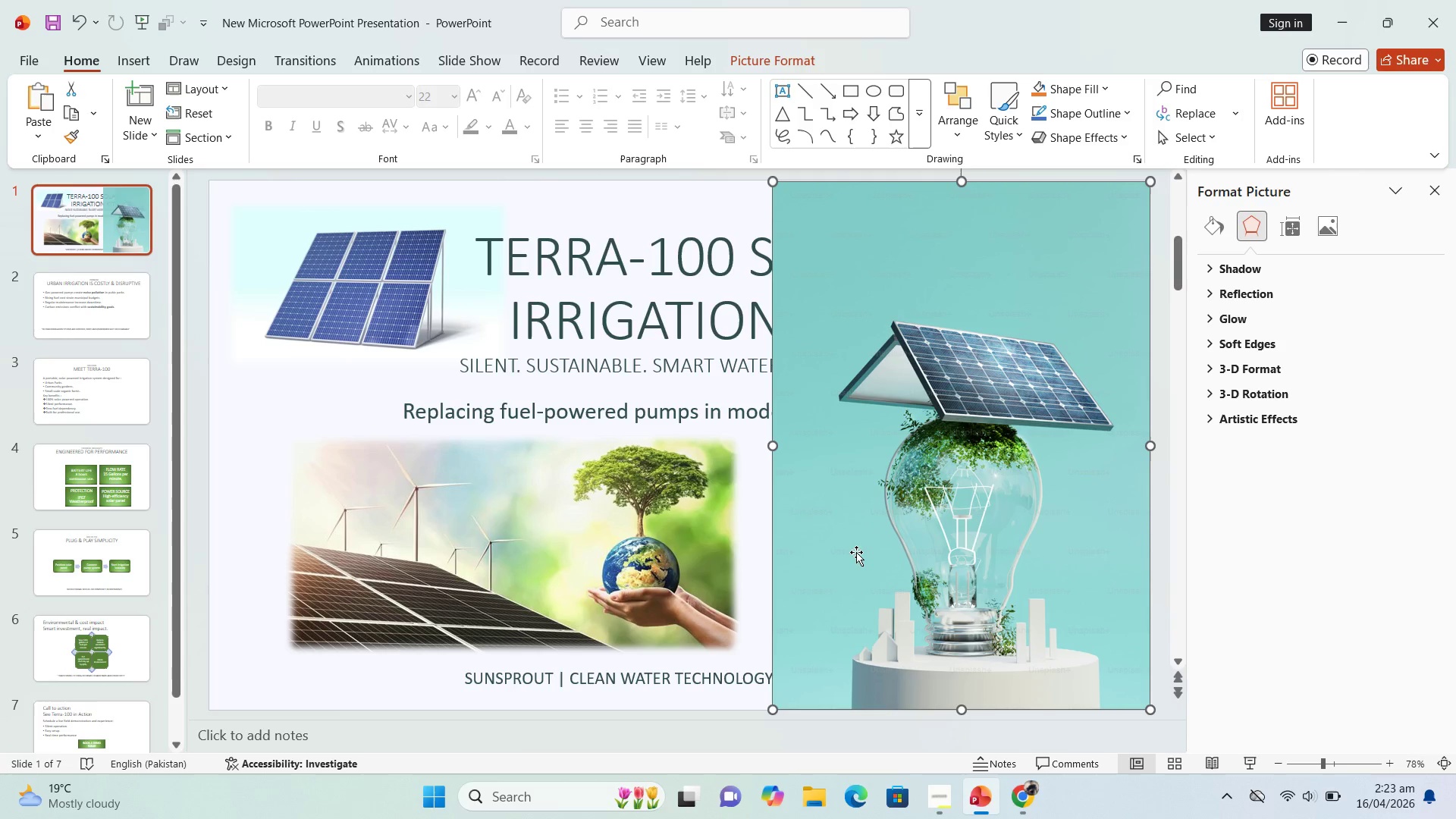 
right_click([856, 552])
 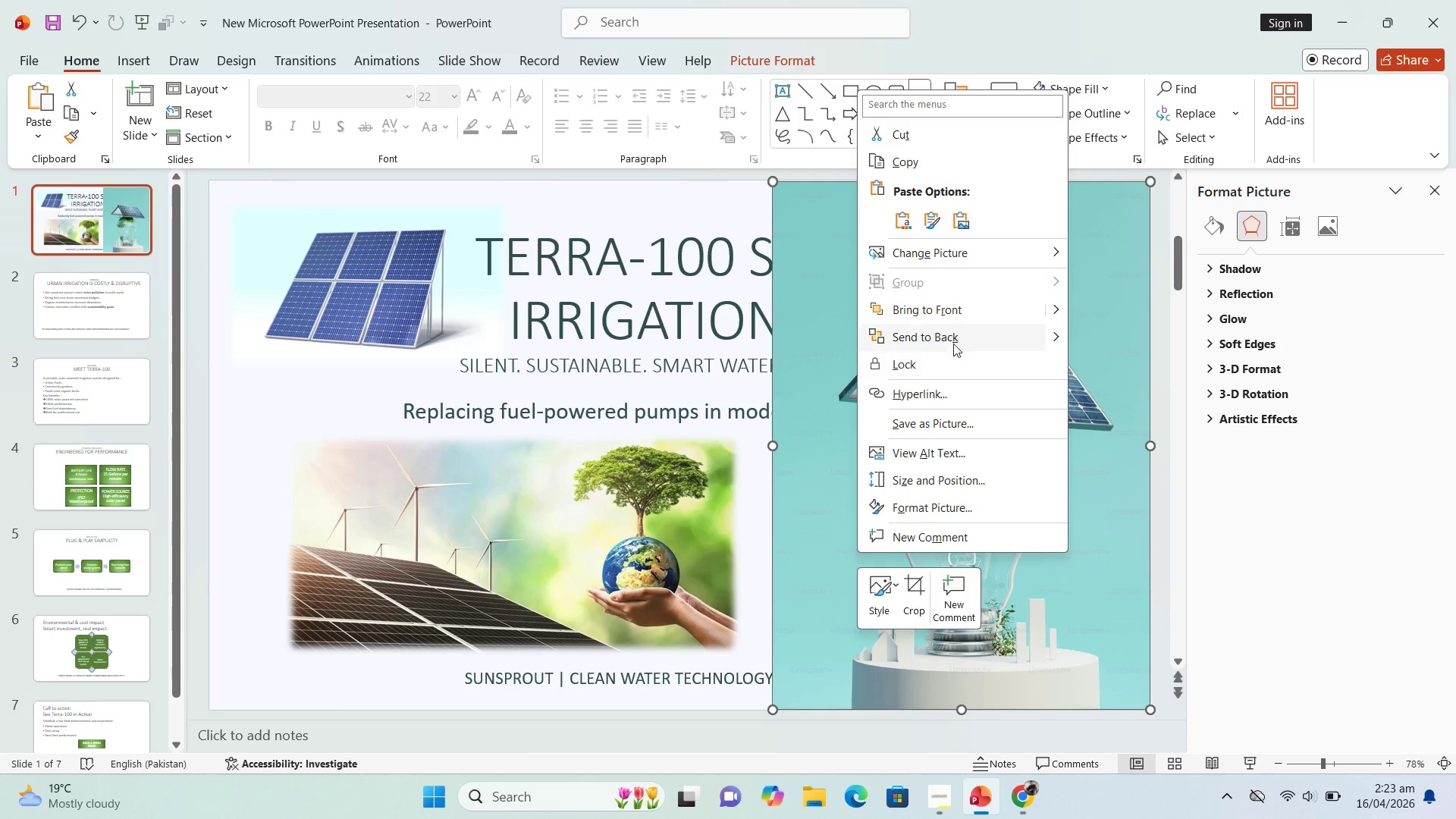 
left_click([952, 335])
 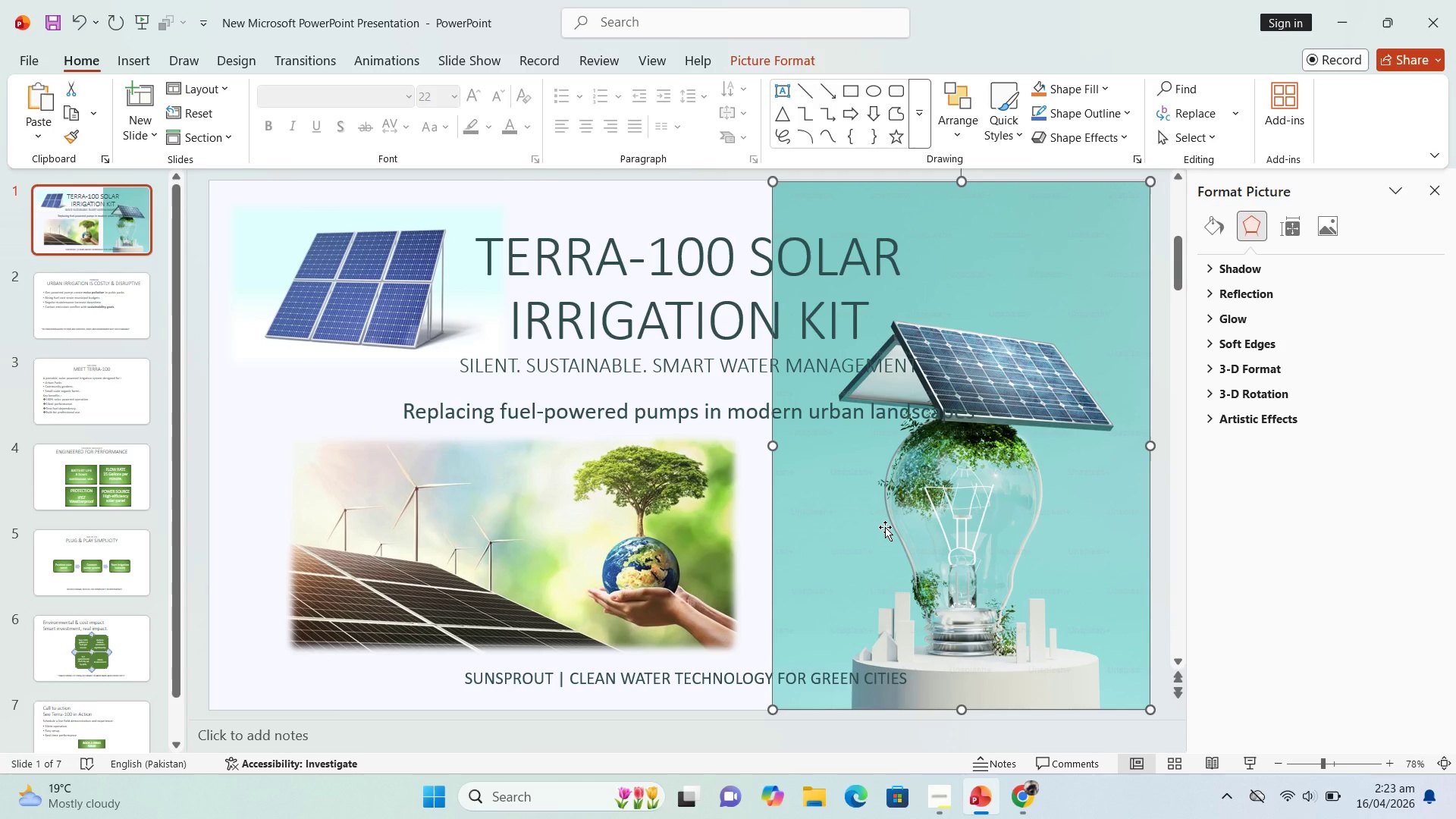 
left_click([885, 527])
 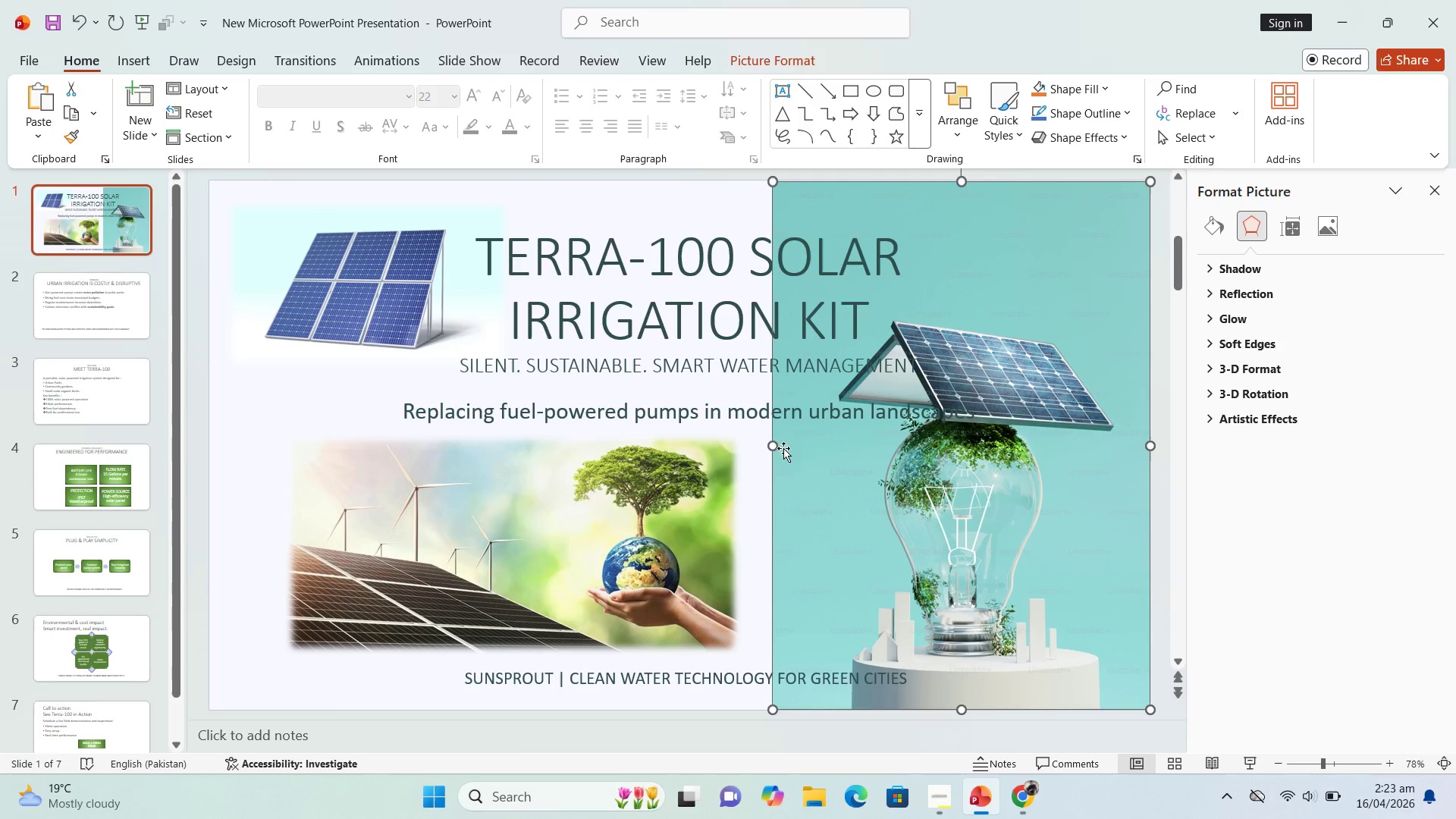 
double_click([861, 490])
 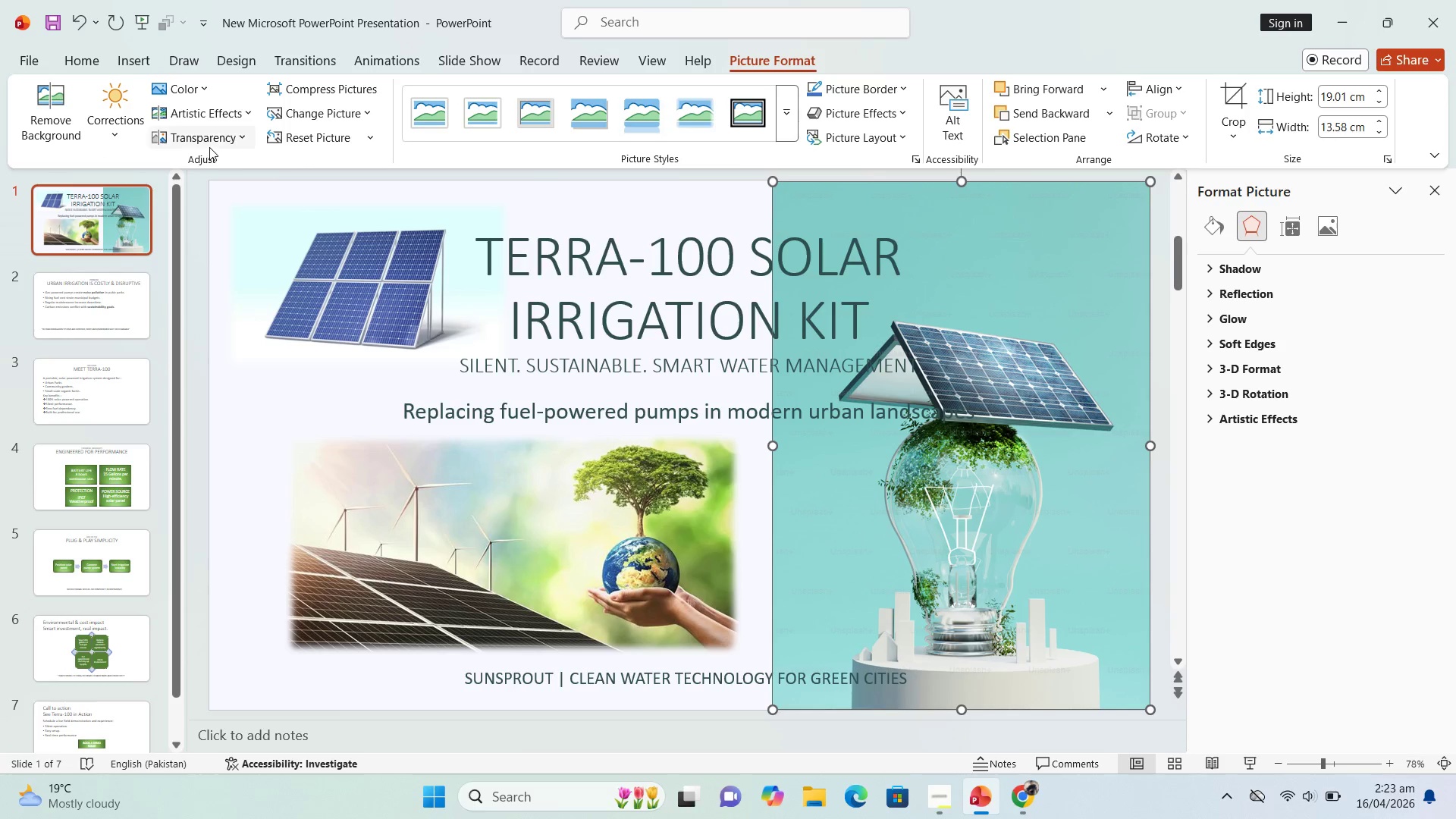 
left_click([209, 146])
 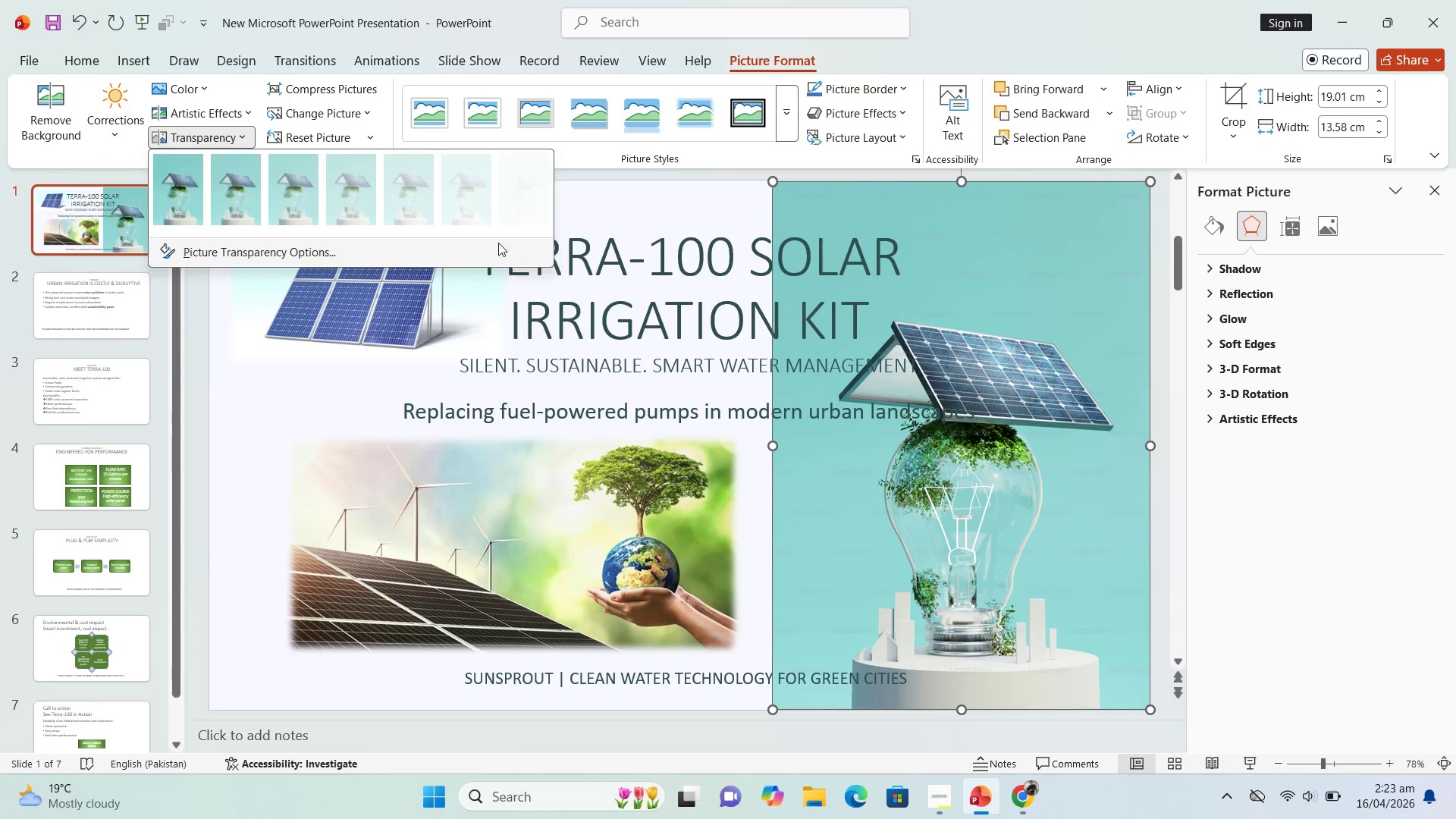 
mouse_move([466, 205])
 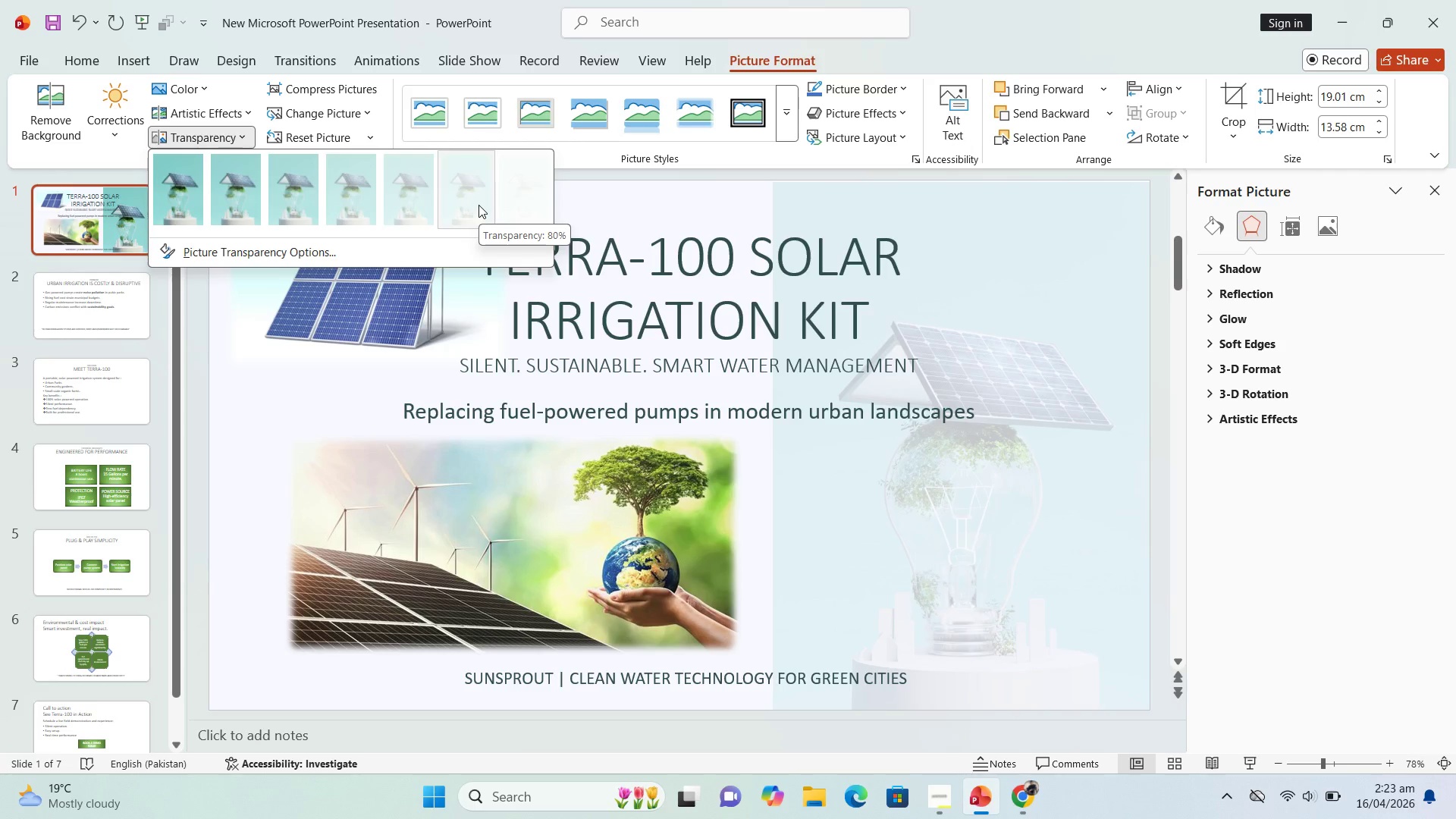 
left_click([479, 205])
 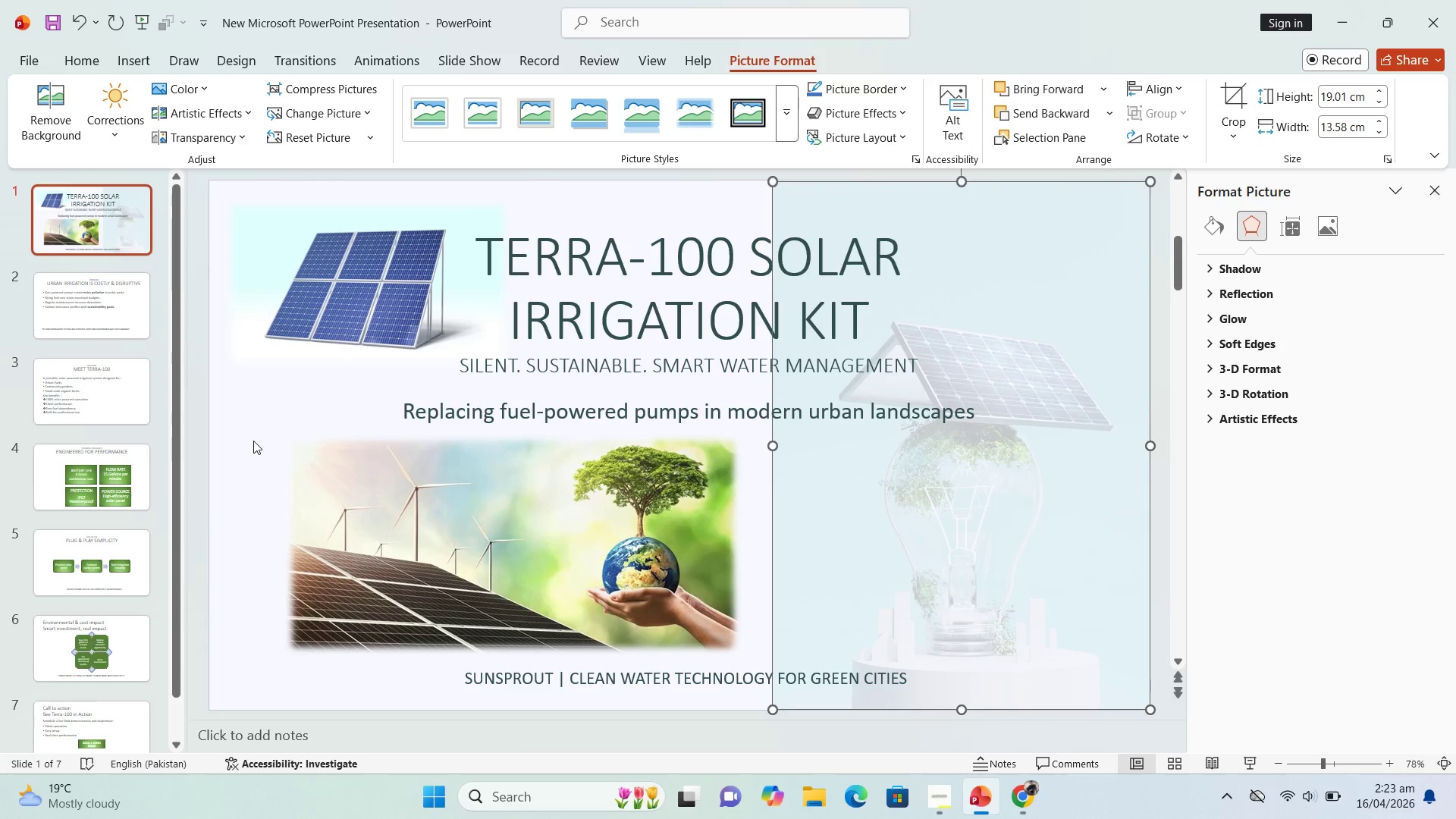 
left_click([254, 438])
 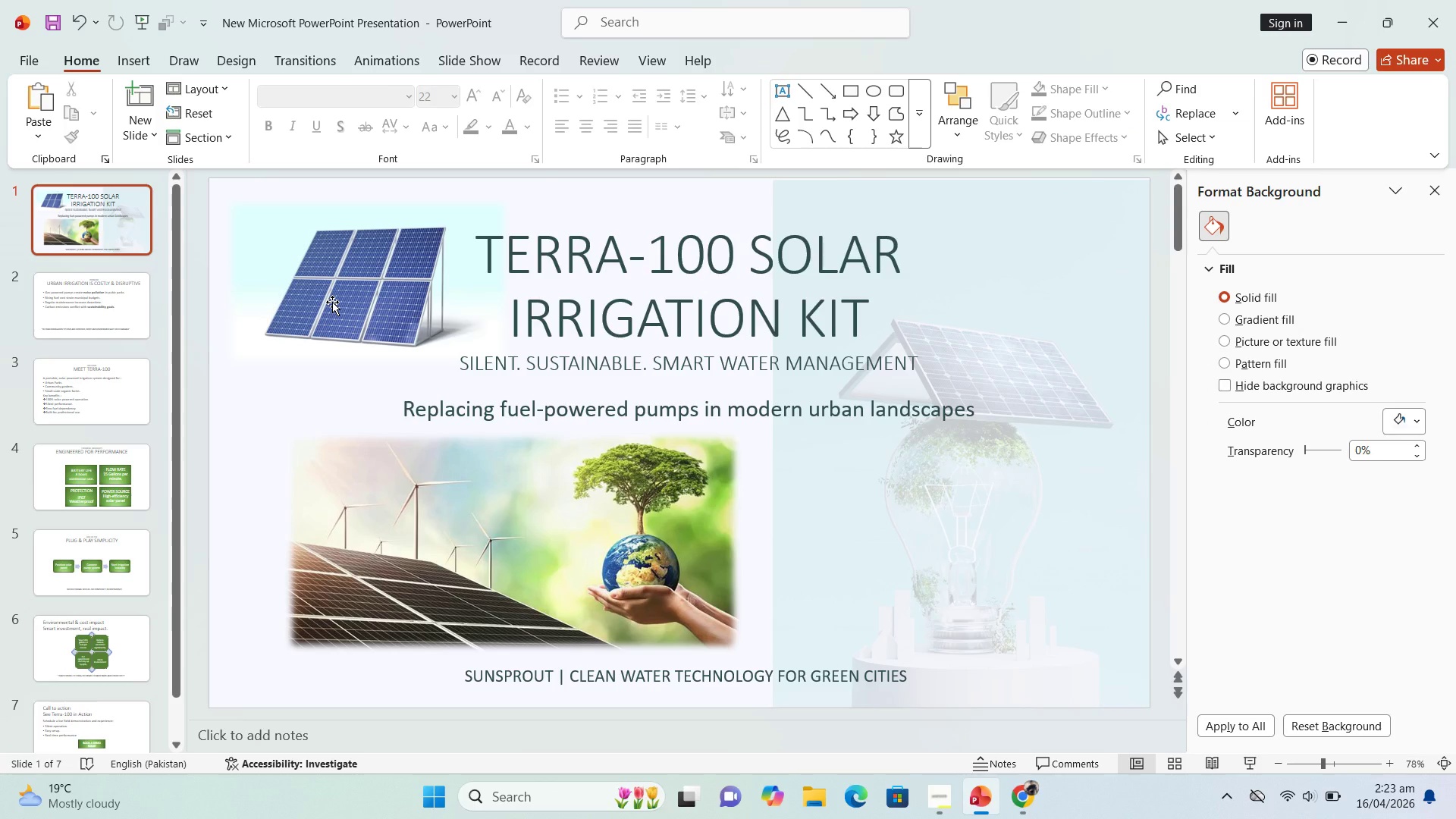 
left_click([332, 302])
 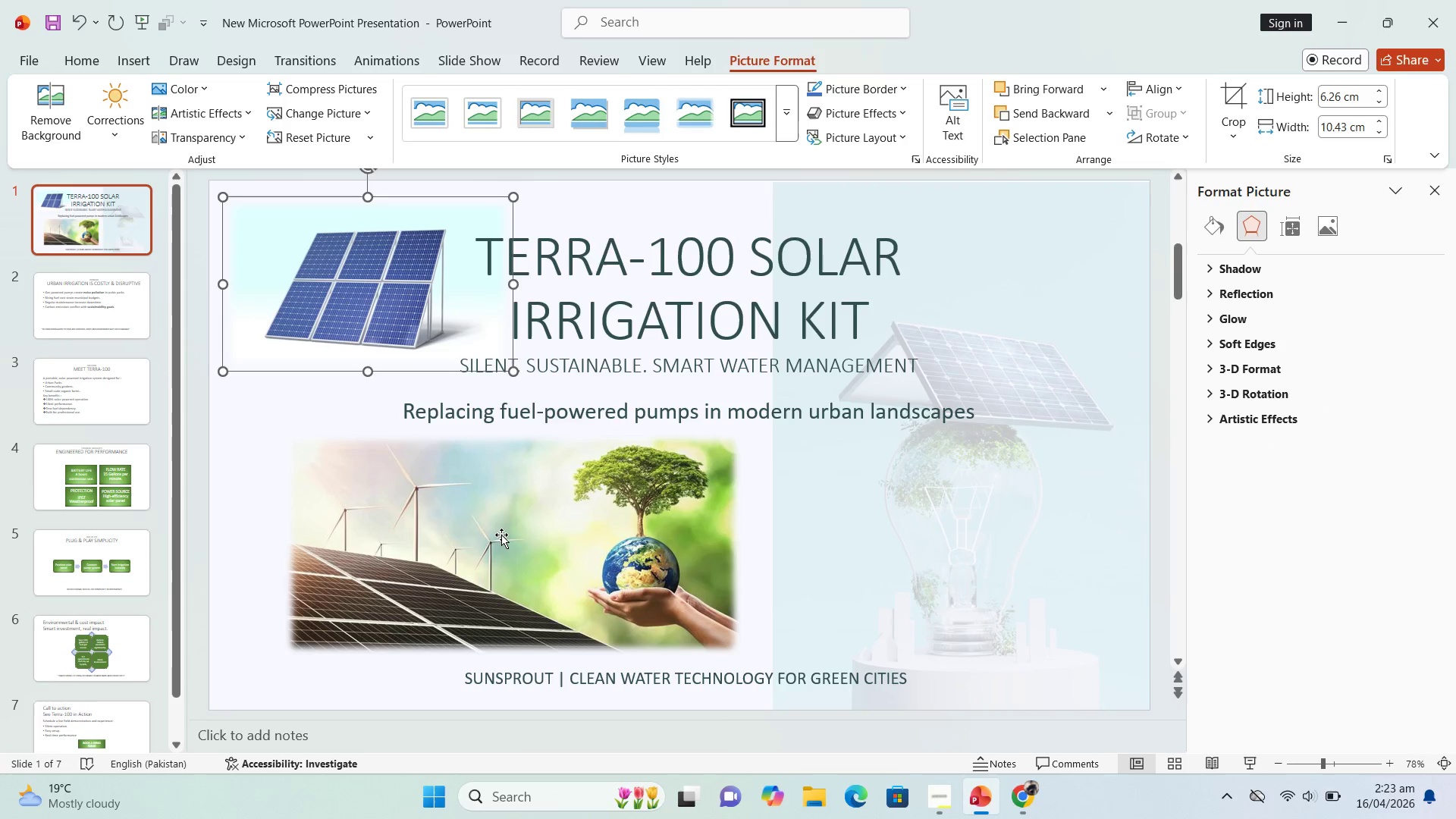 
left_click([501, 535])
 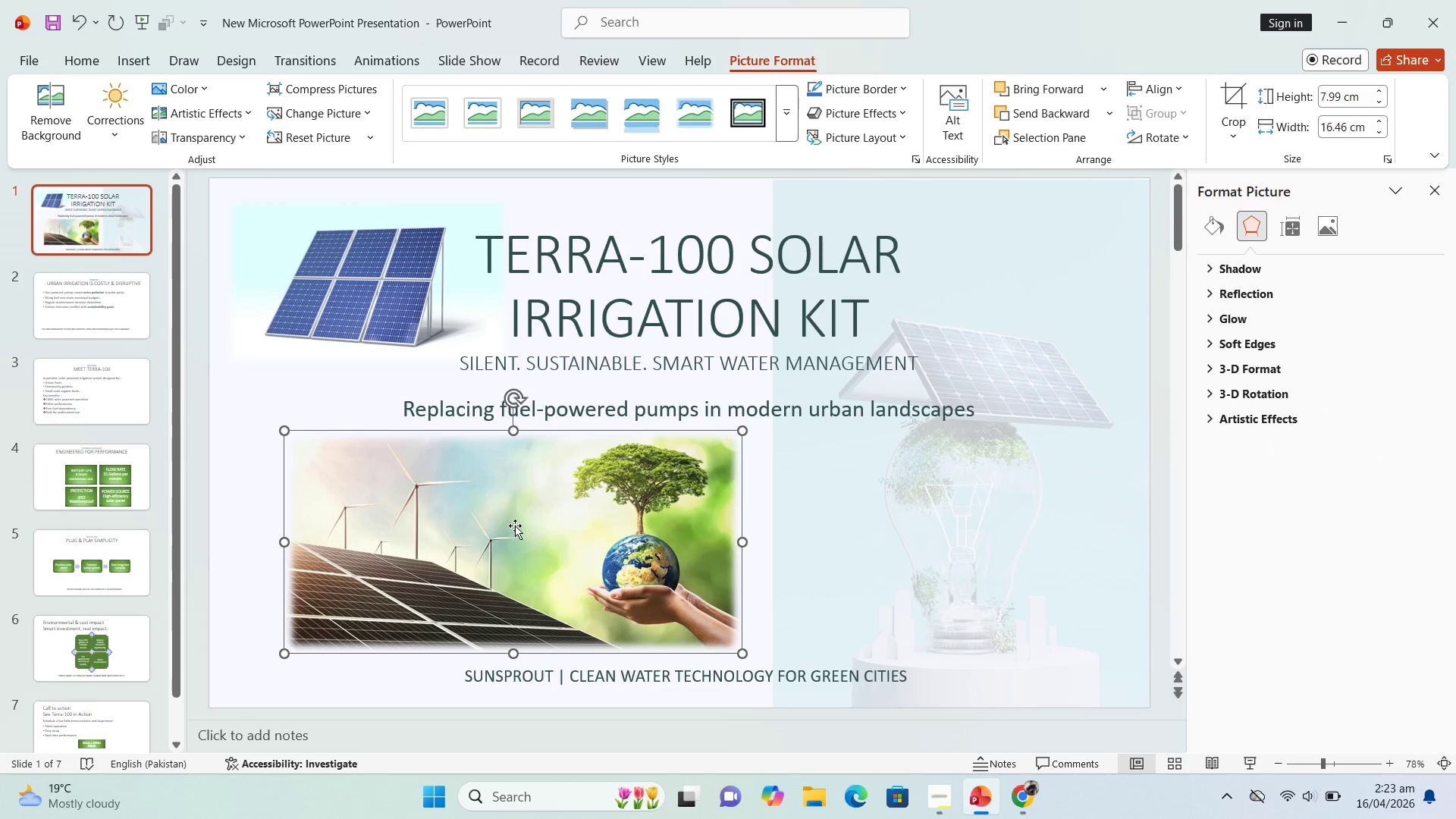 
left_click_drag(start_coordinate=[521, 525], to_coordinate=[674, 520])
 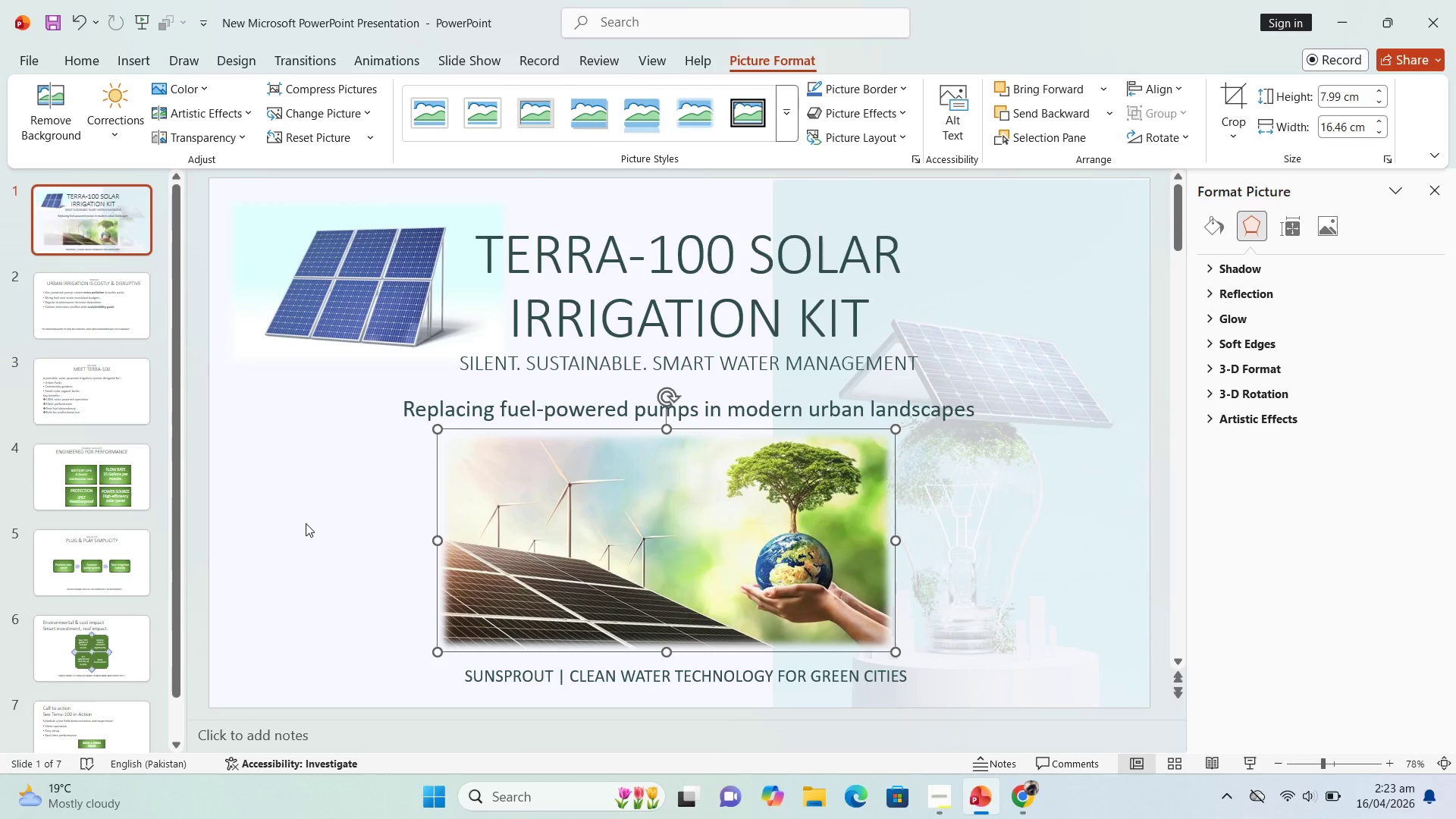 
left_click([306, 523])
 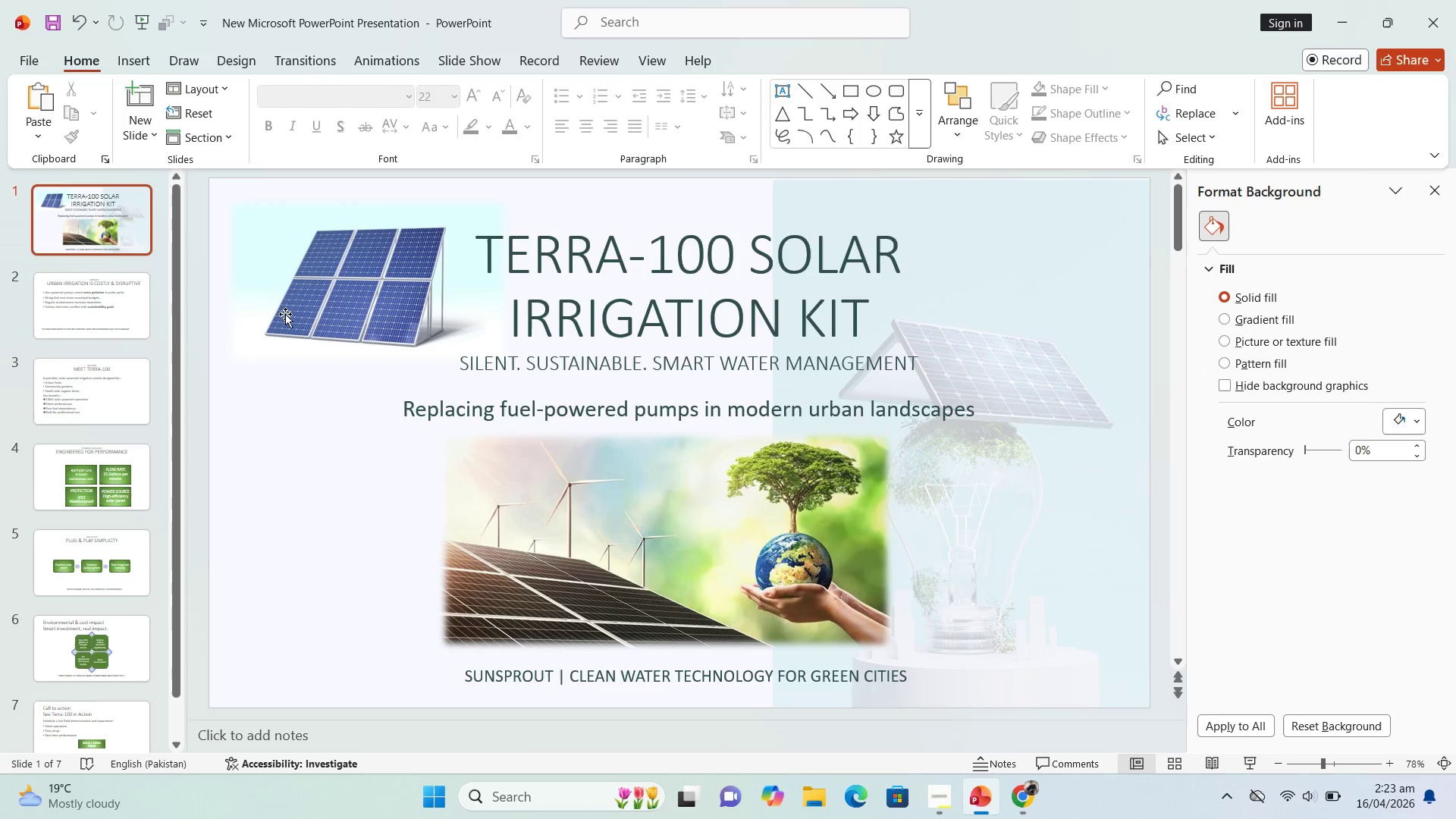 
left_click([331, 298])
 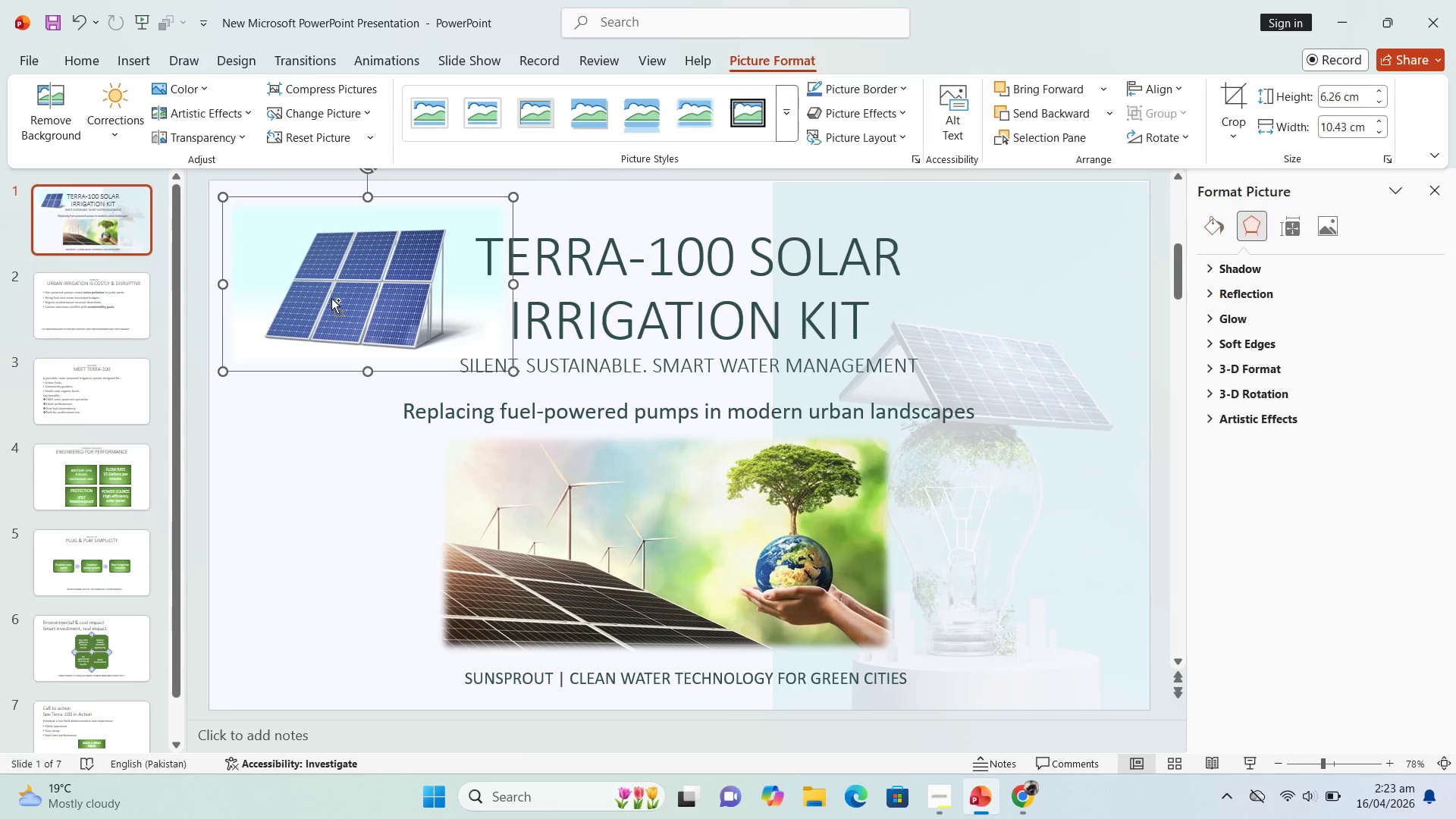 
key(Control+X)
 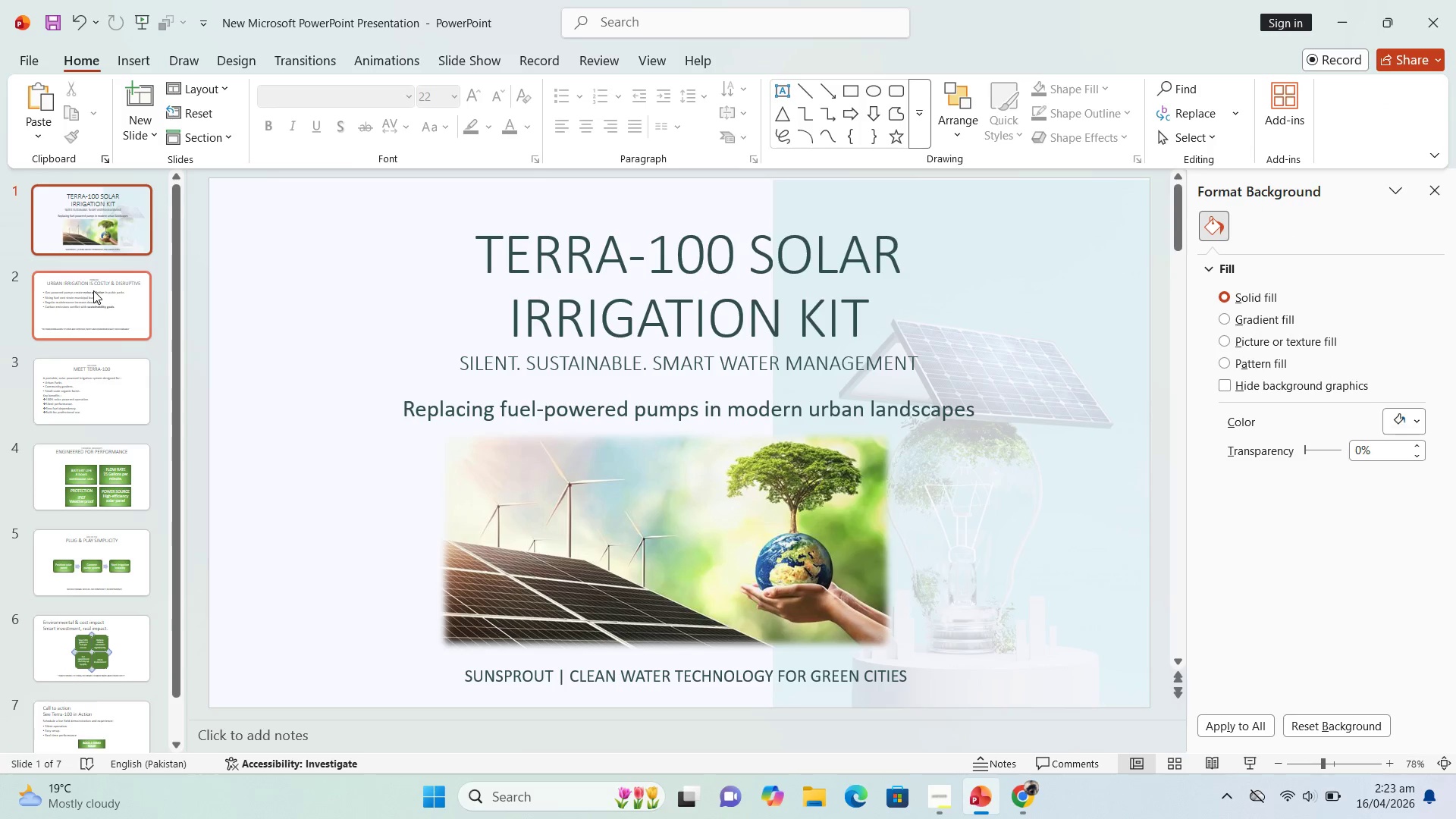 
left_click([93, 290])
 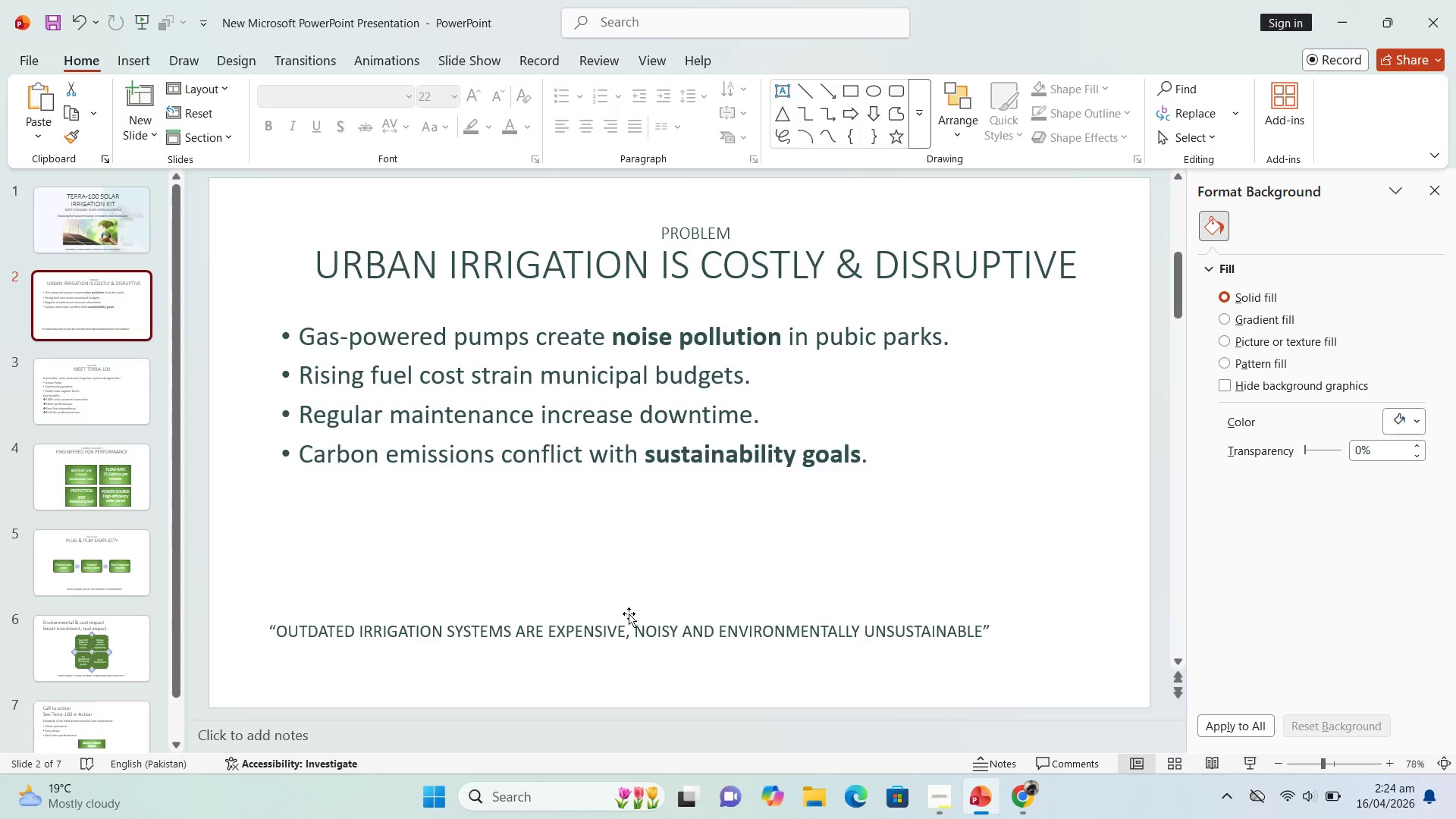 
left_click([1028, 811])
 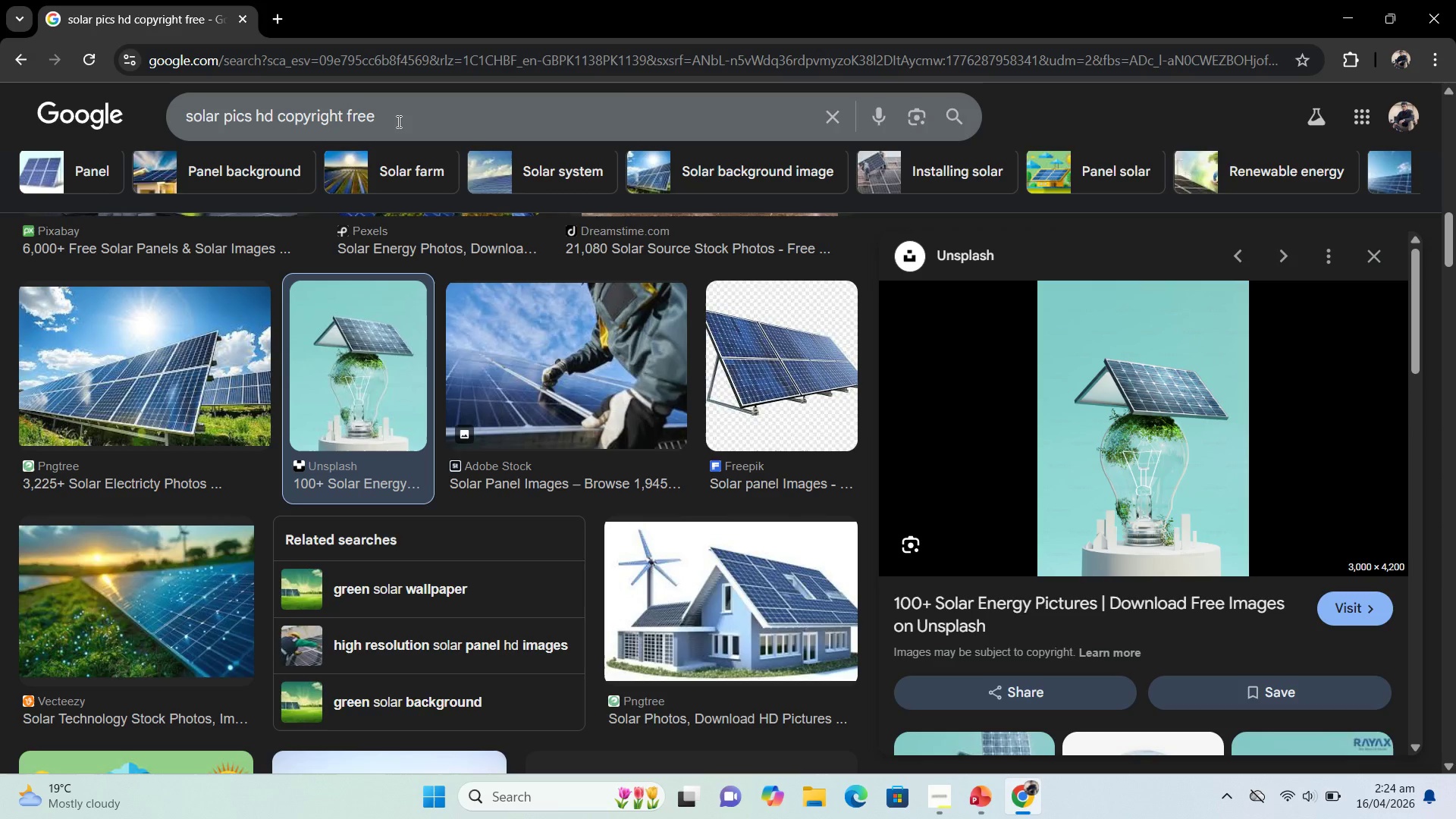 
left_click_drag(start_coordinate=[397, 121], to_coordinate=[91, 105])
 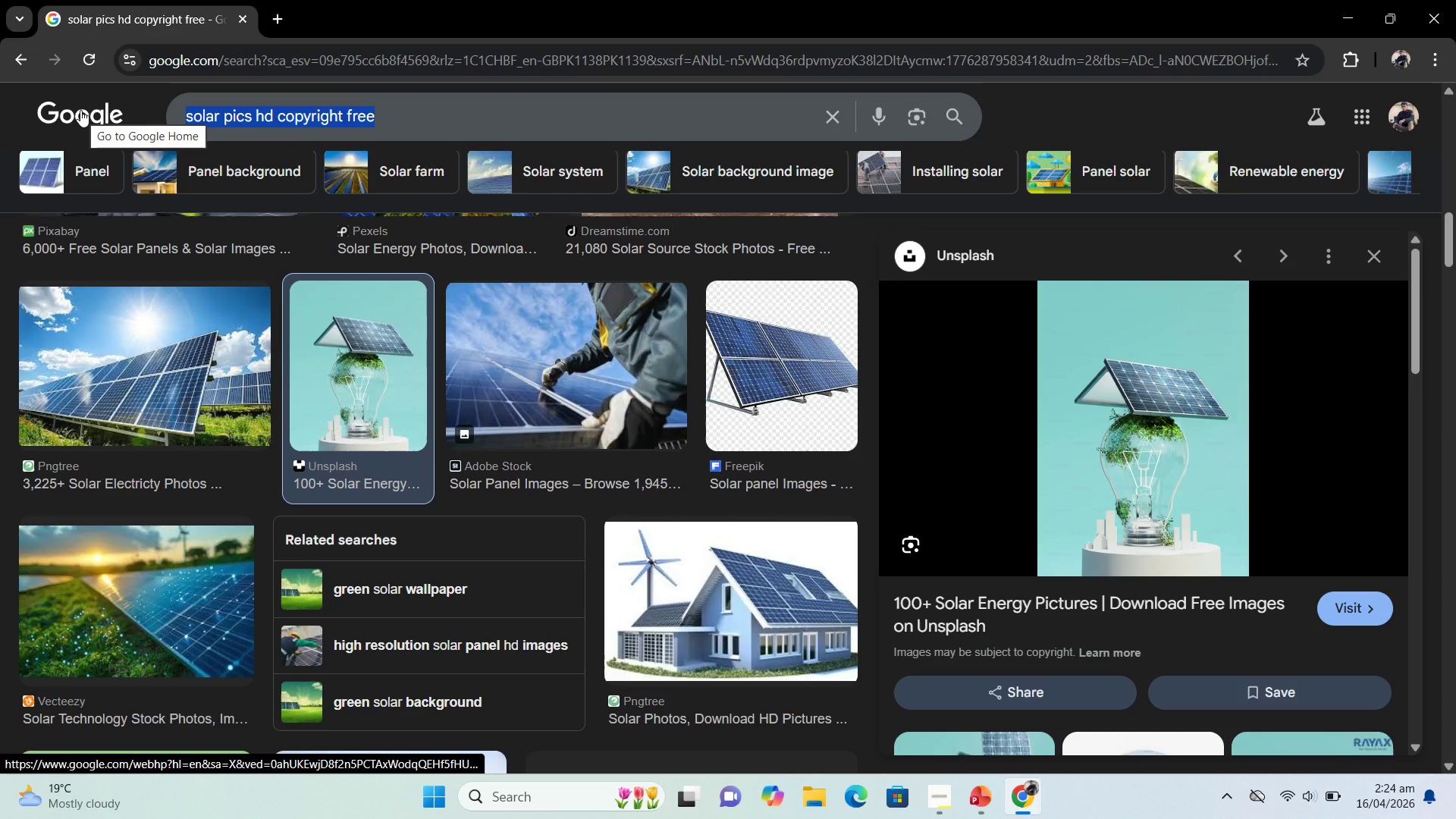 
type(noise polution)
 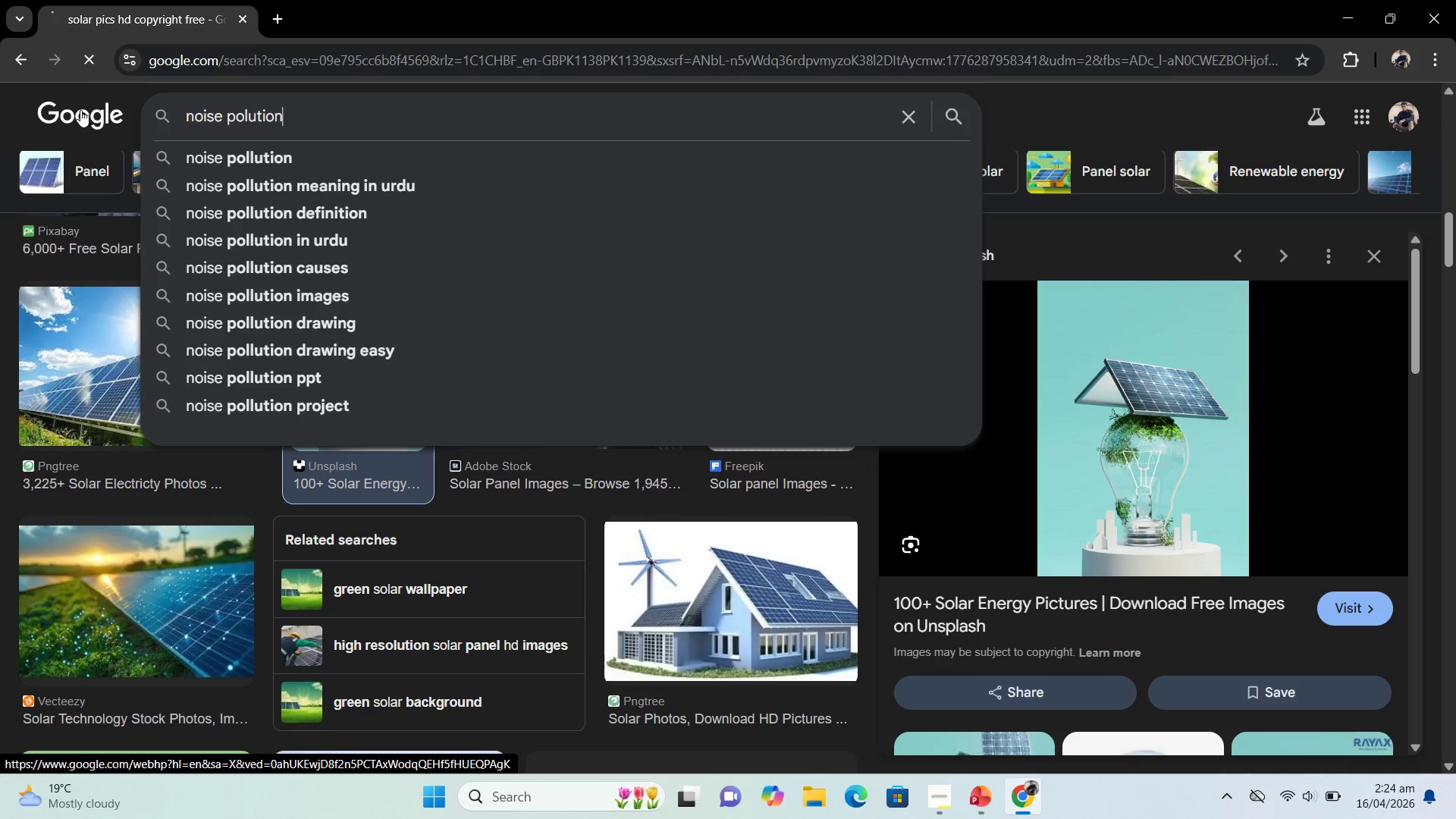 
key(Enter)
 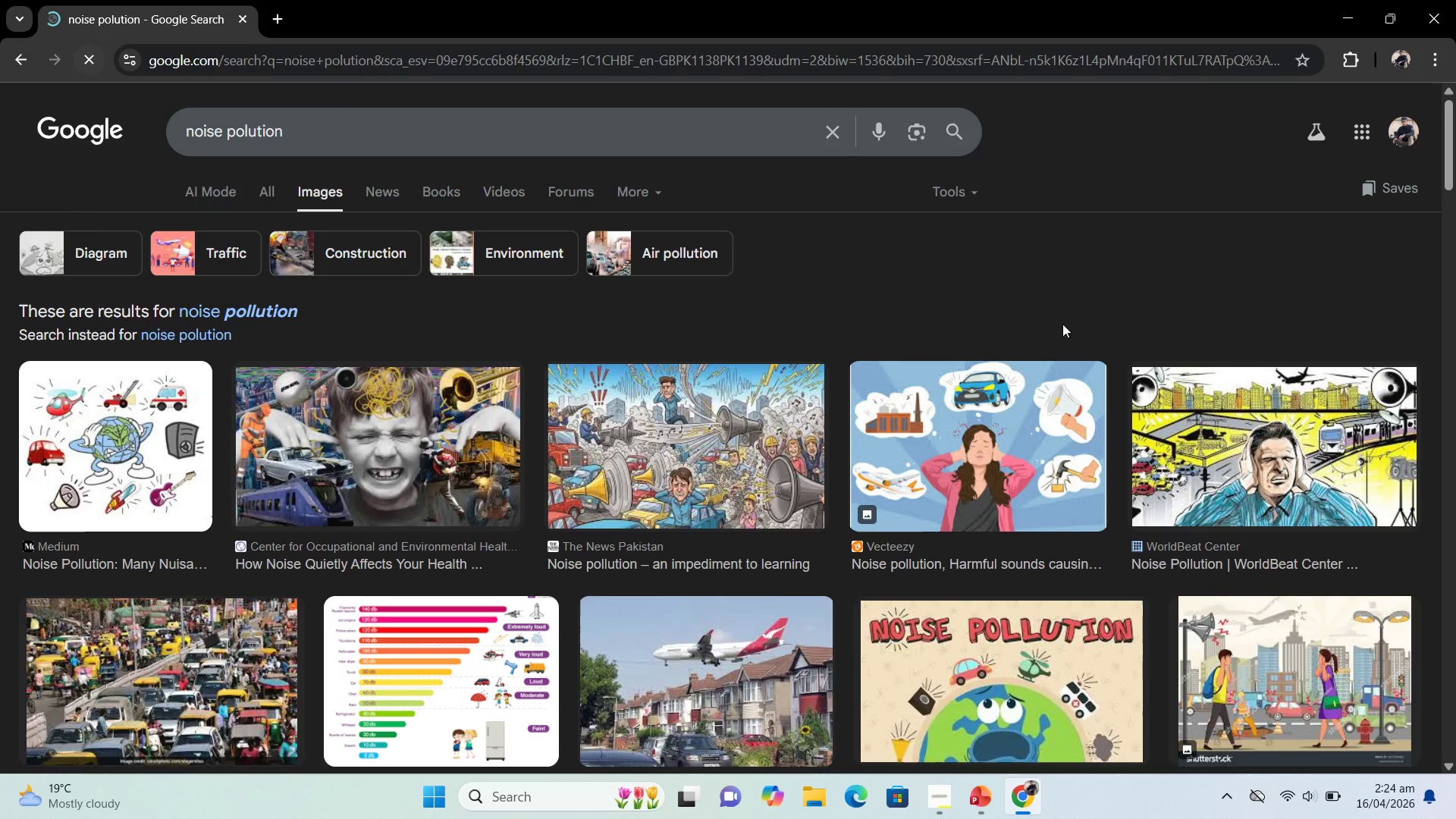 
scroll: coordinate [573, 527], scroll_direction: down, amount: 4.0
 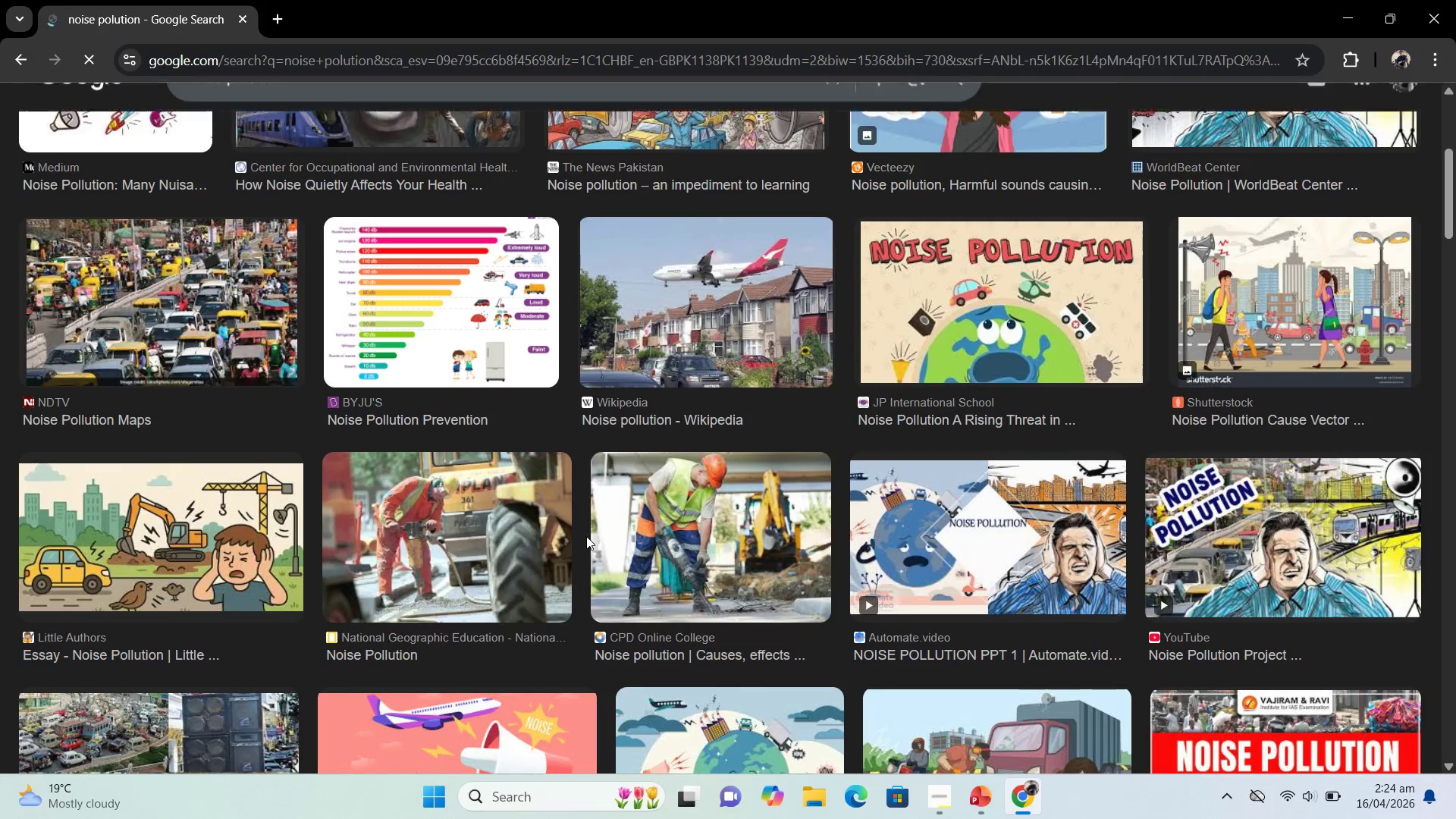 
scroll: coordinate [586, 536], scroll_direction: up, amount: 6.0
 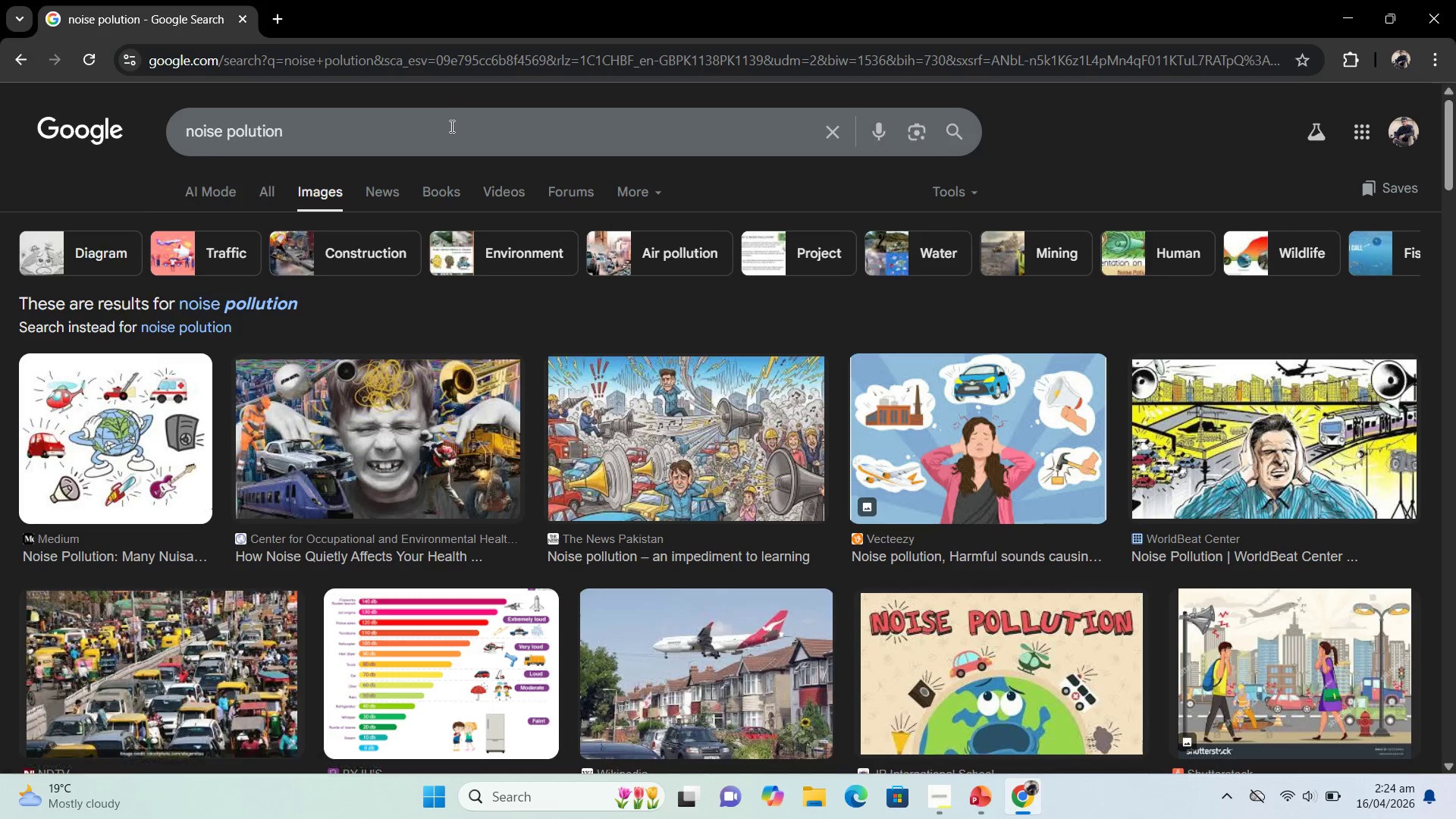 
left_click([432, 134])
 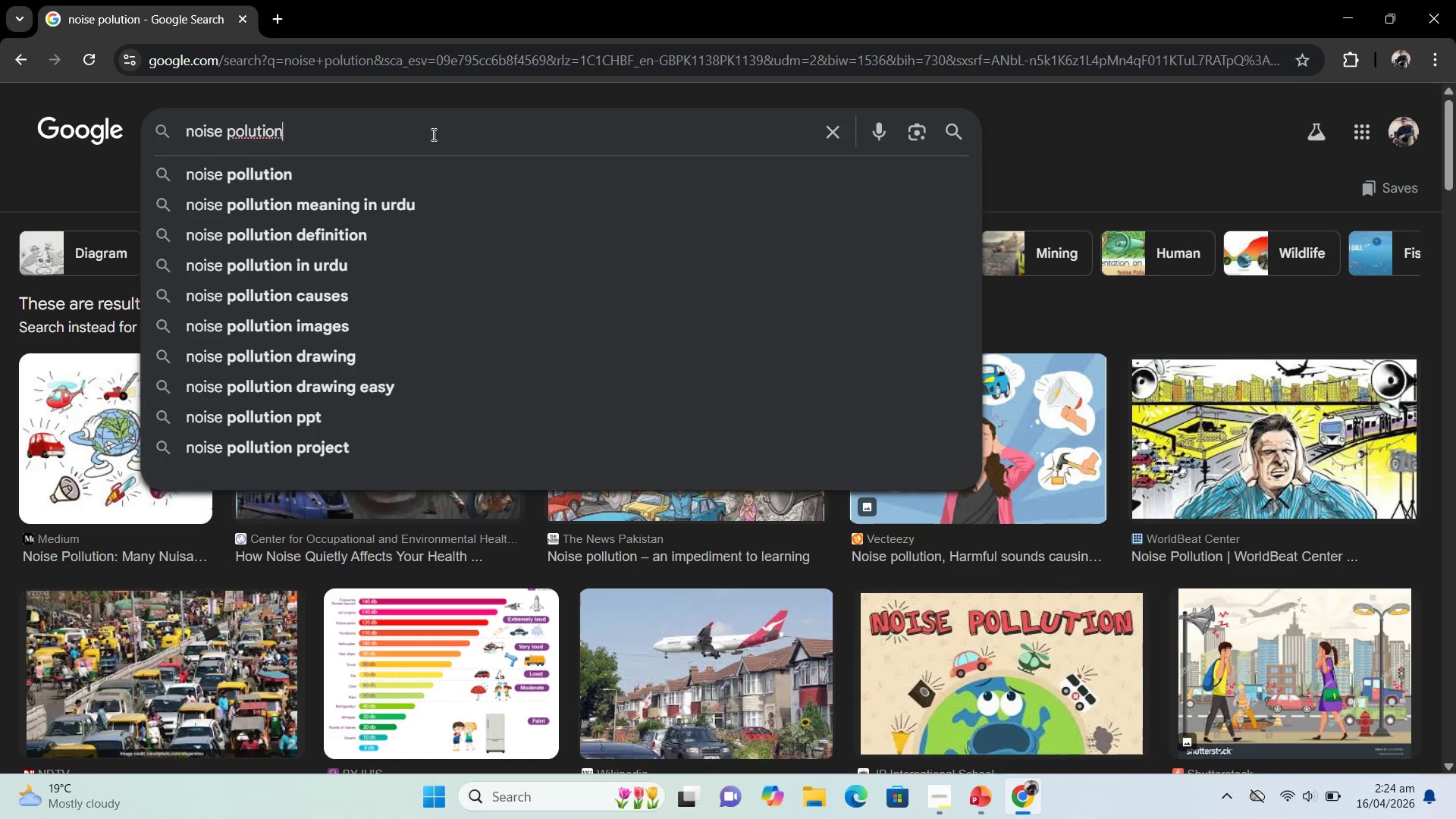 
left_click([432, 134])
 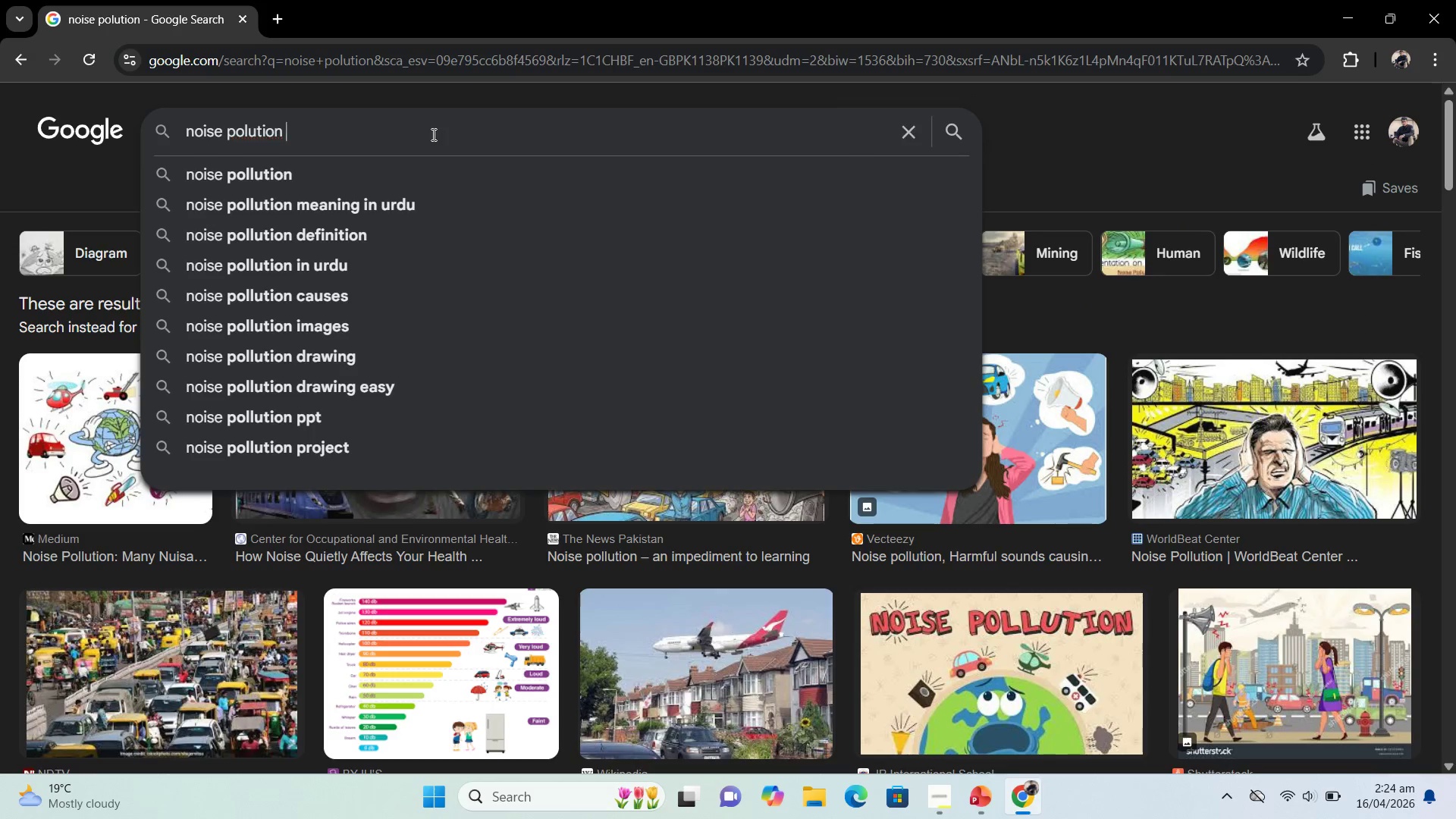 
type( generators hd free copyright picture)
 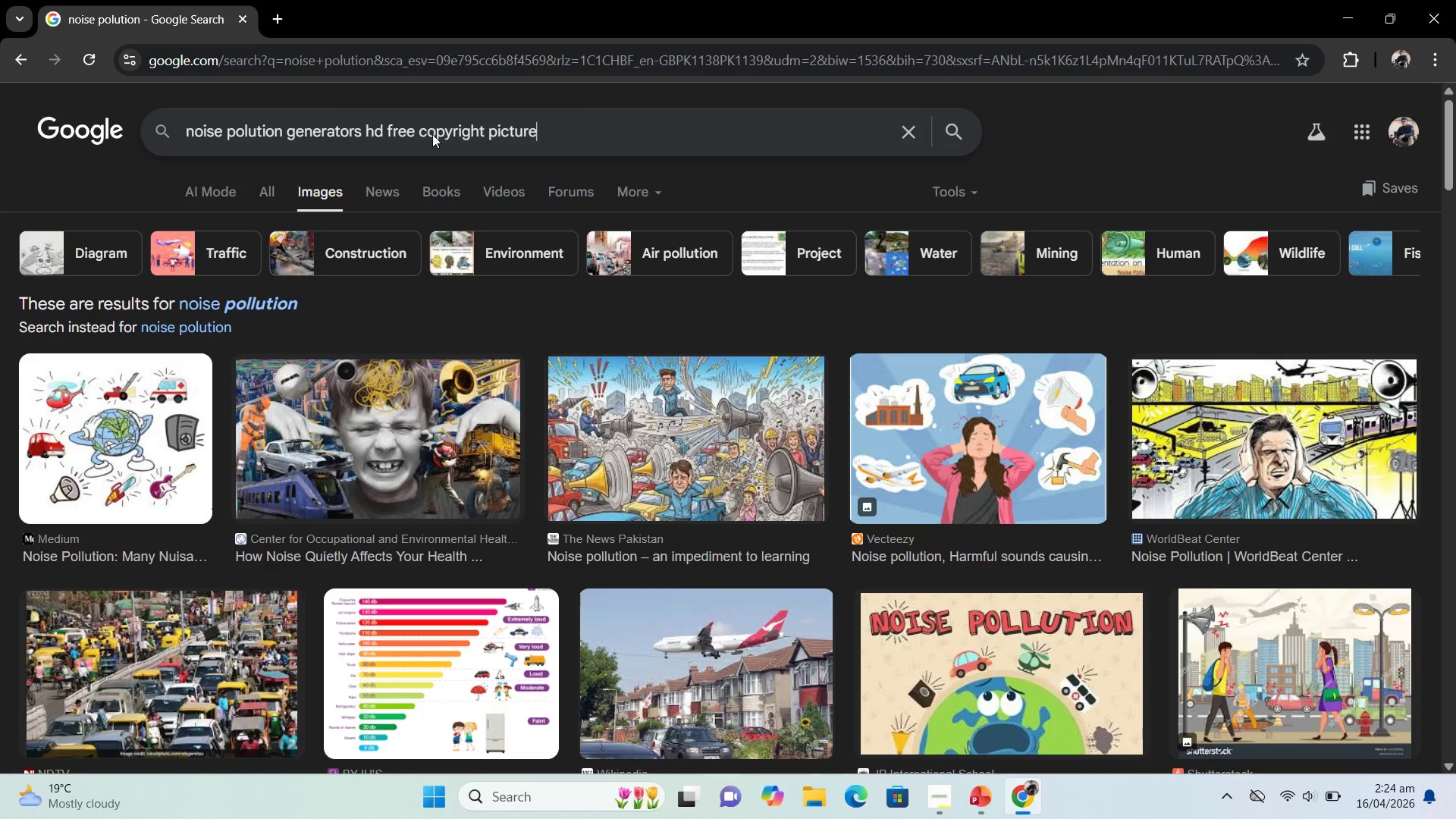 
key(Enter)
 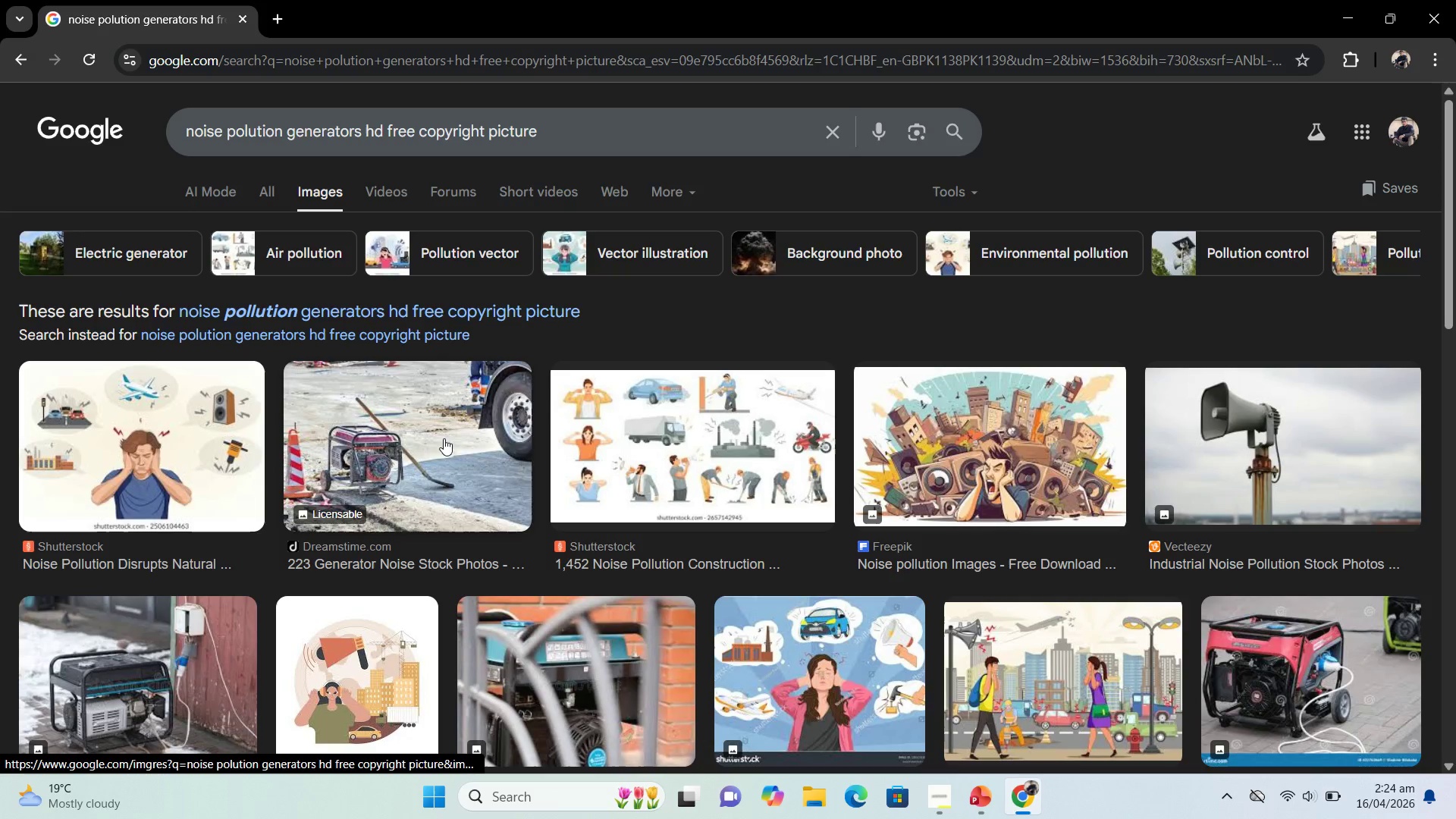 
scroll: coordinate [762, 490], scroll_direction: down, amount: 5.0
 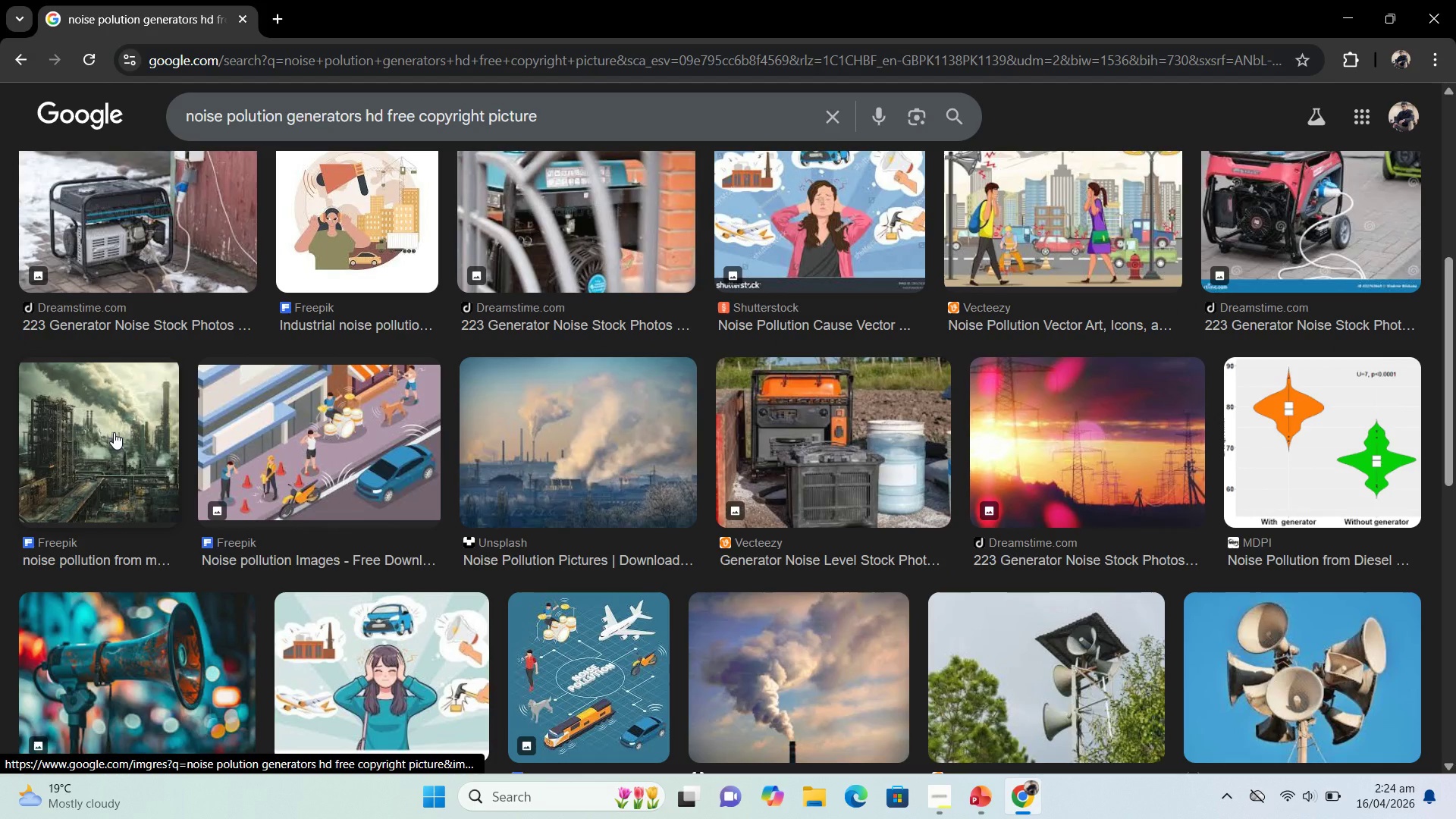 
left_click([114, 432])
 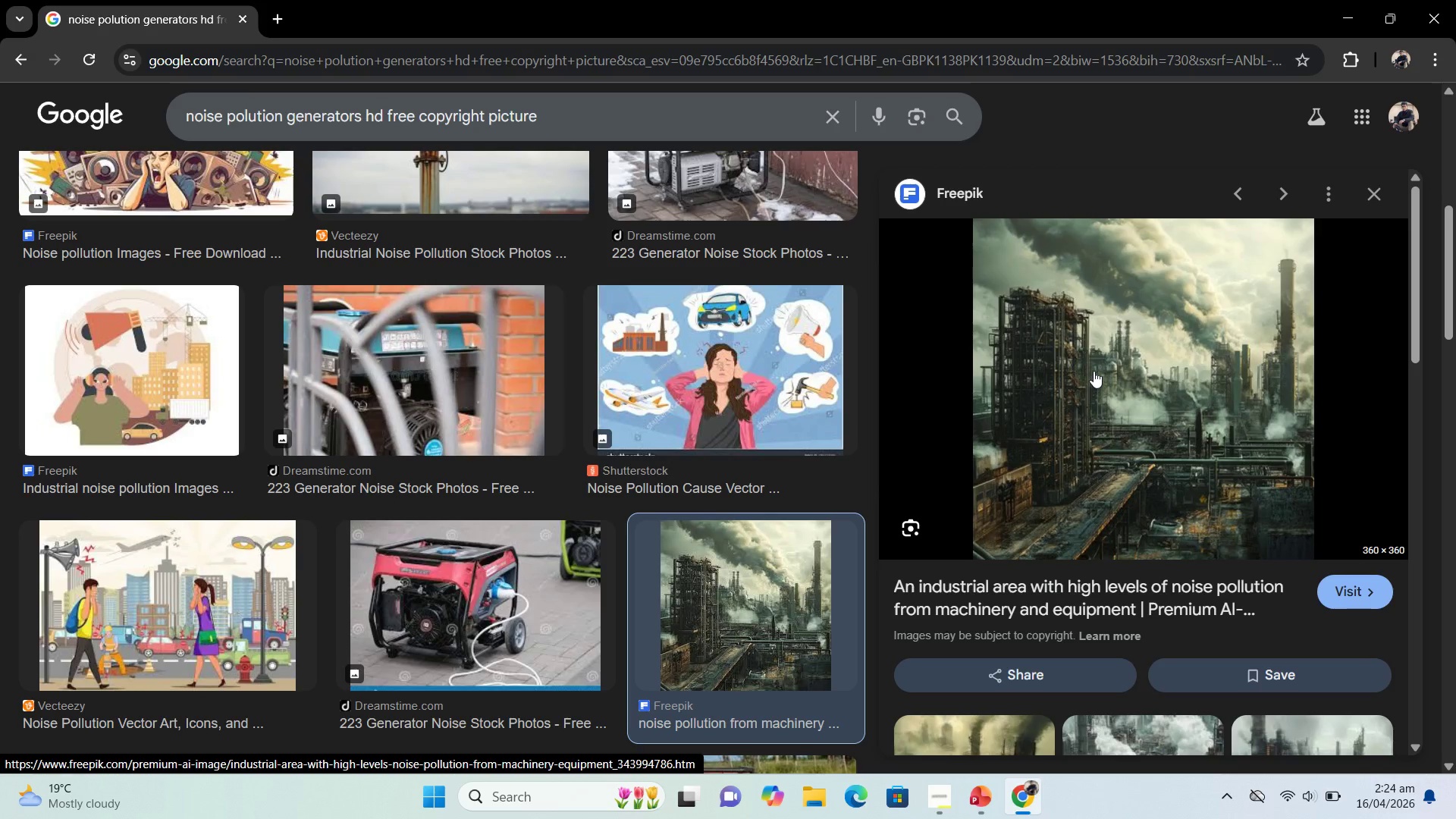 
right_click([1094, 371])
 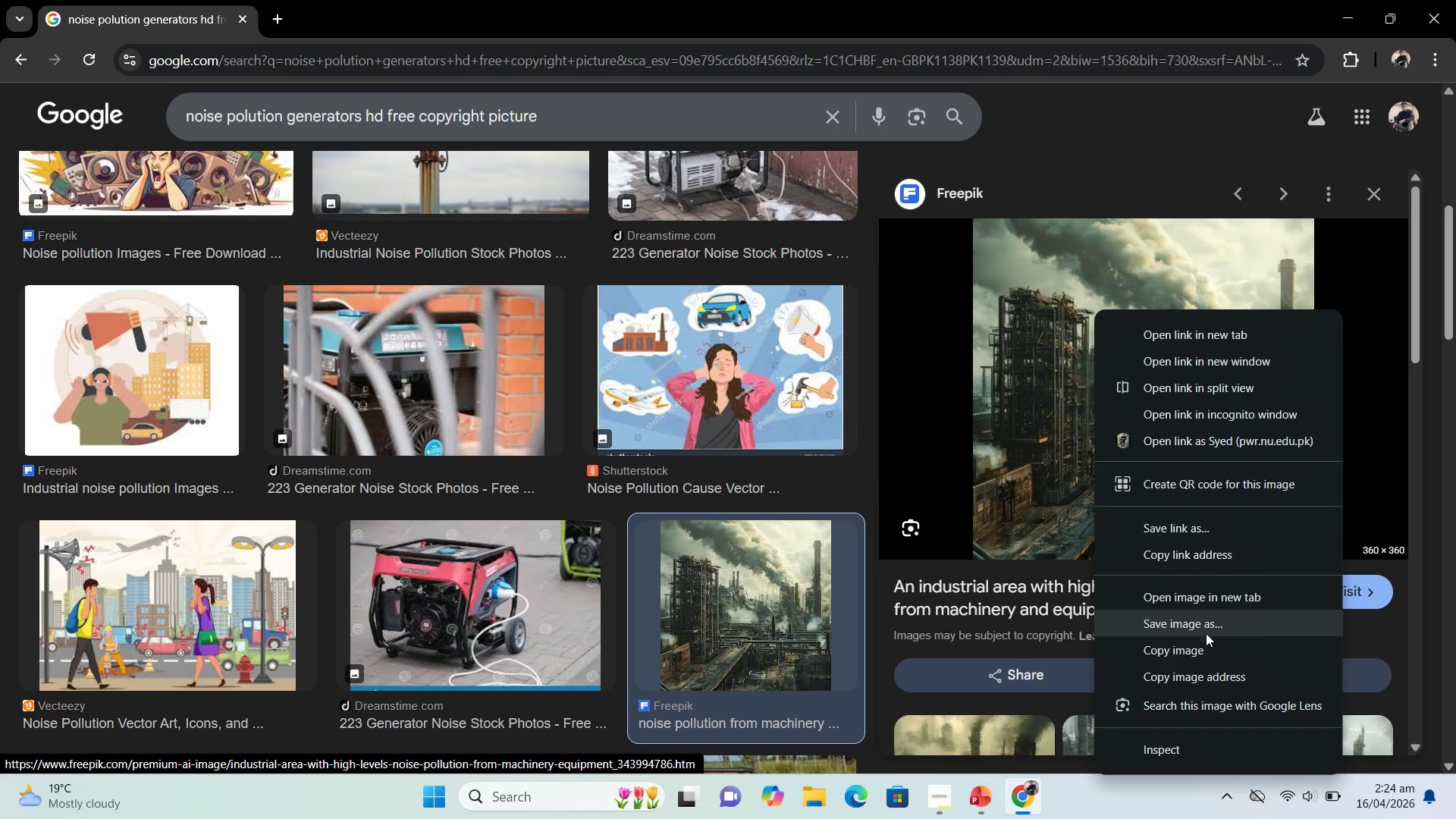 
left_click([1207, 651])
 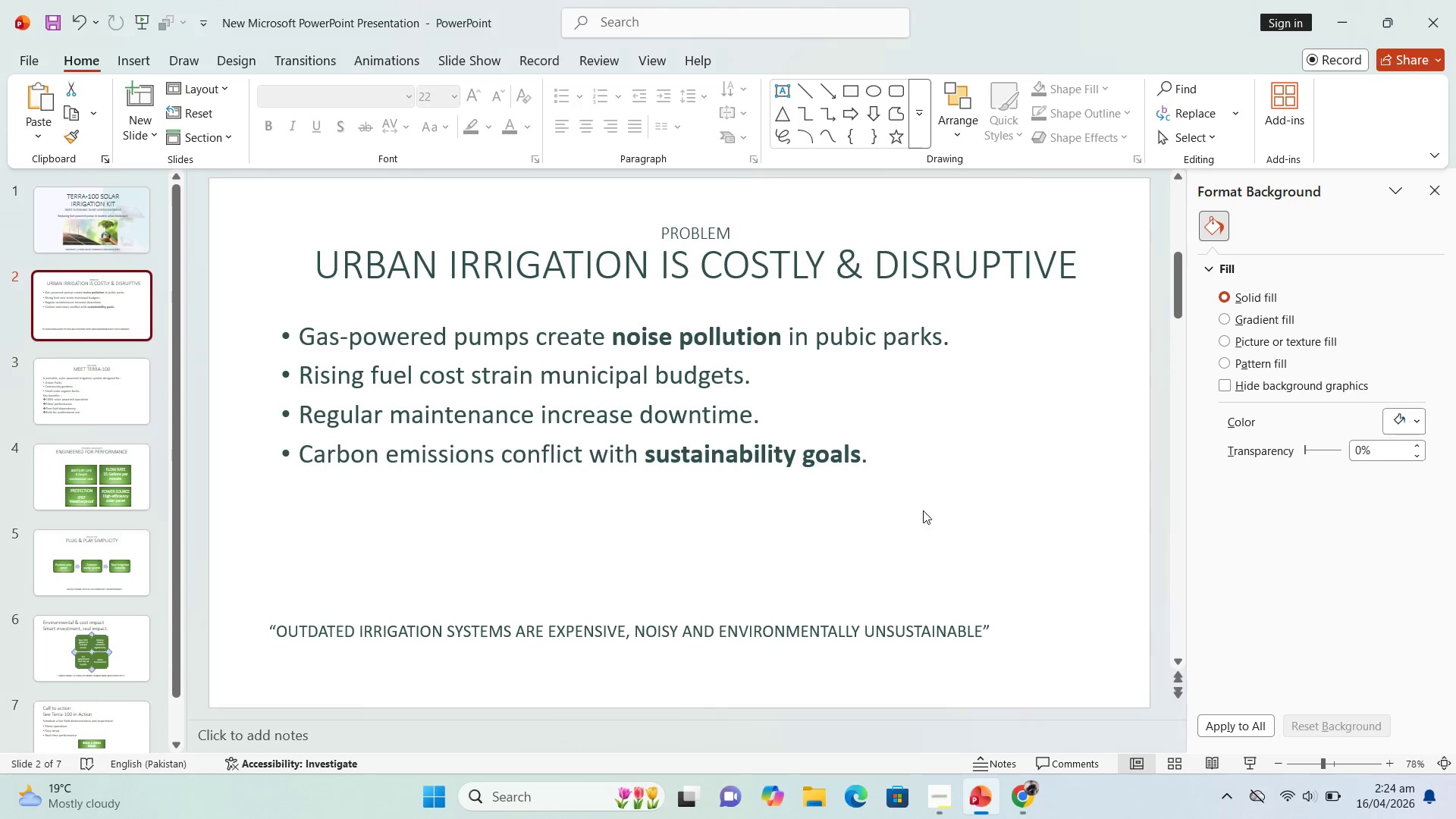 
left_click([952, 455])
 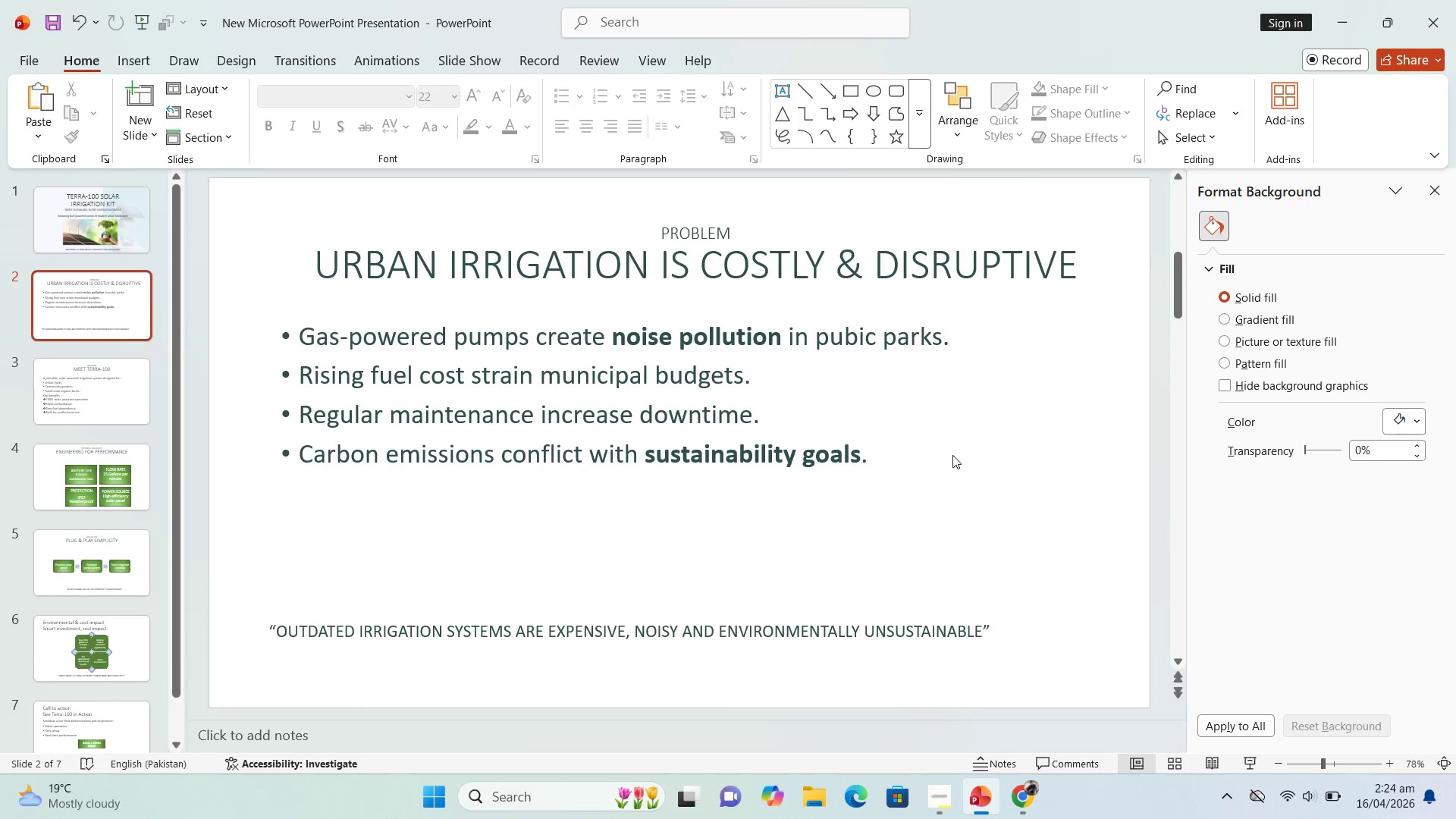 
key(Control+V)
 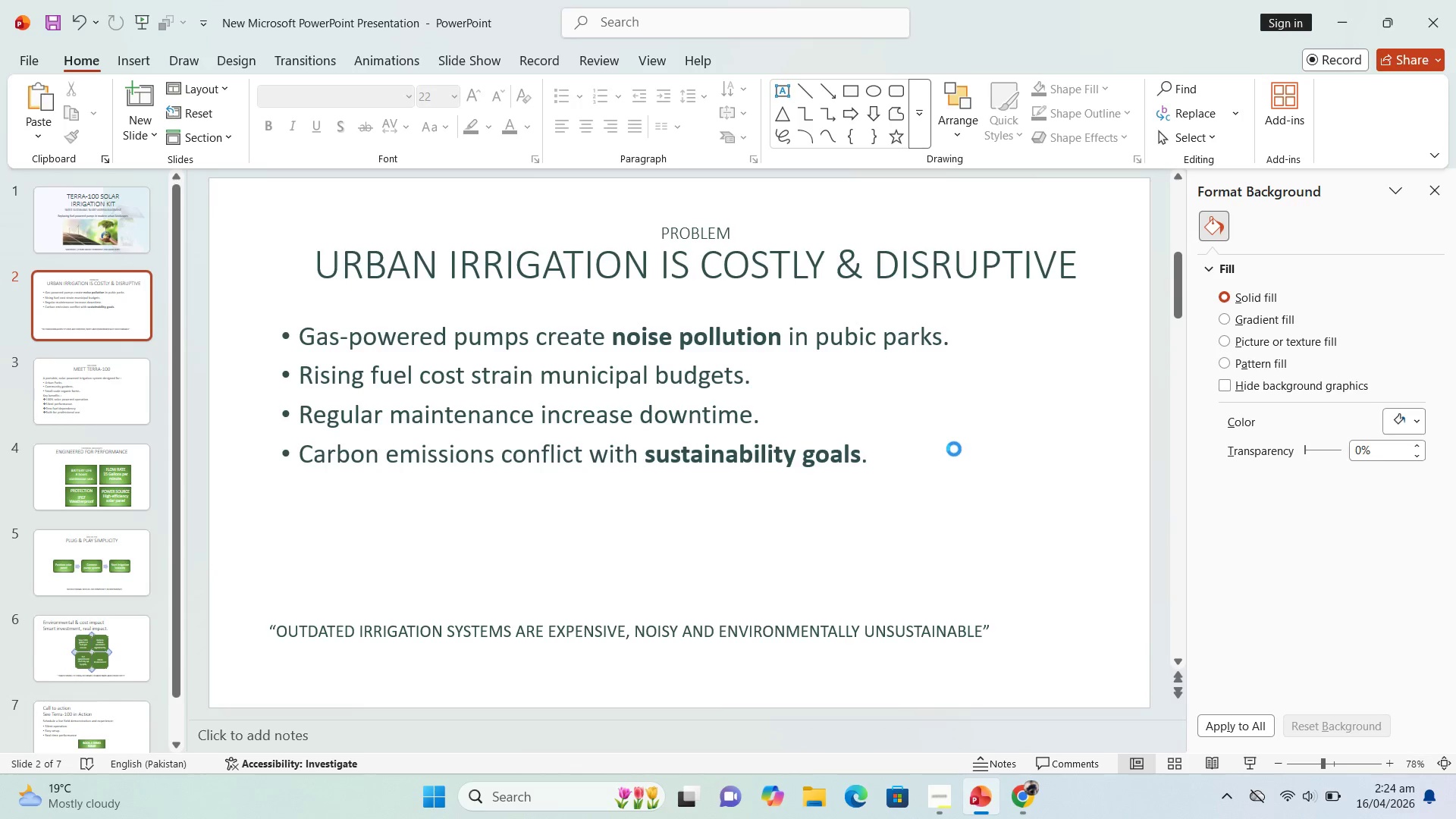 
mouse_move([940, 428])
 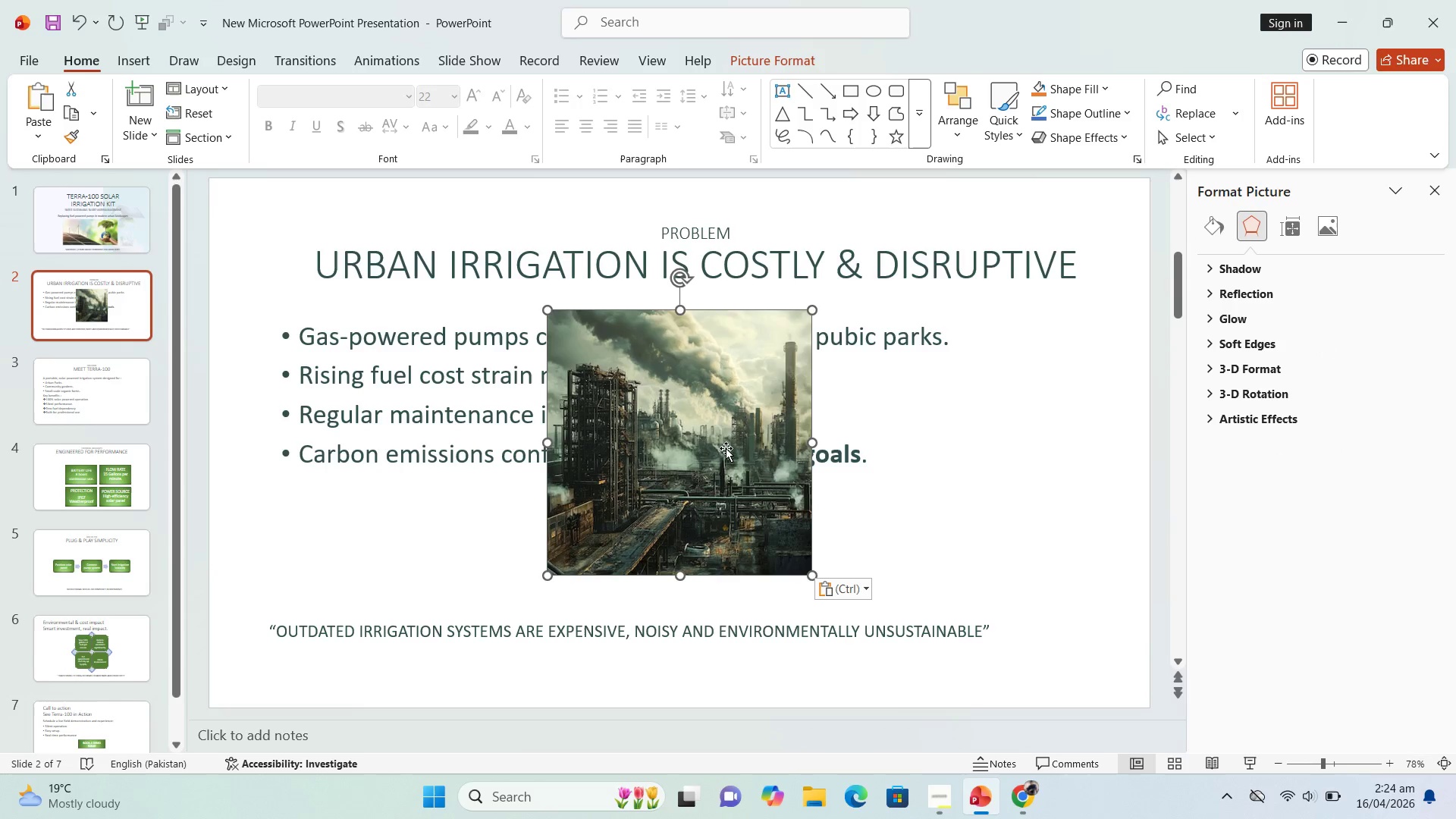 
left_click_drag(start_coordinate=[726, 448], to_coordinate=[1059, 315])
 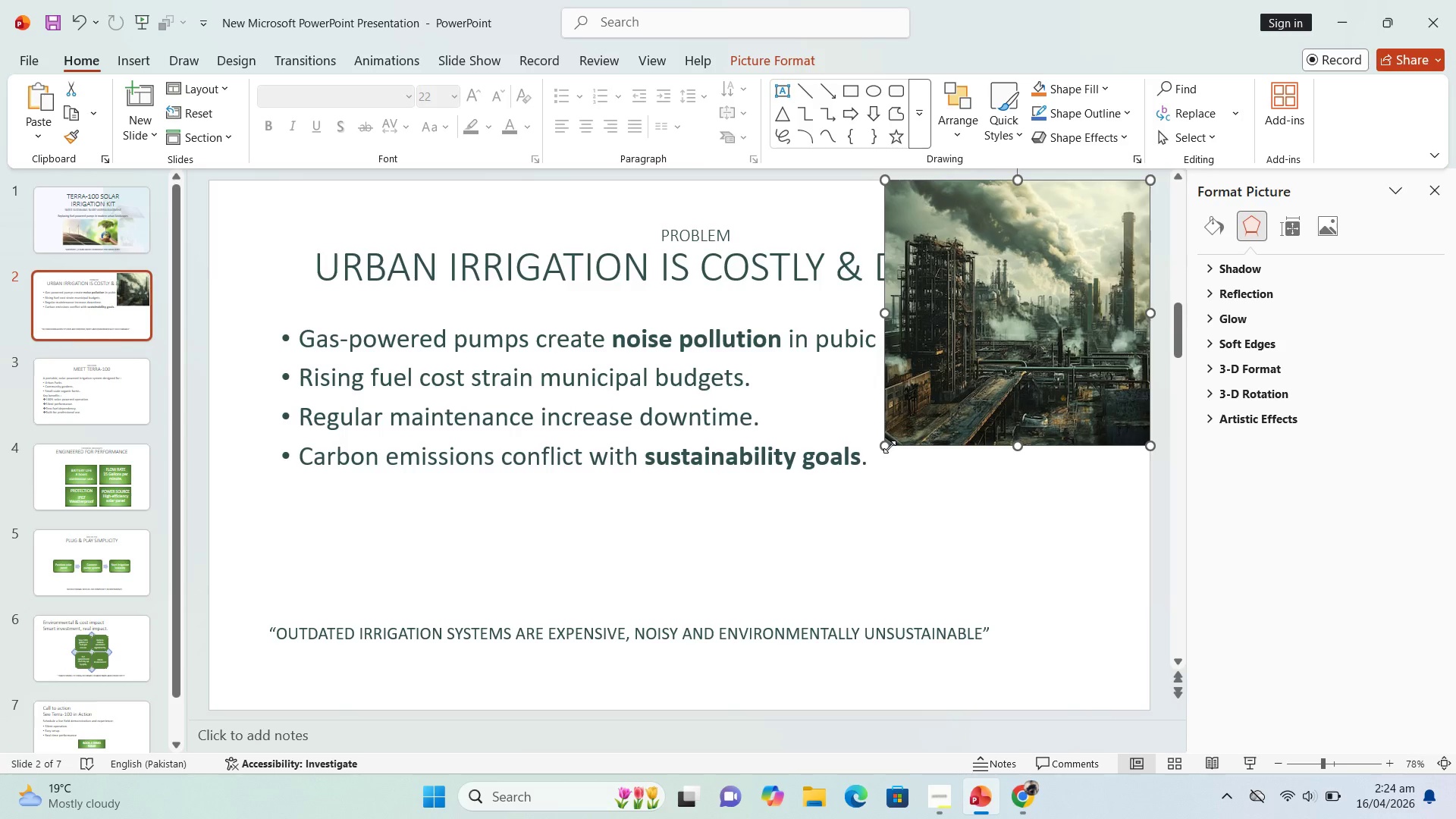 
left_click_drag(start_coordinate=[890, 447], to_coordinate=[686, 713])
 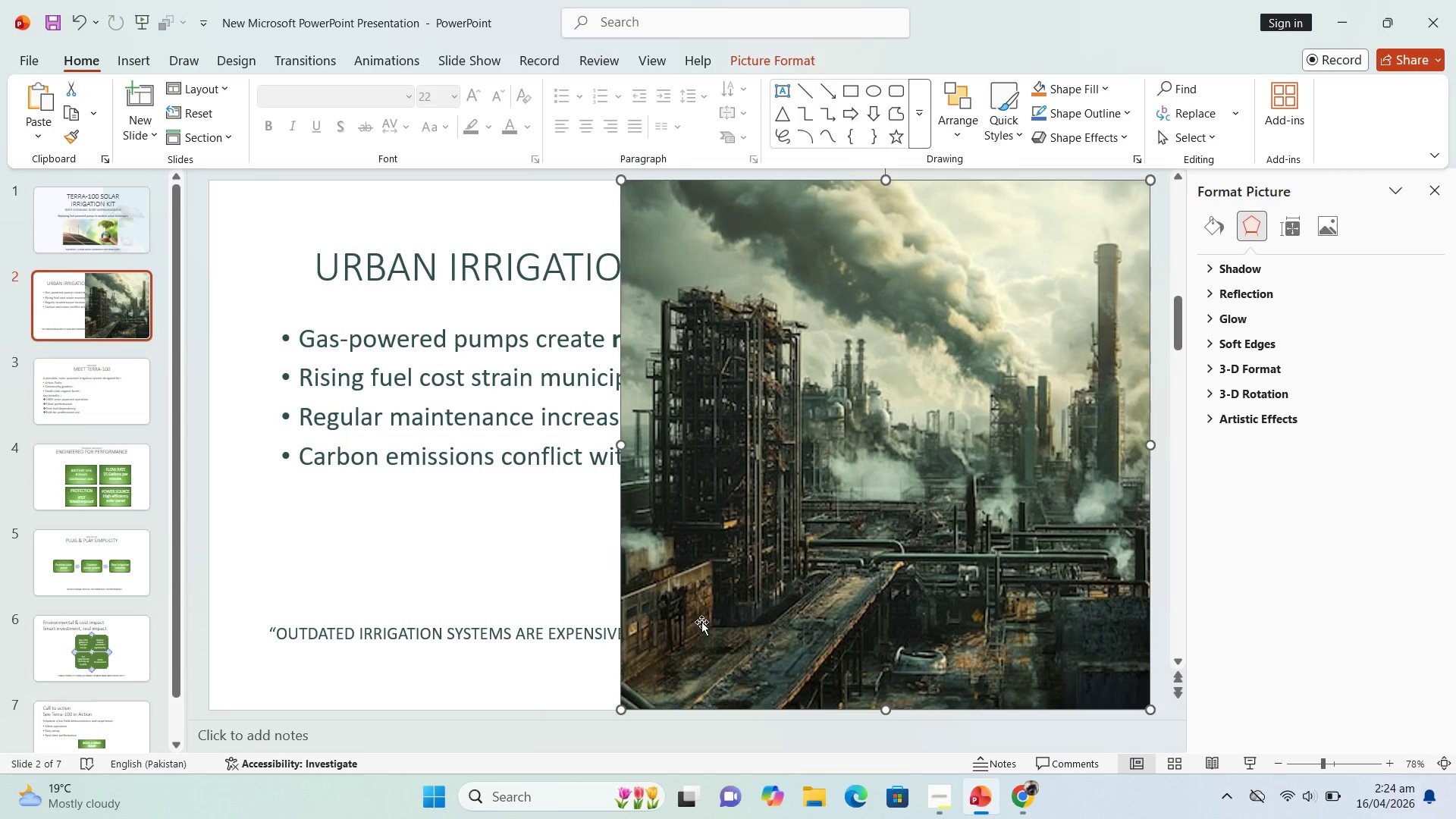 
left_click([828, 527])
 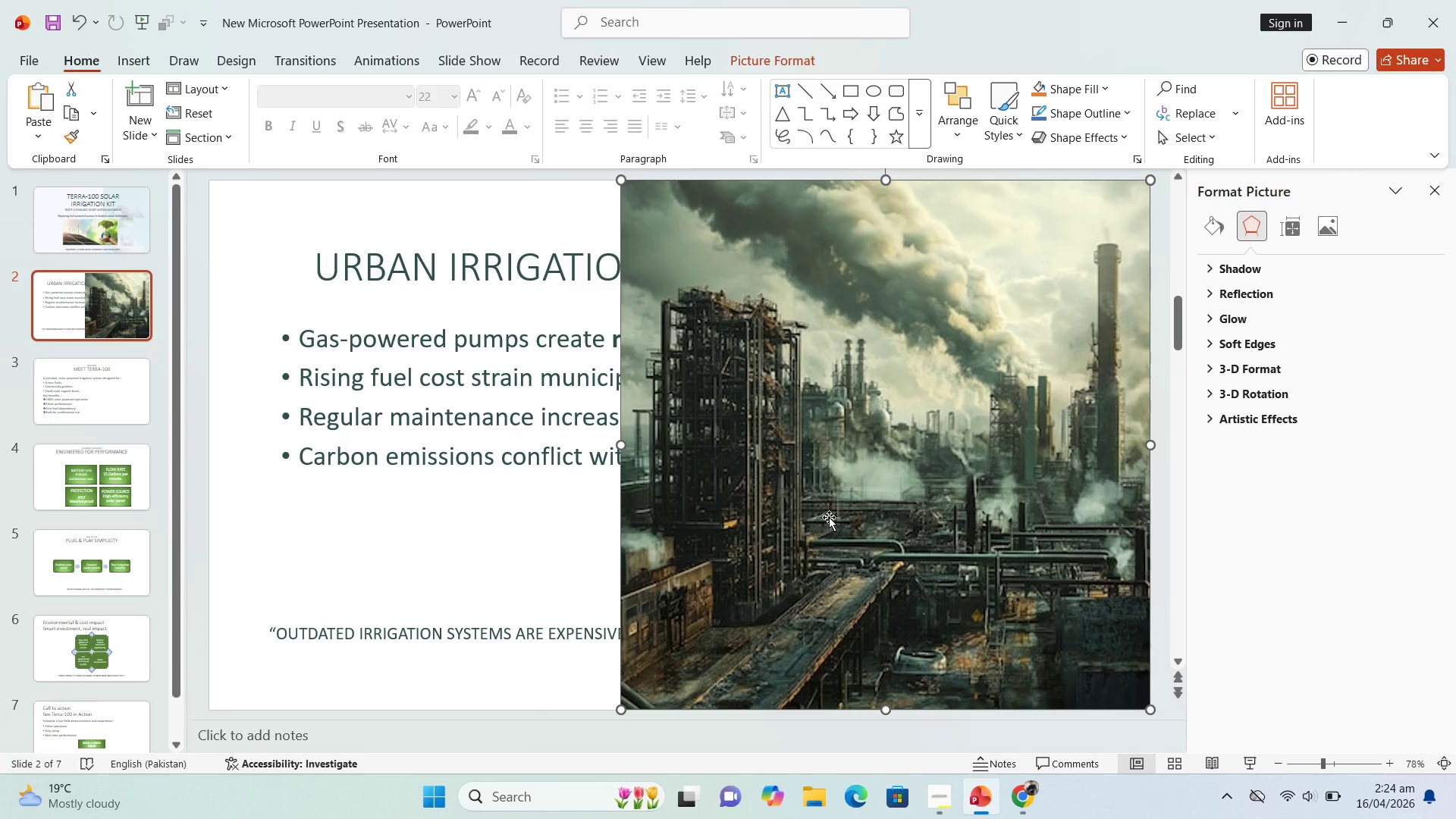 
key(Delete)
 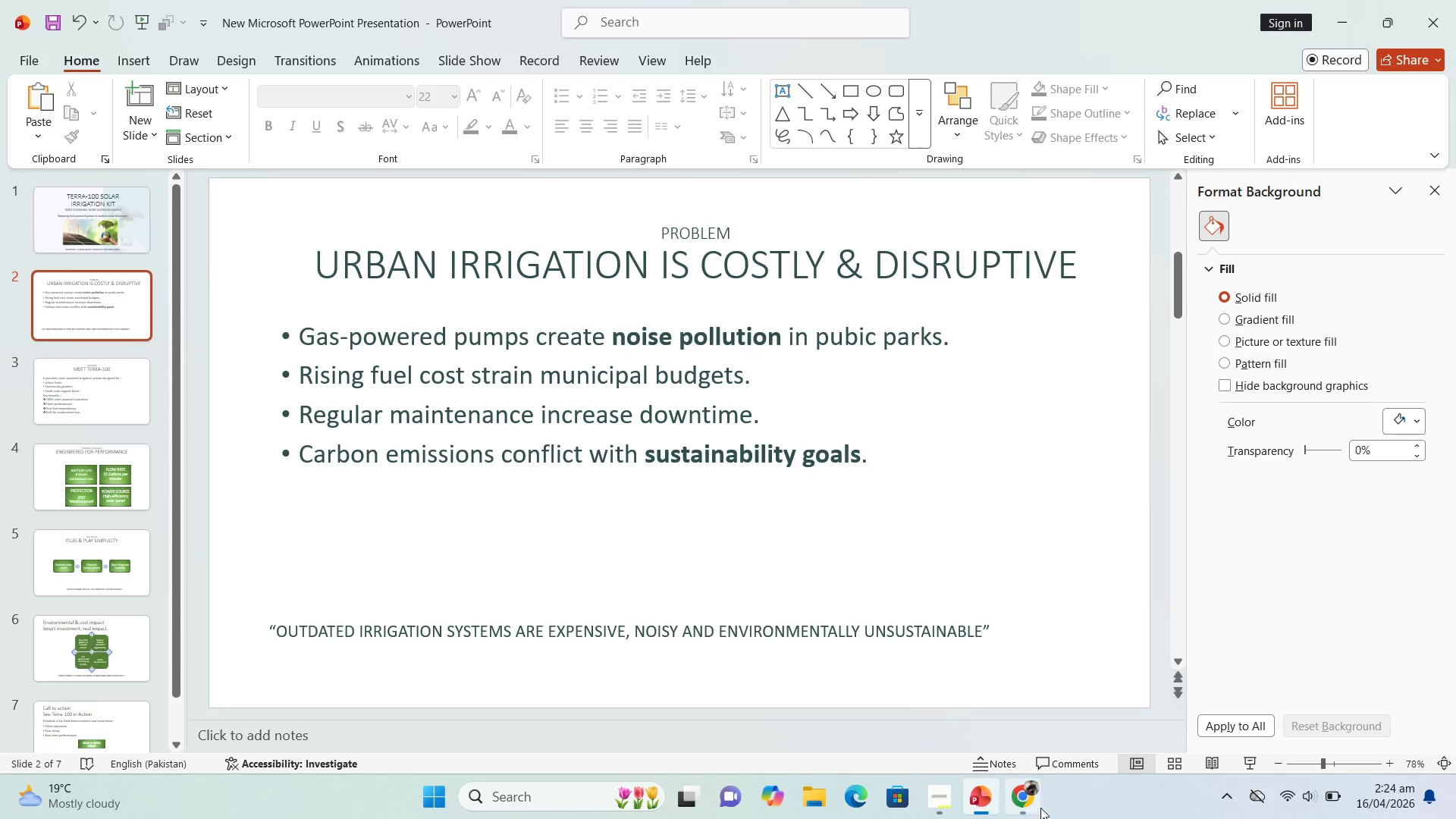 
left_click([1032, 800])
 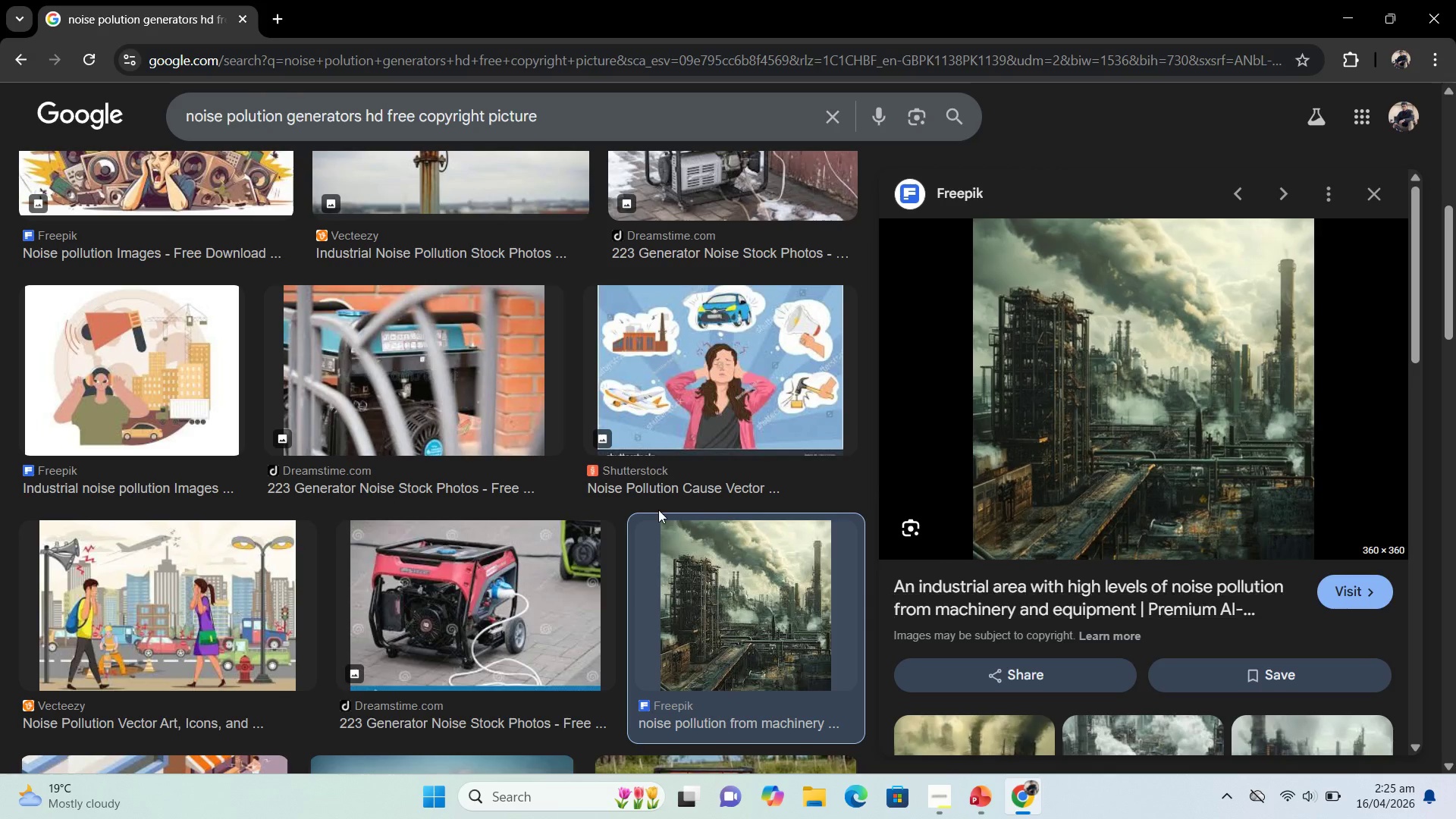 
scroll: coordinate [651, 506], scroll_direction: down, amount: 9.0
 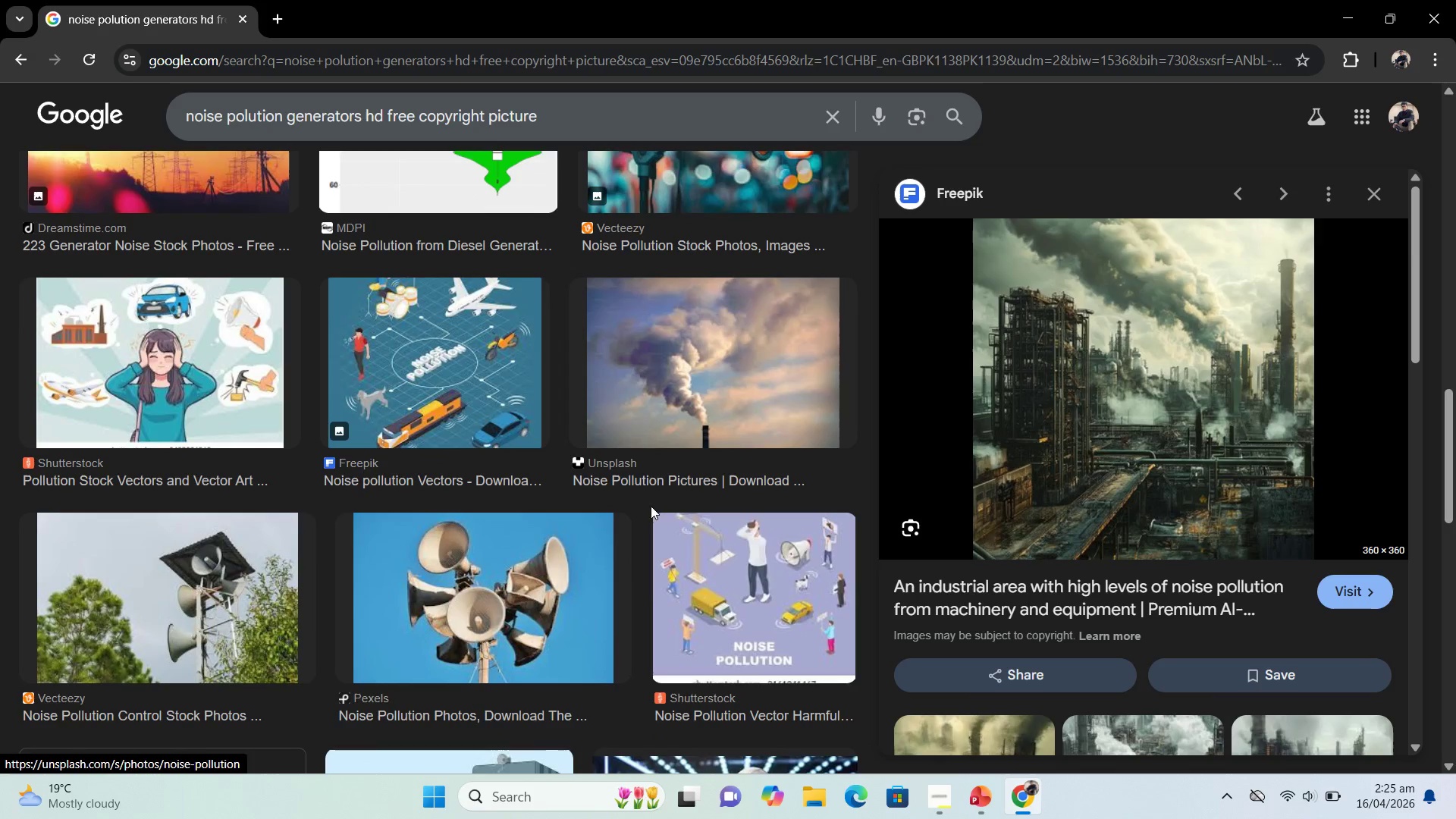 
left_click([679, 403])
 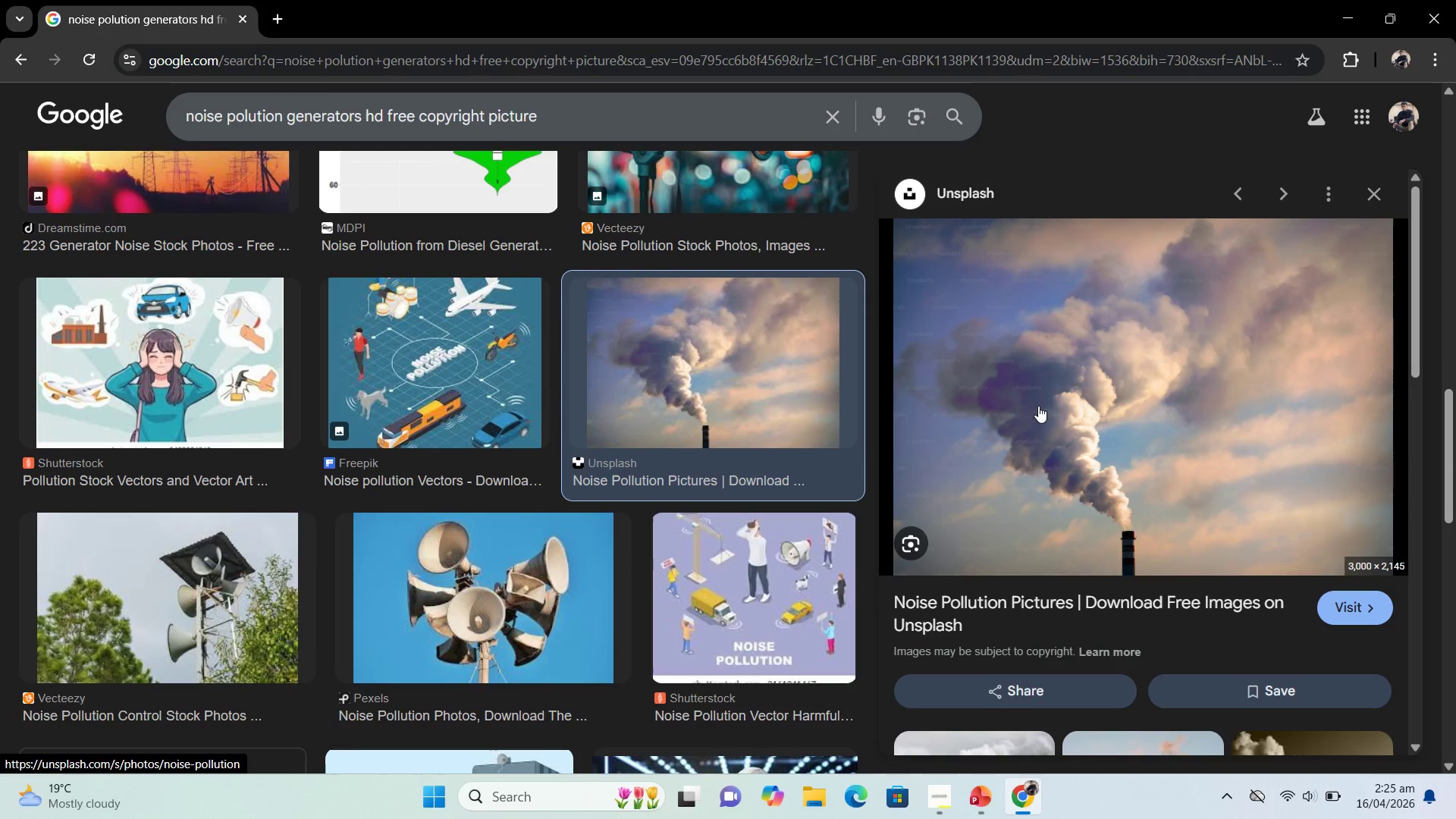 
right_click([1050, 391])
 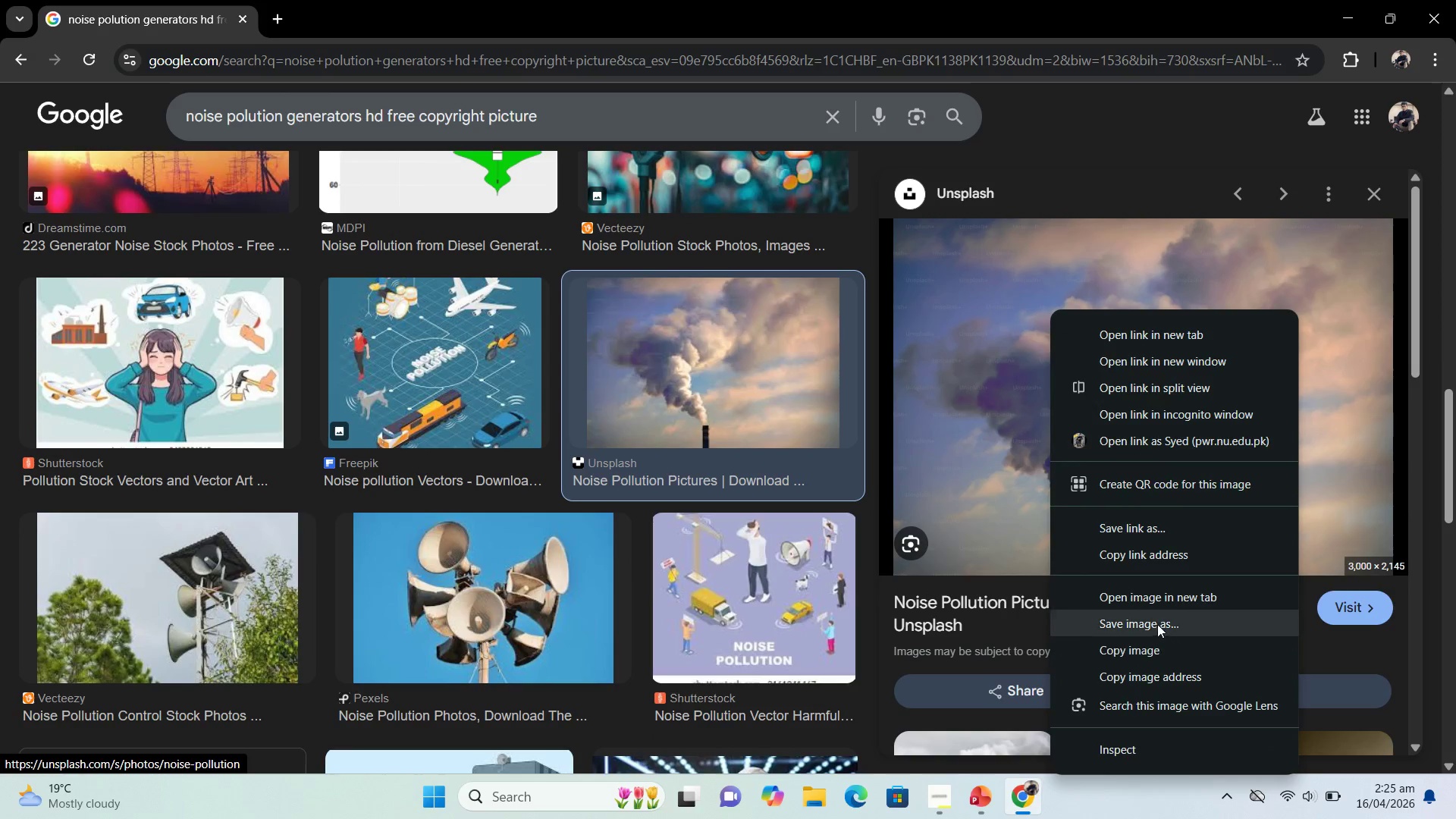 
left_click([1157, 656])
 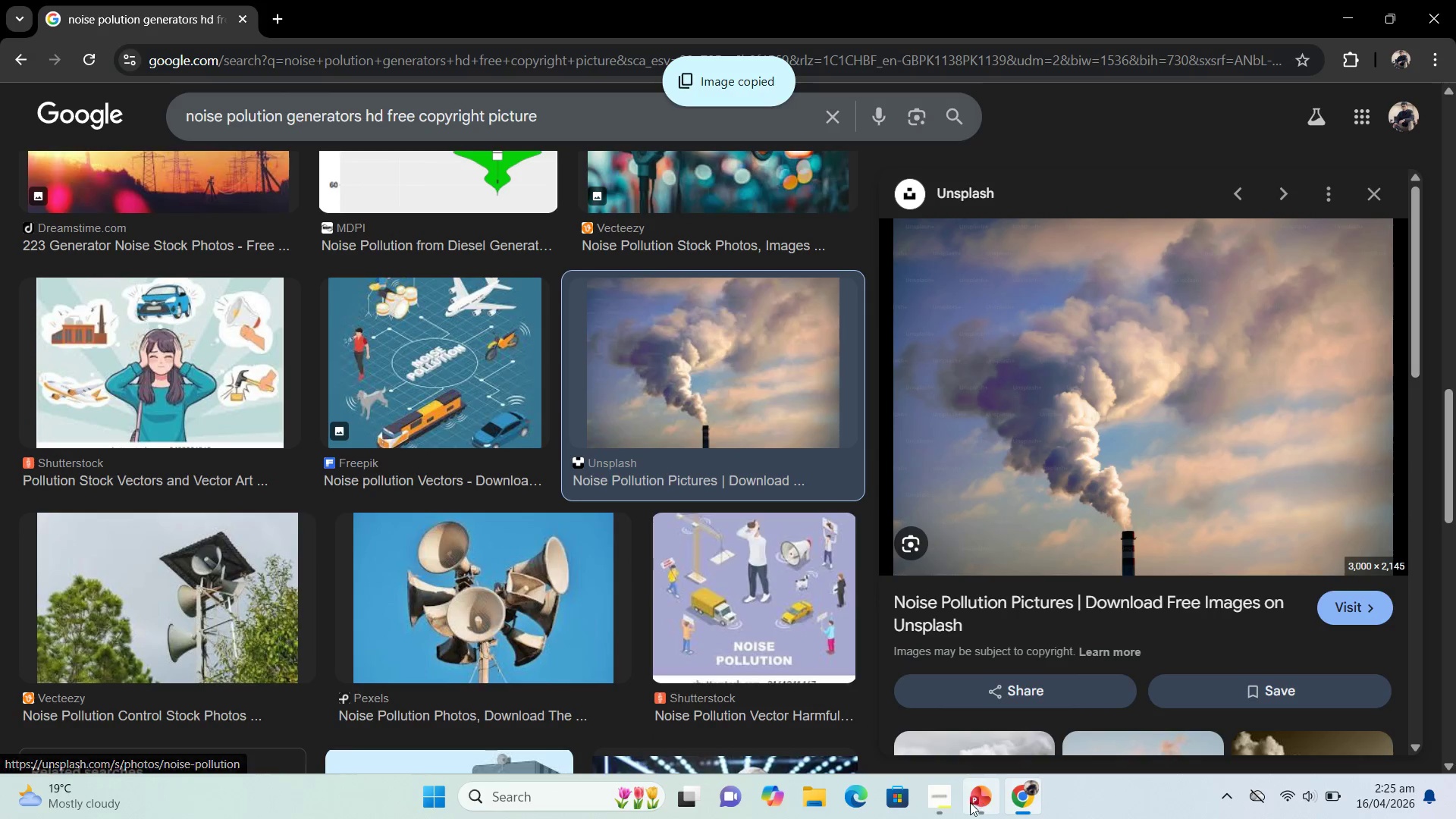 
left_click([967, 805])
 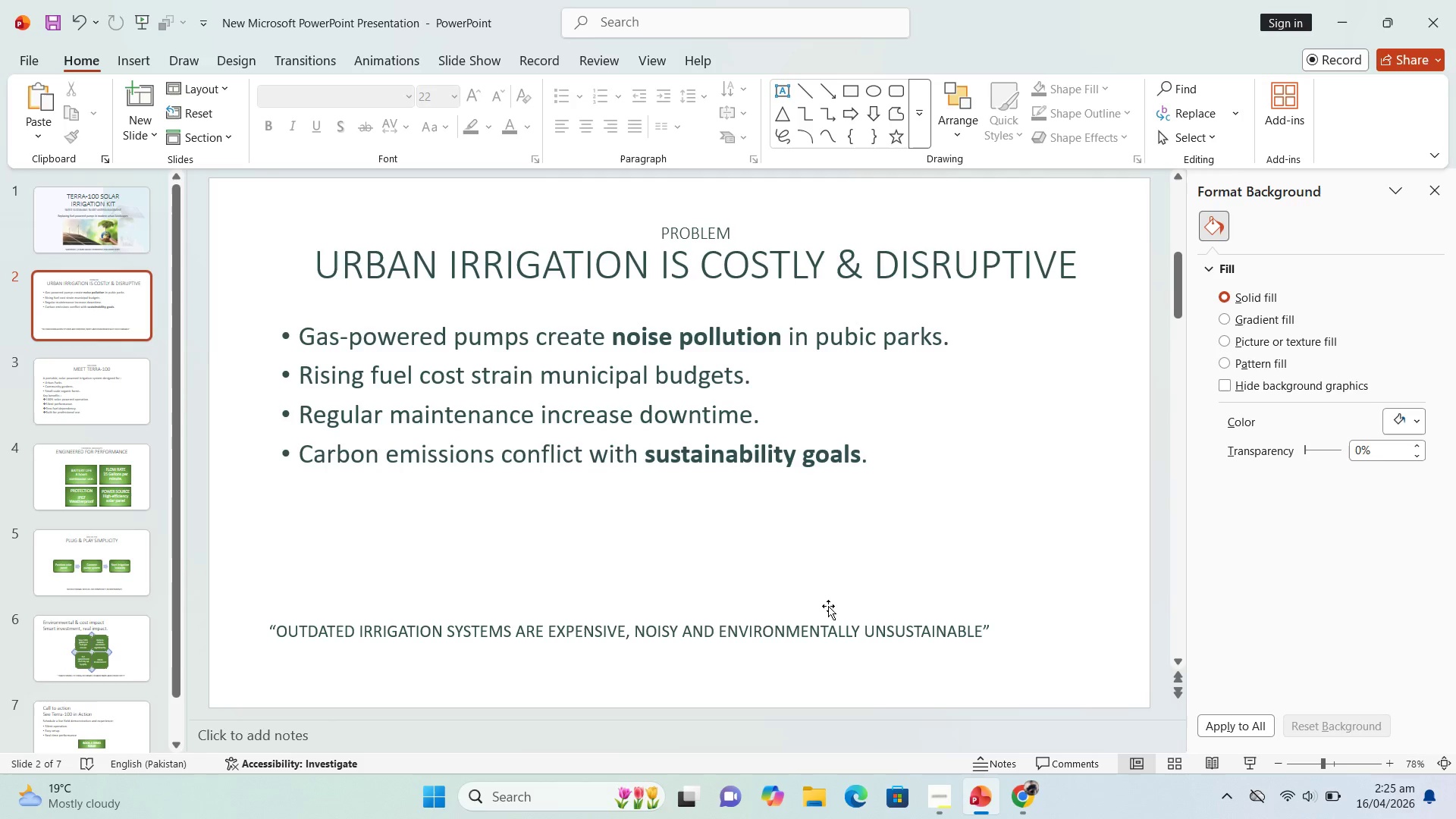 
left_click([876, 535])
 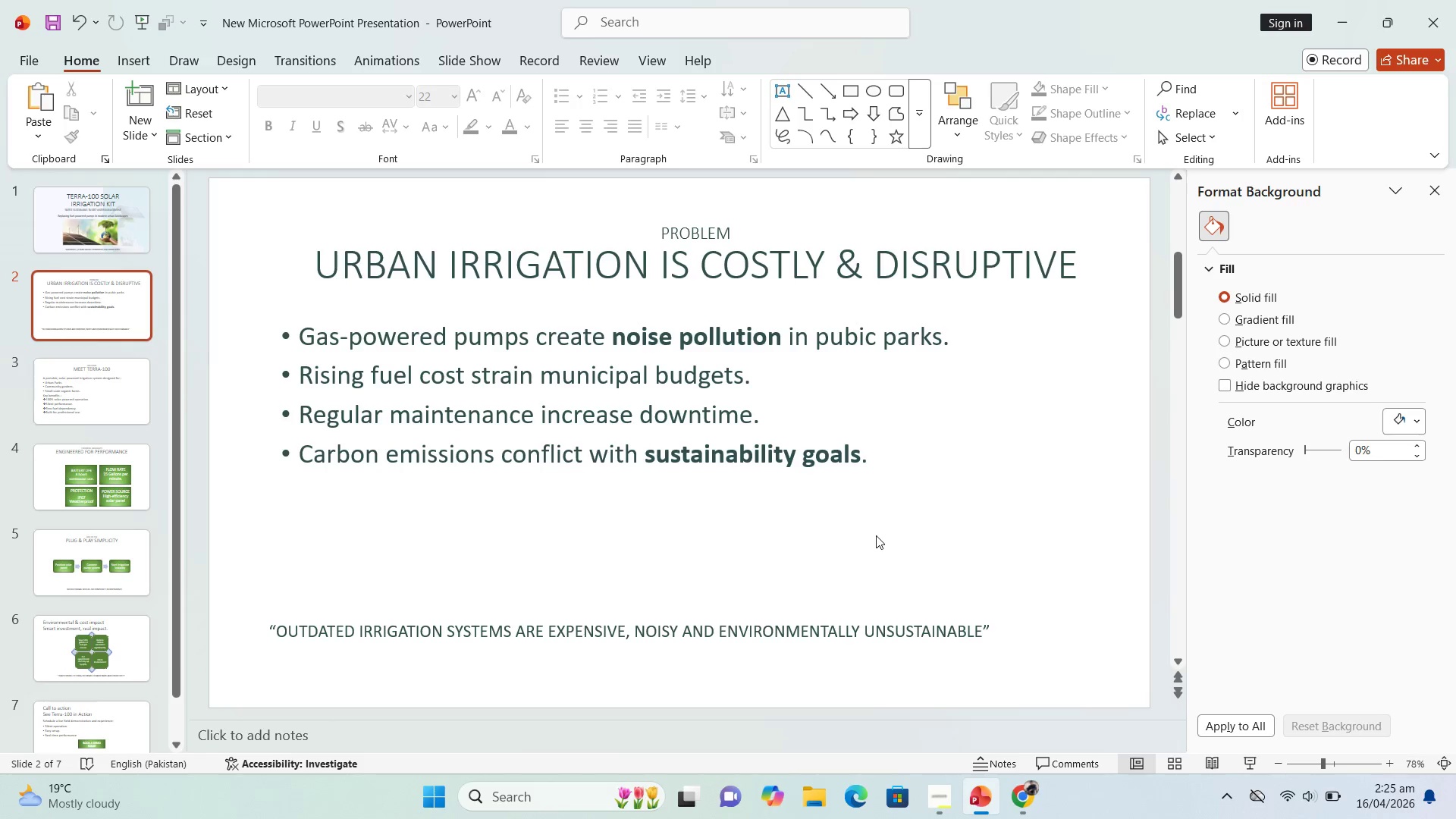 
key(Control+V)
 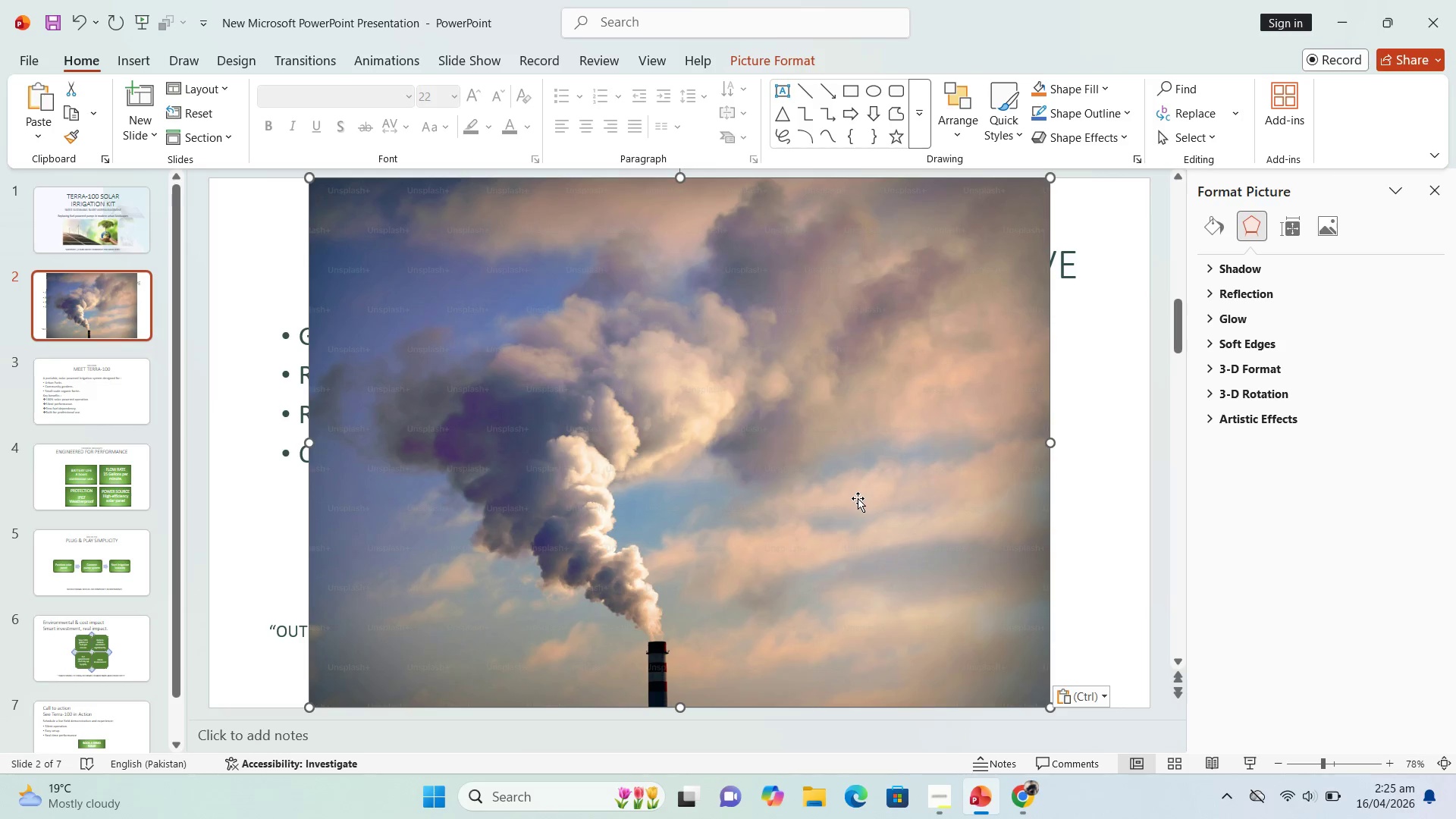 
left_click_drag(start_coordinate=[791, 494], to_coordinate=[688, 494])
 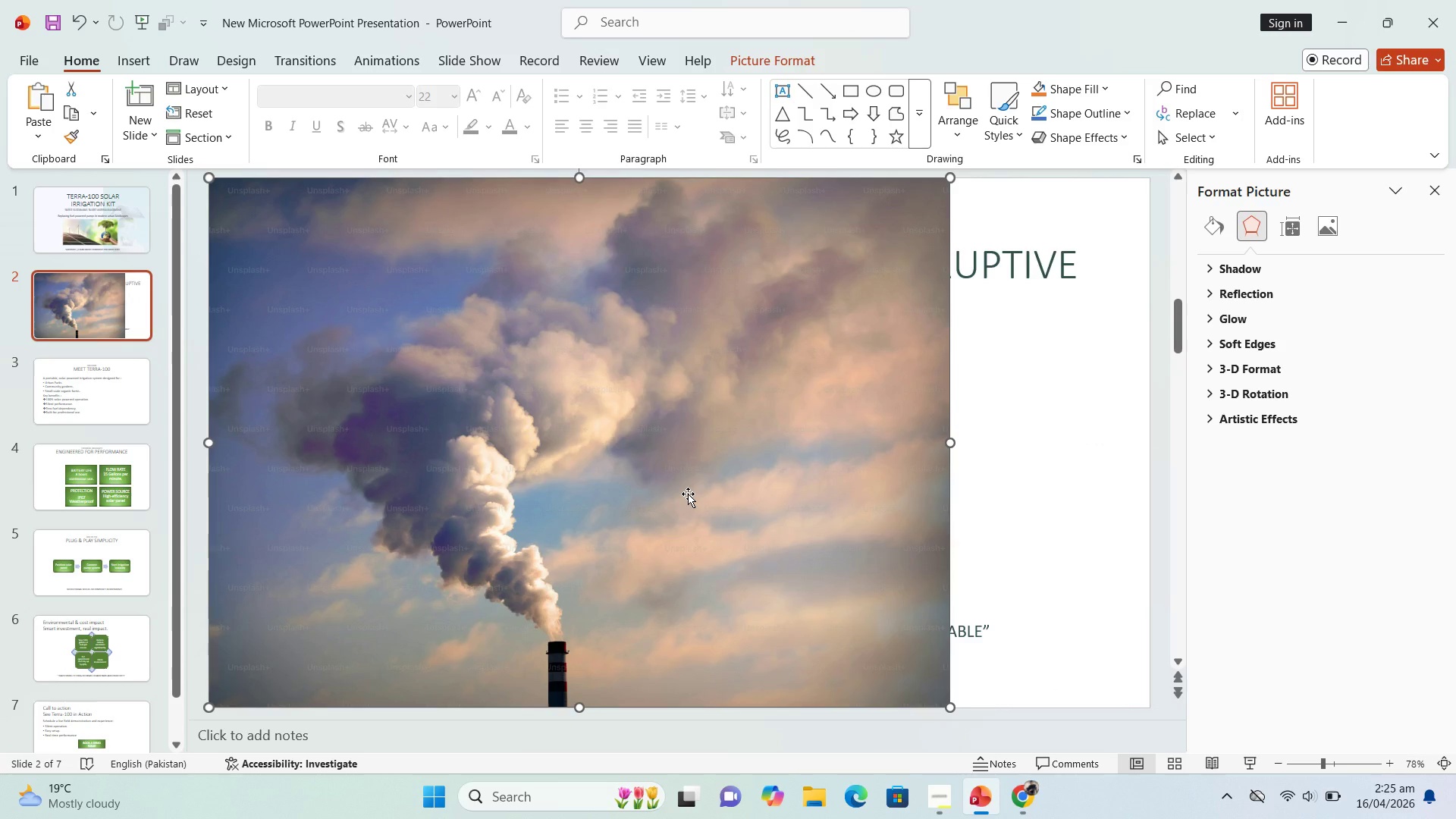 
key(Delete)
 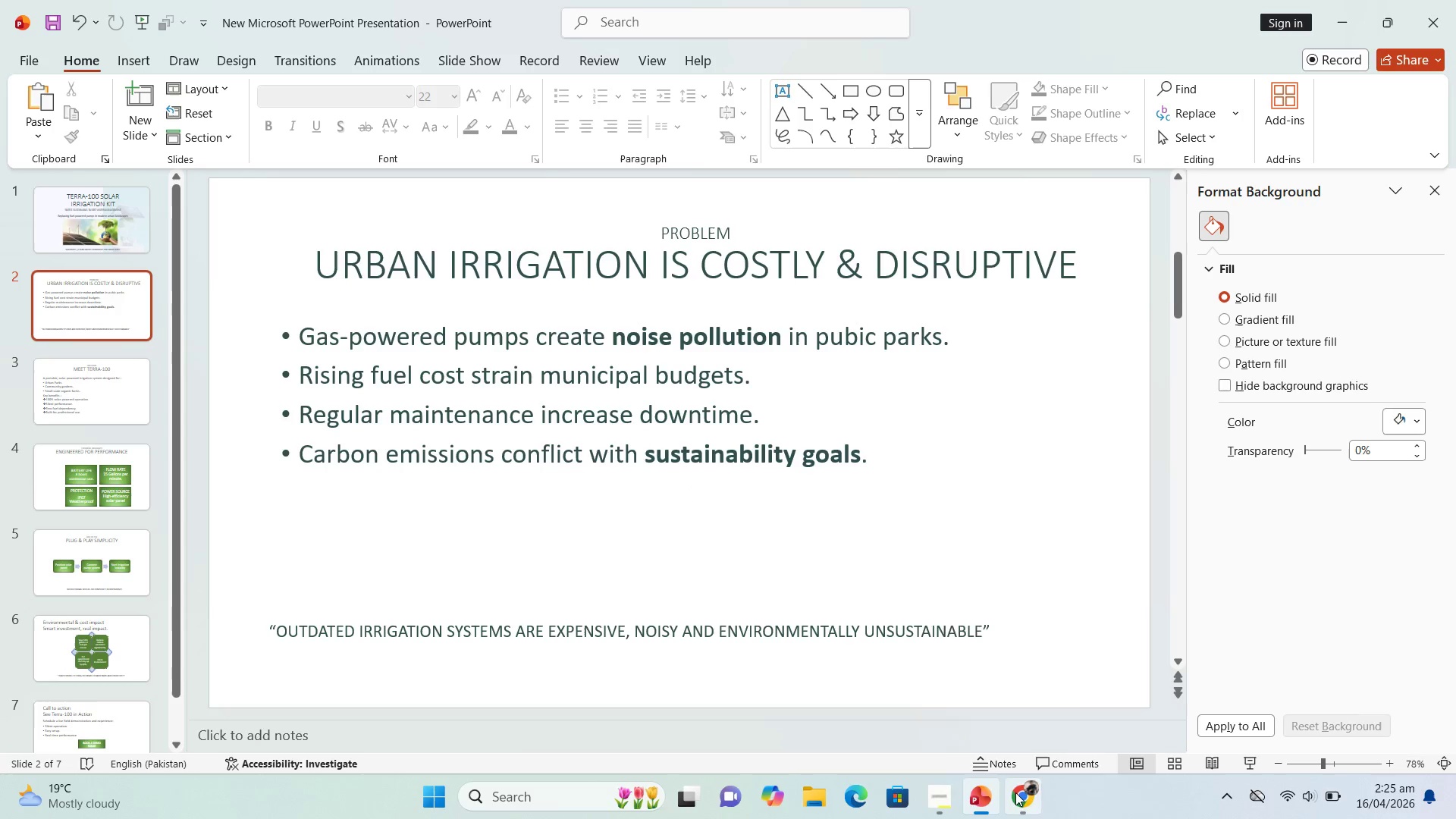 
left_click([1015, 792])
 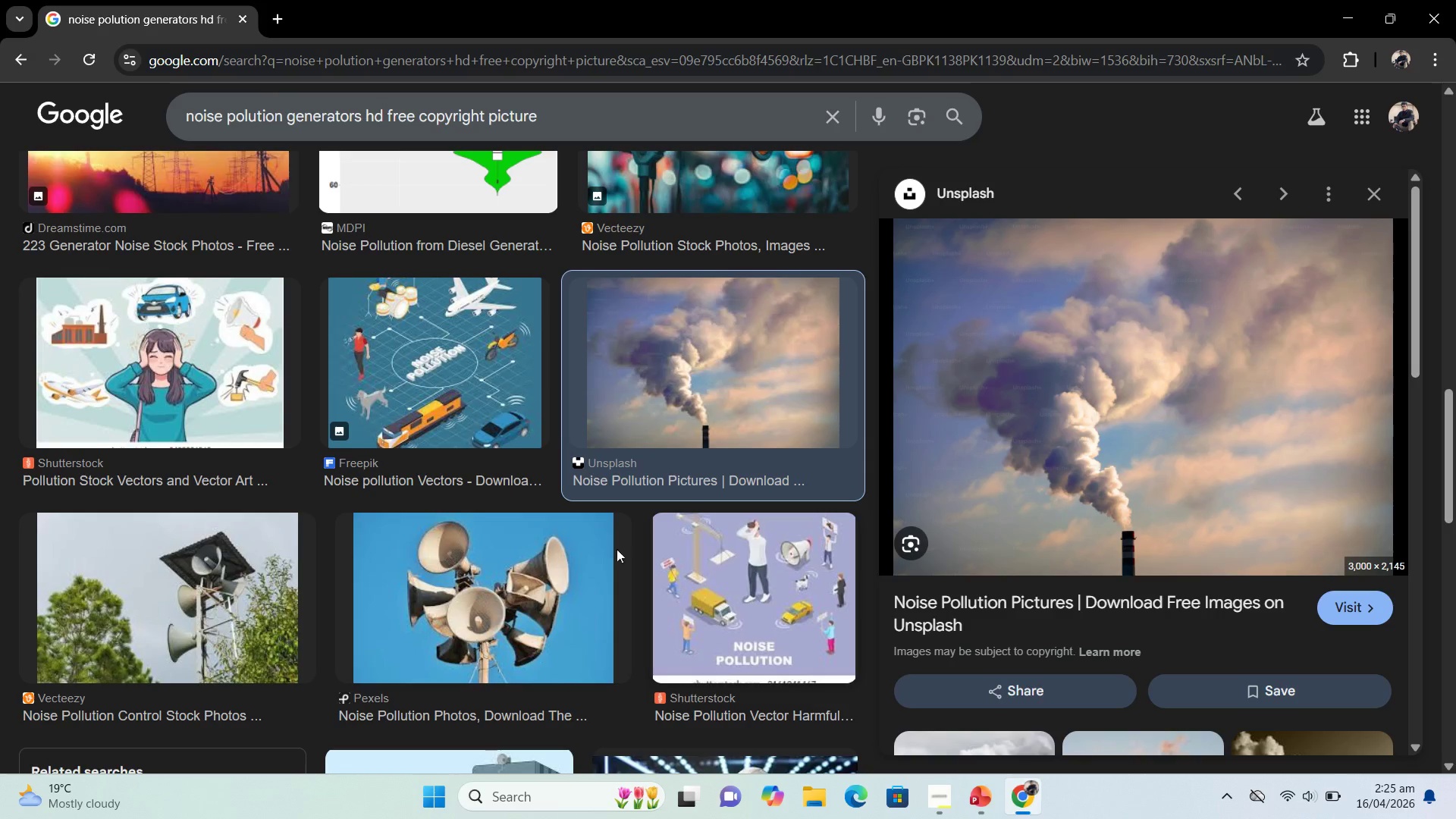 
scroll: coordinate [544, 450], scroll_direction: down, amount: 9.0
 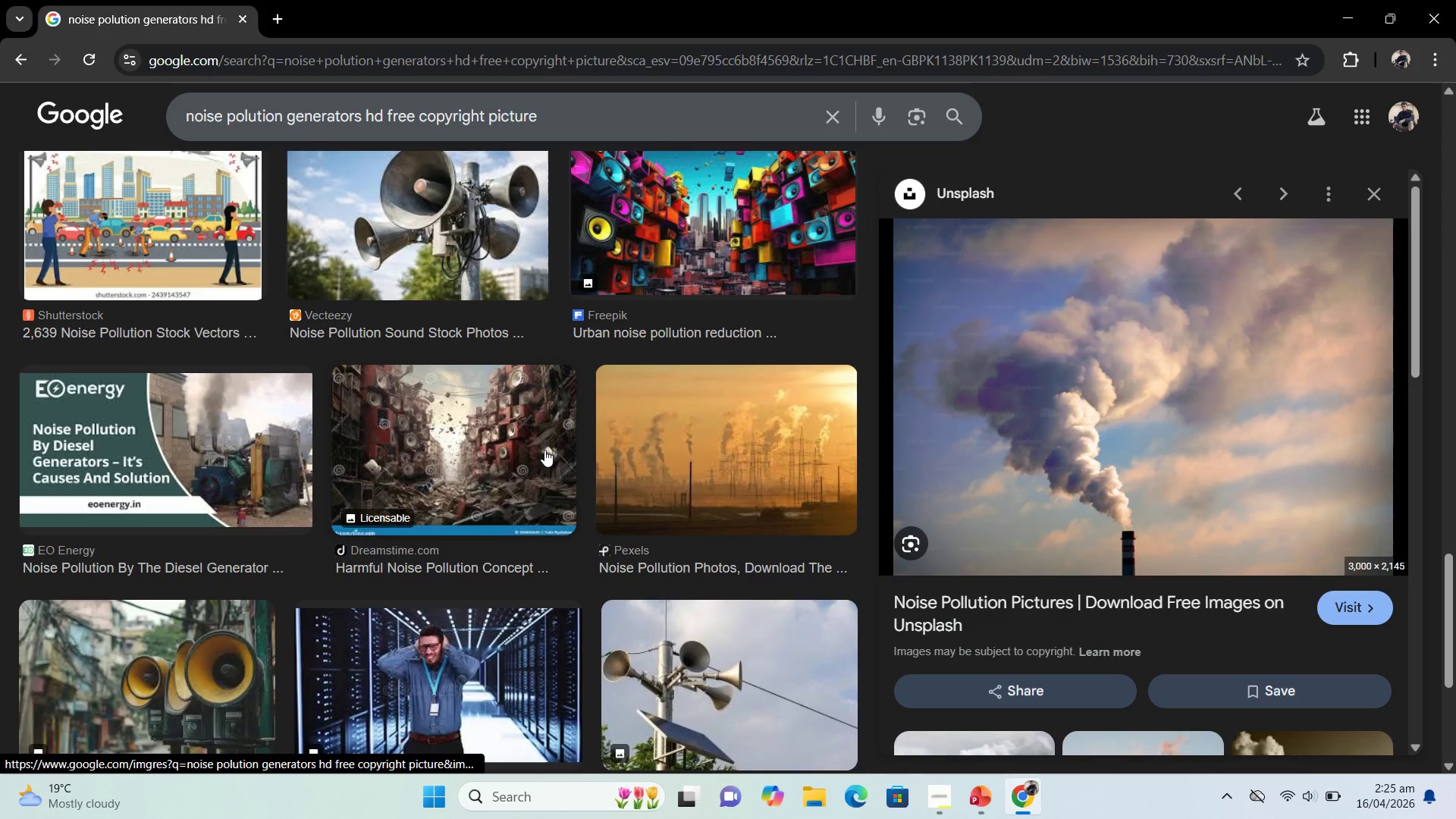 
scroll: coordinate [544, 450], scroll_direction: up, amount: 25.0
 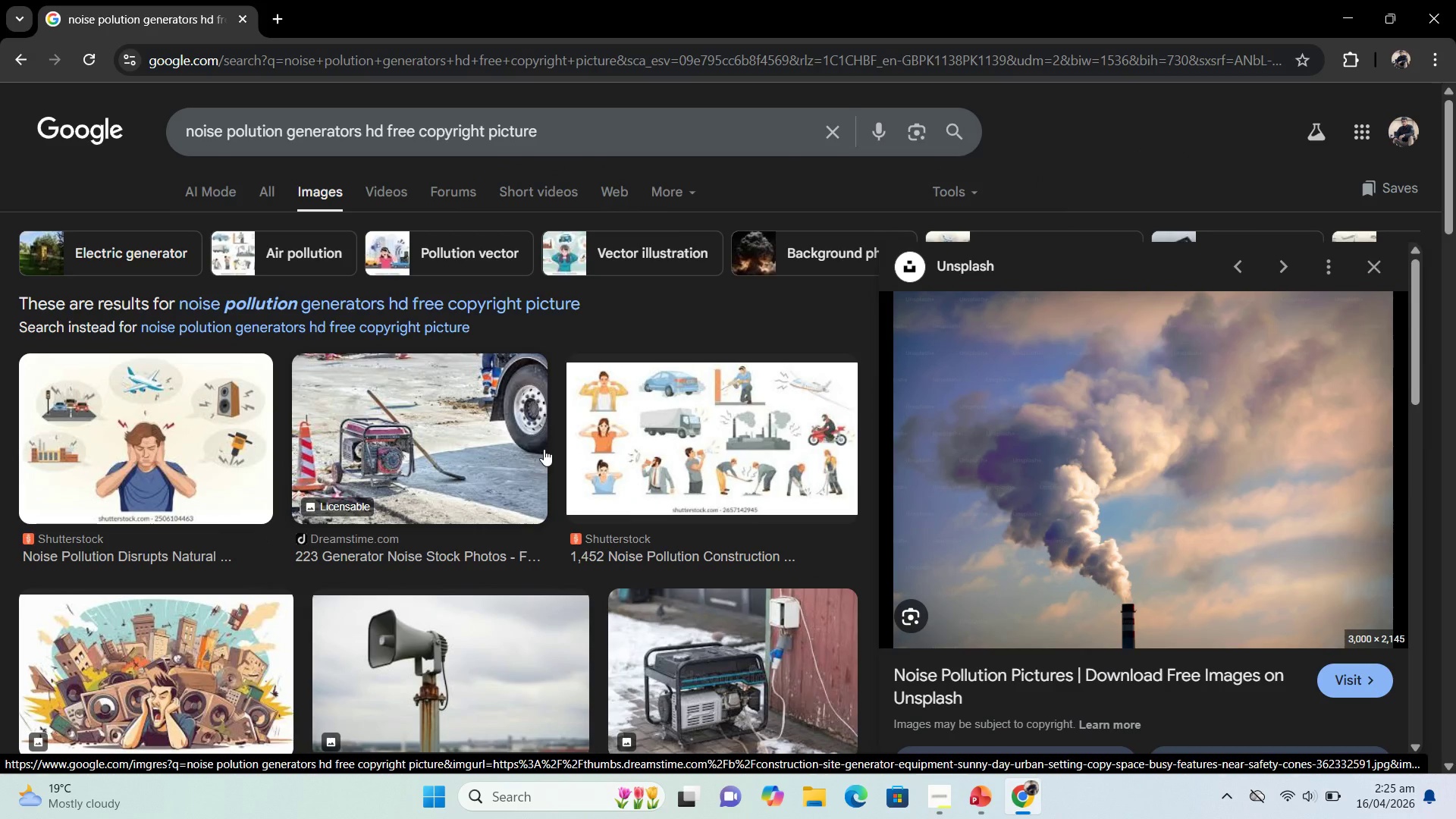 
wait(7.73)
 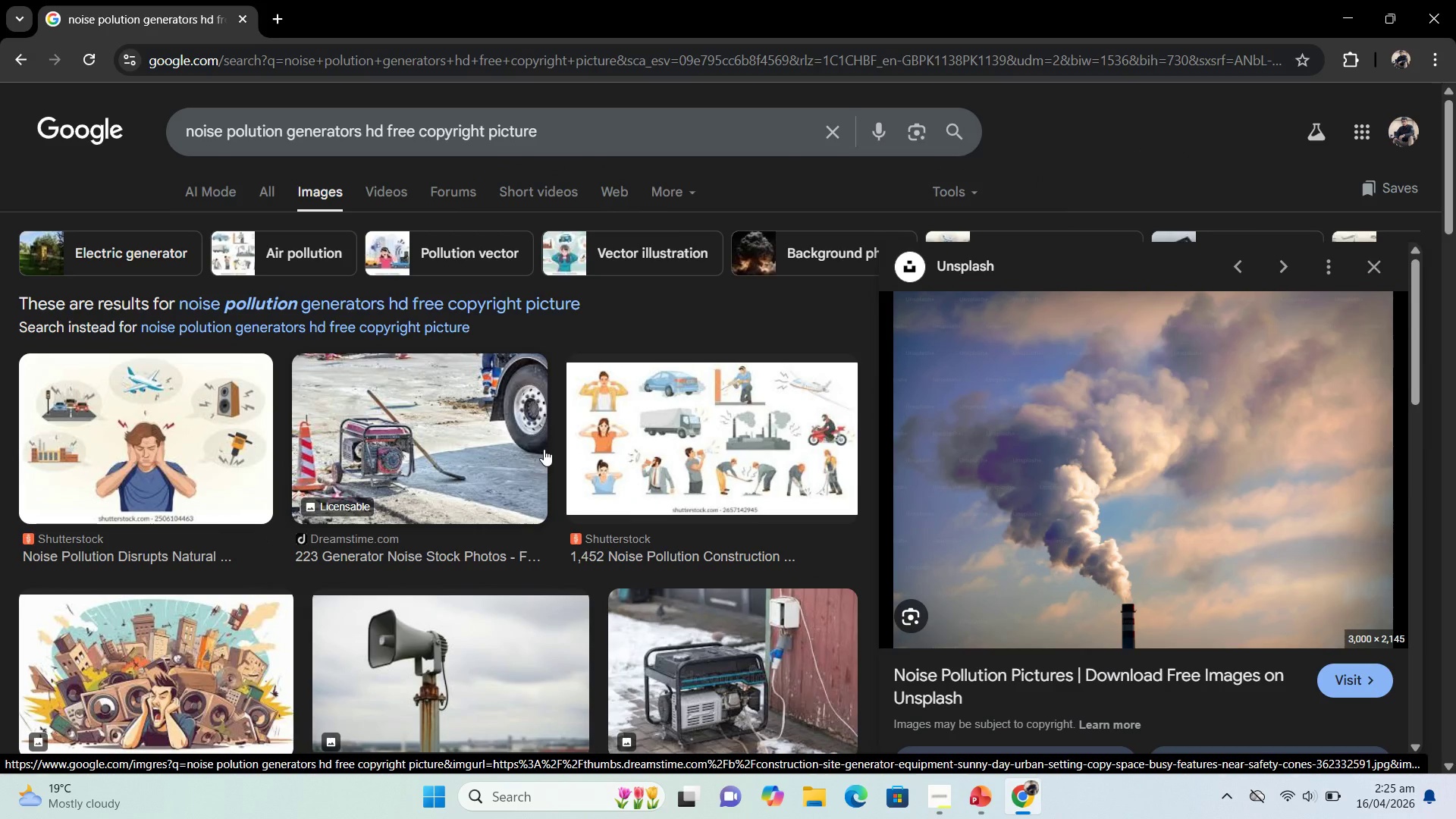 
scroll: coordinate [620, 491], scroll_direction: down, amount: 4.0
 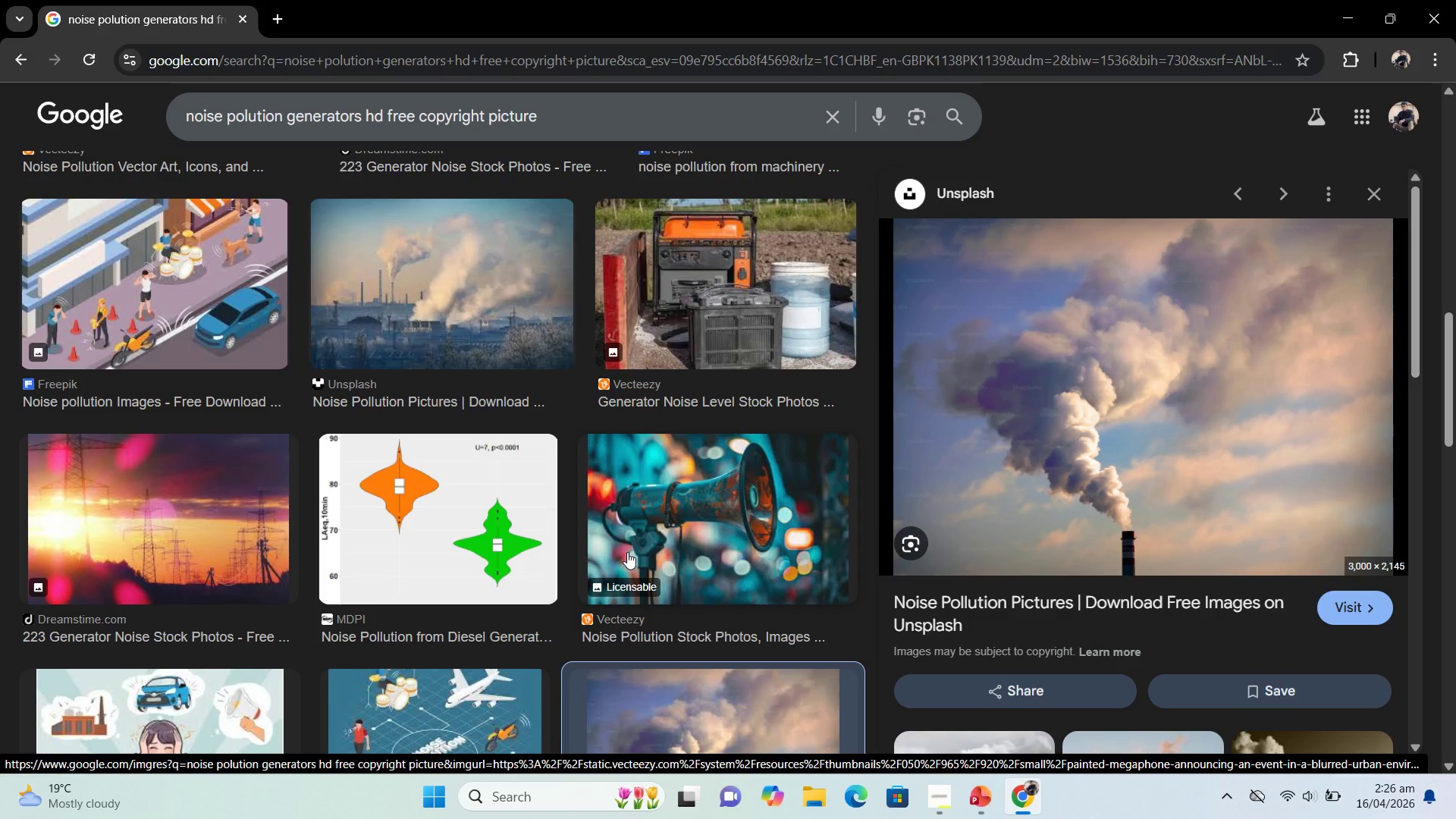 
wait(73.03)
 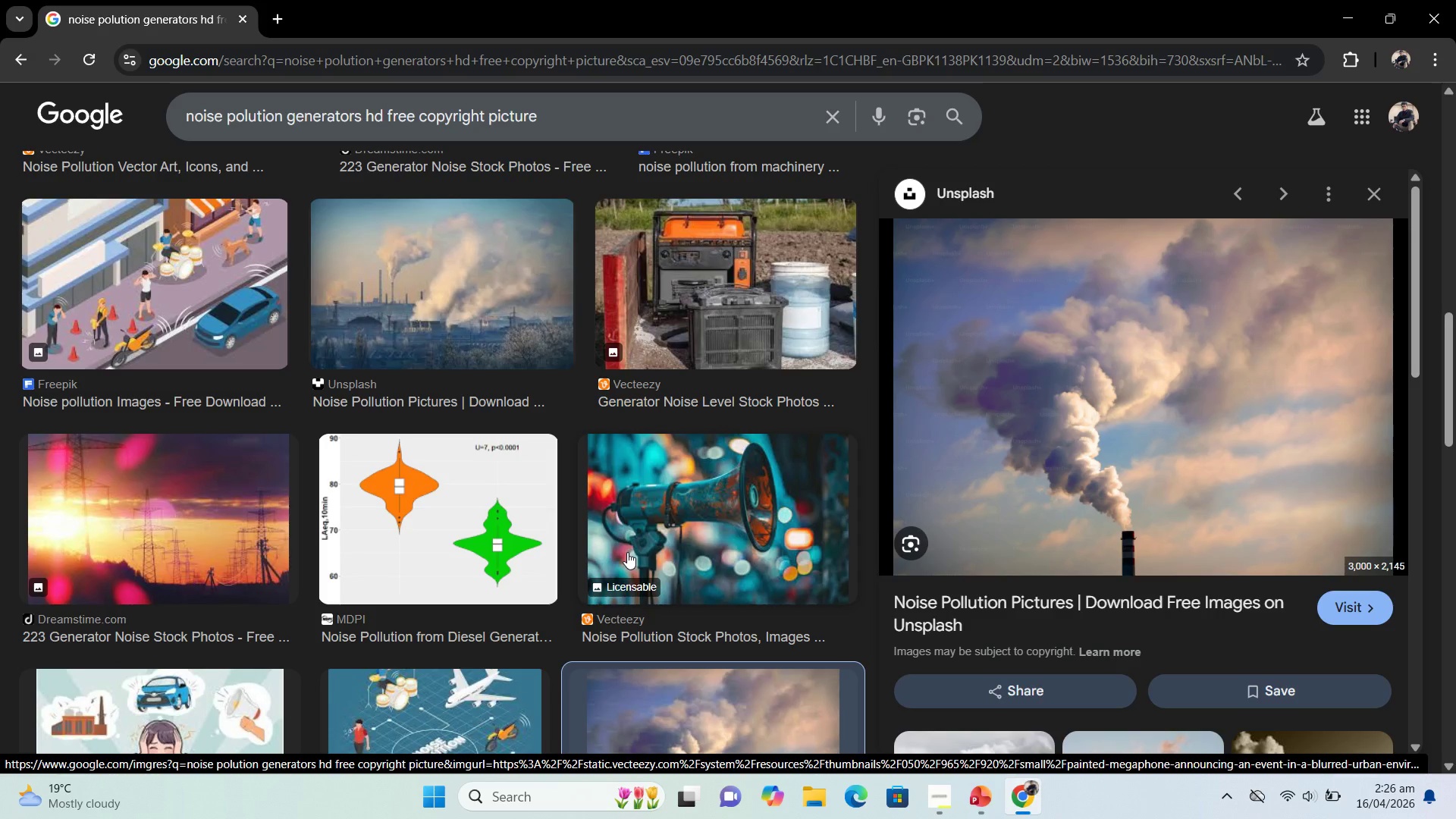 
left_click([497, 287])
 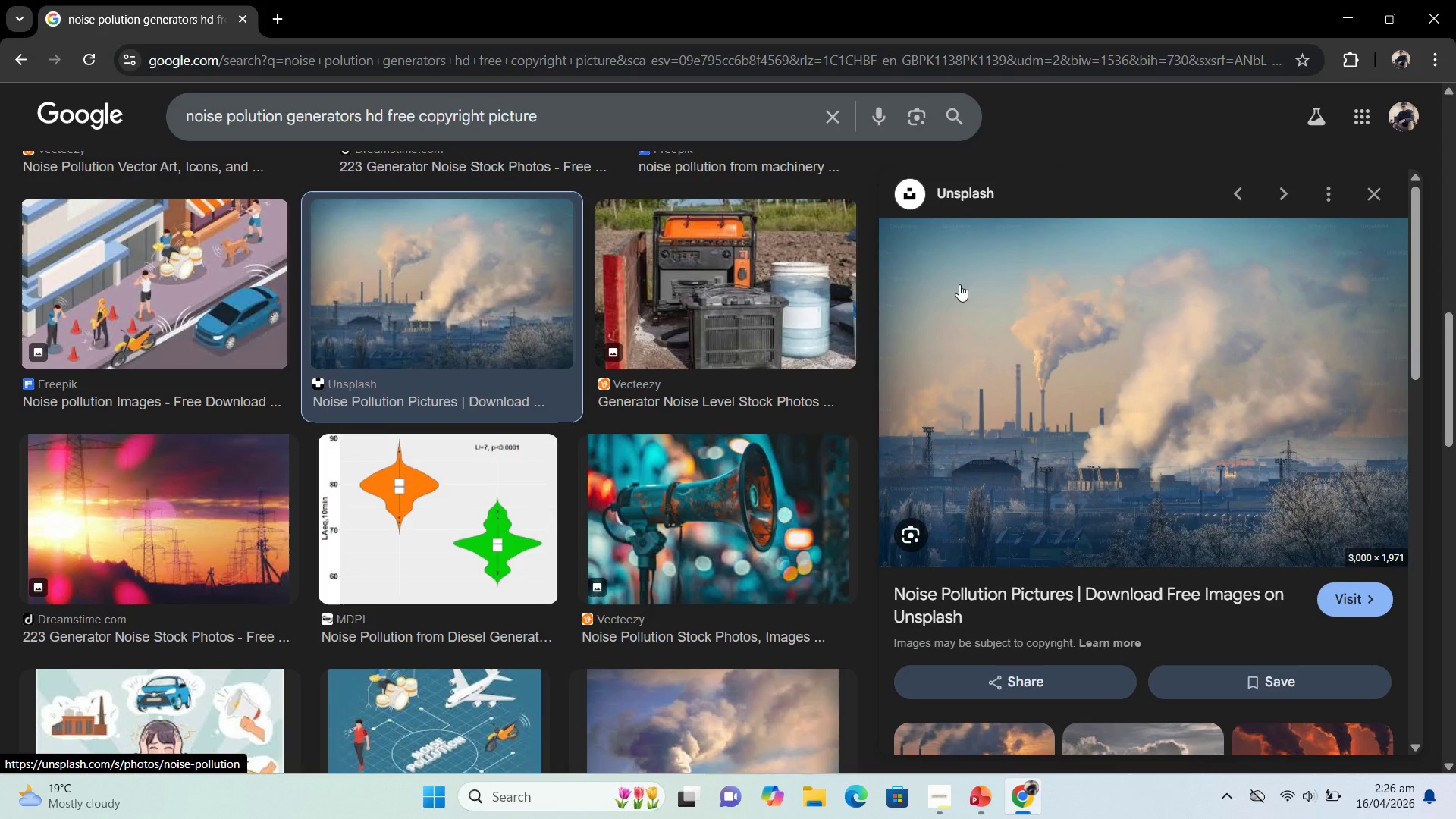 
right_click([1118, 425])
 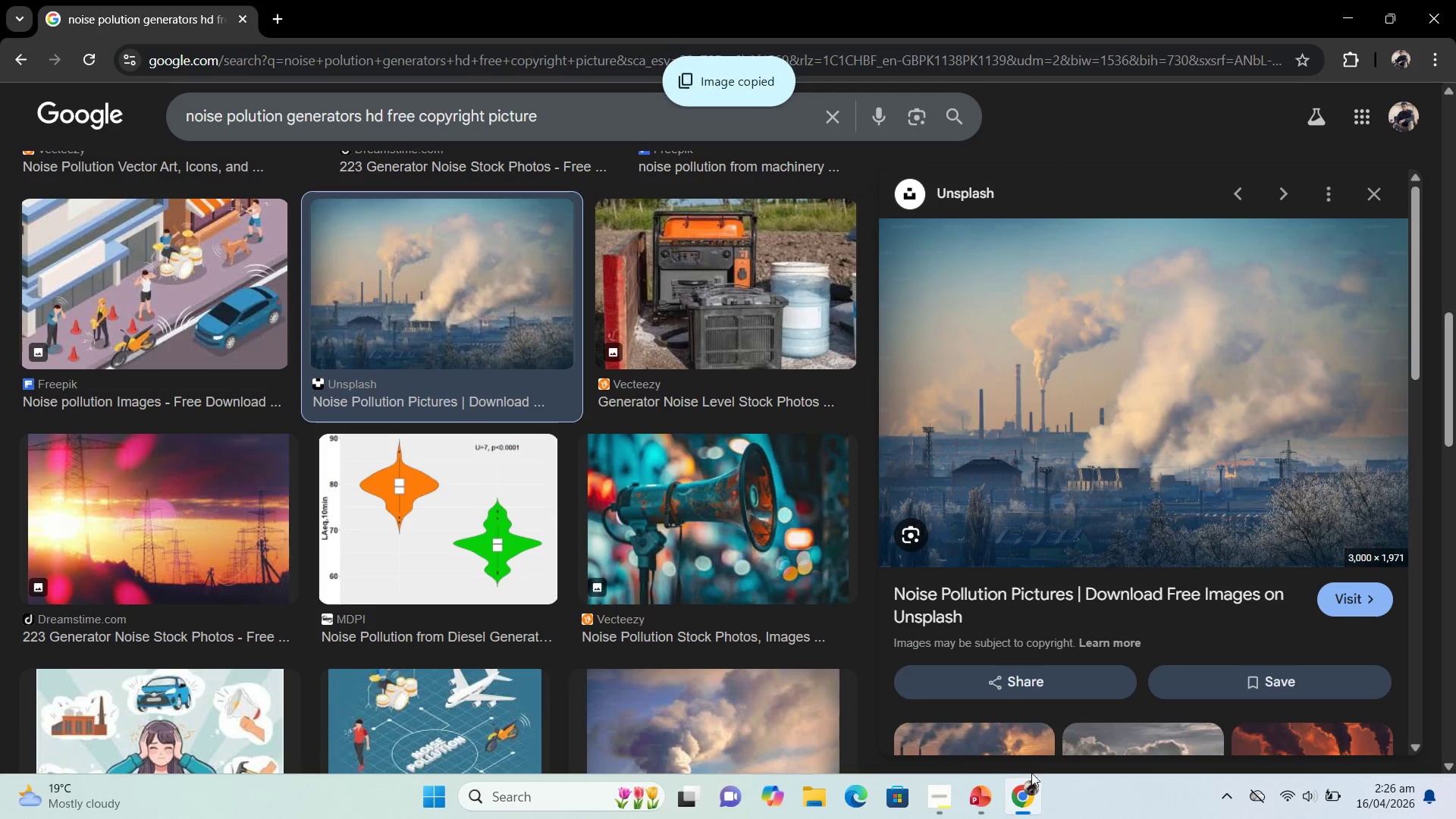 
left_click([985, 798])
 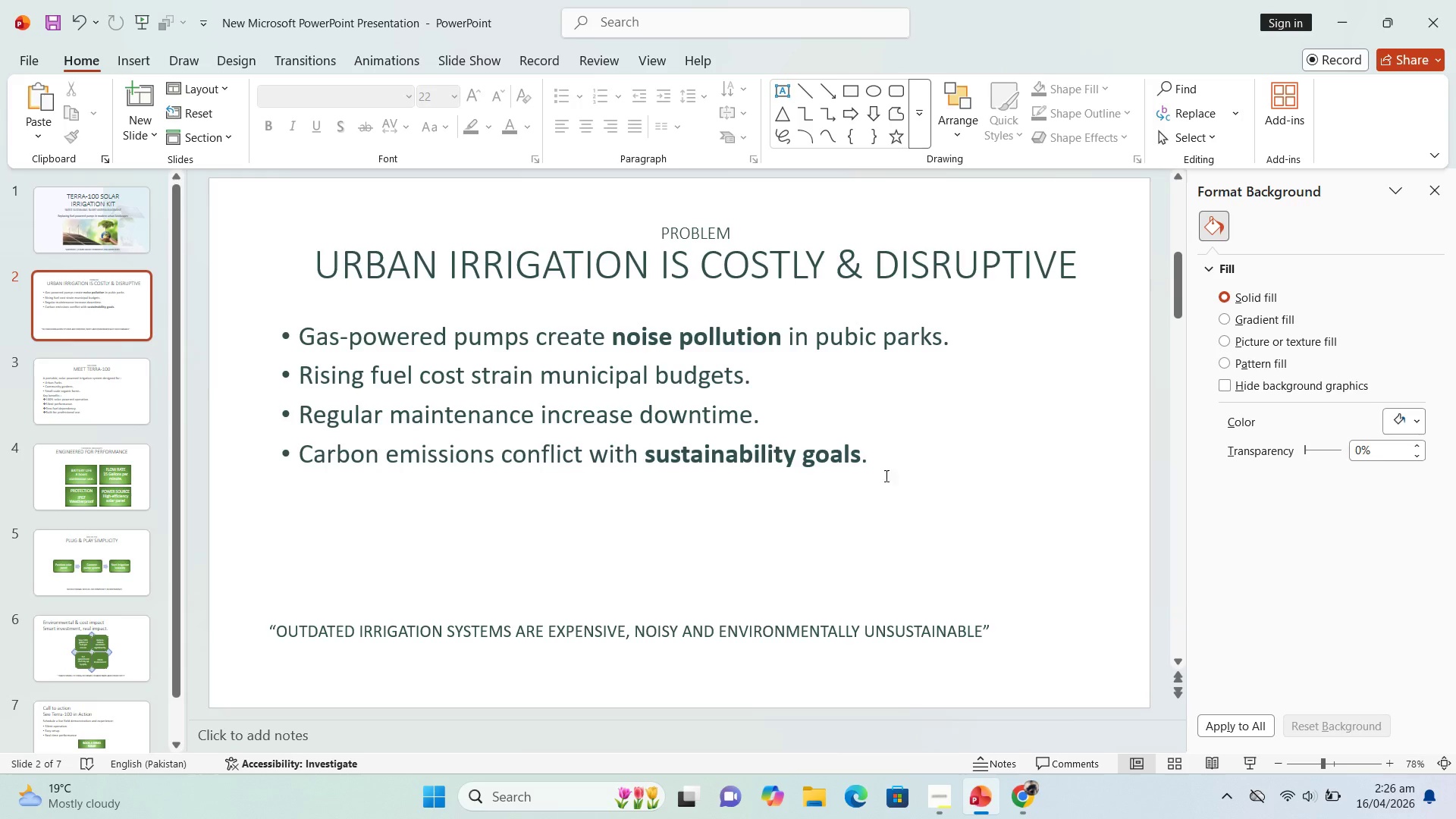 
left_click([887, 470])
 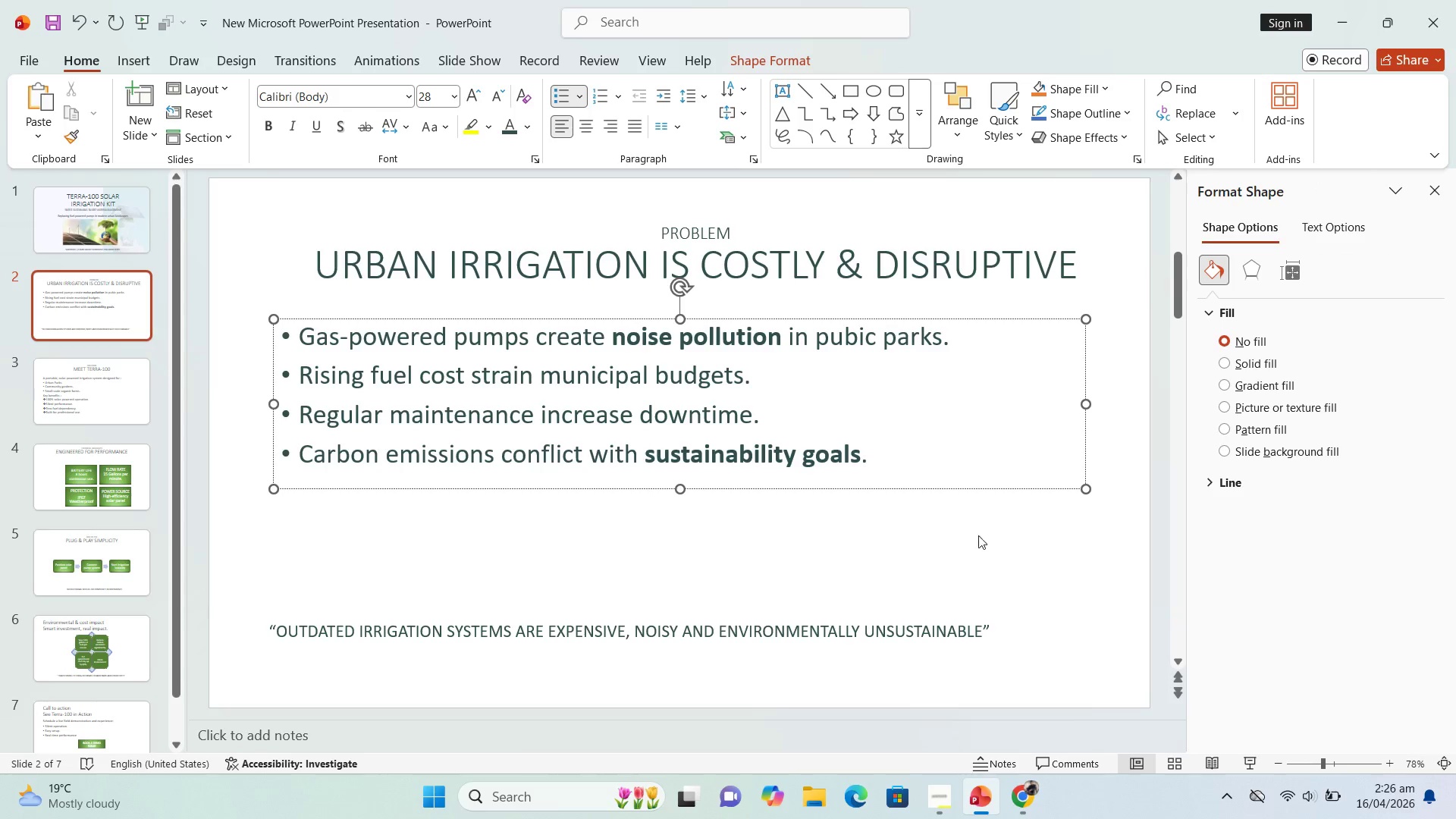 
left_click_drag(start_coordinate=[976, 545], to_coordinate=[974, 541])
 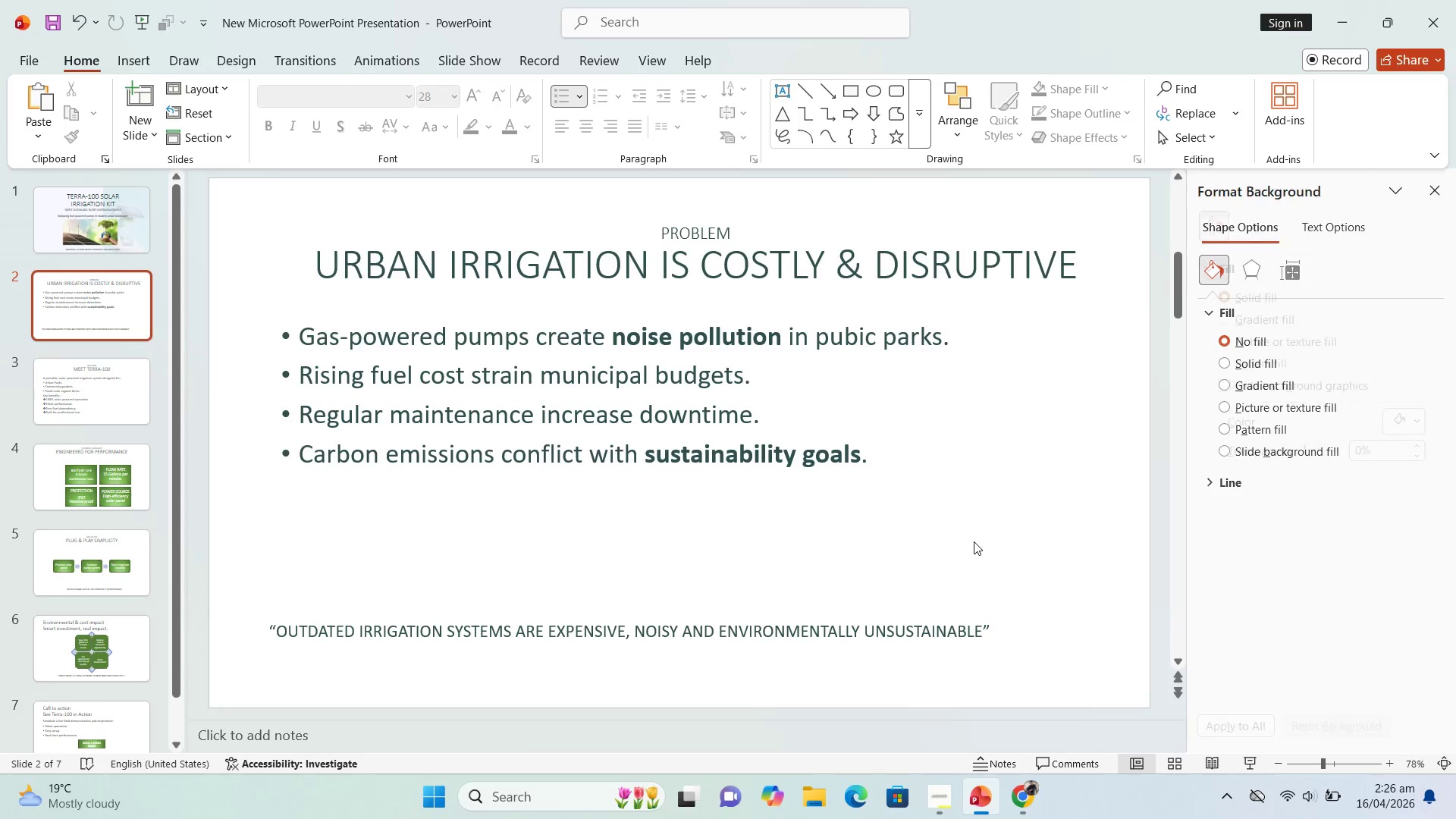 
key(Control+V)
 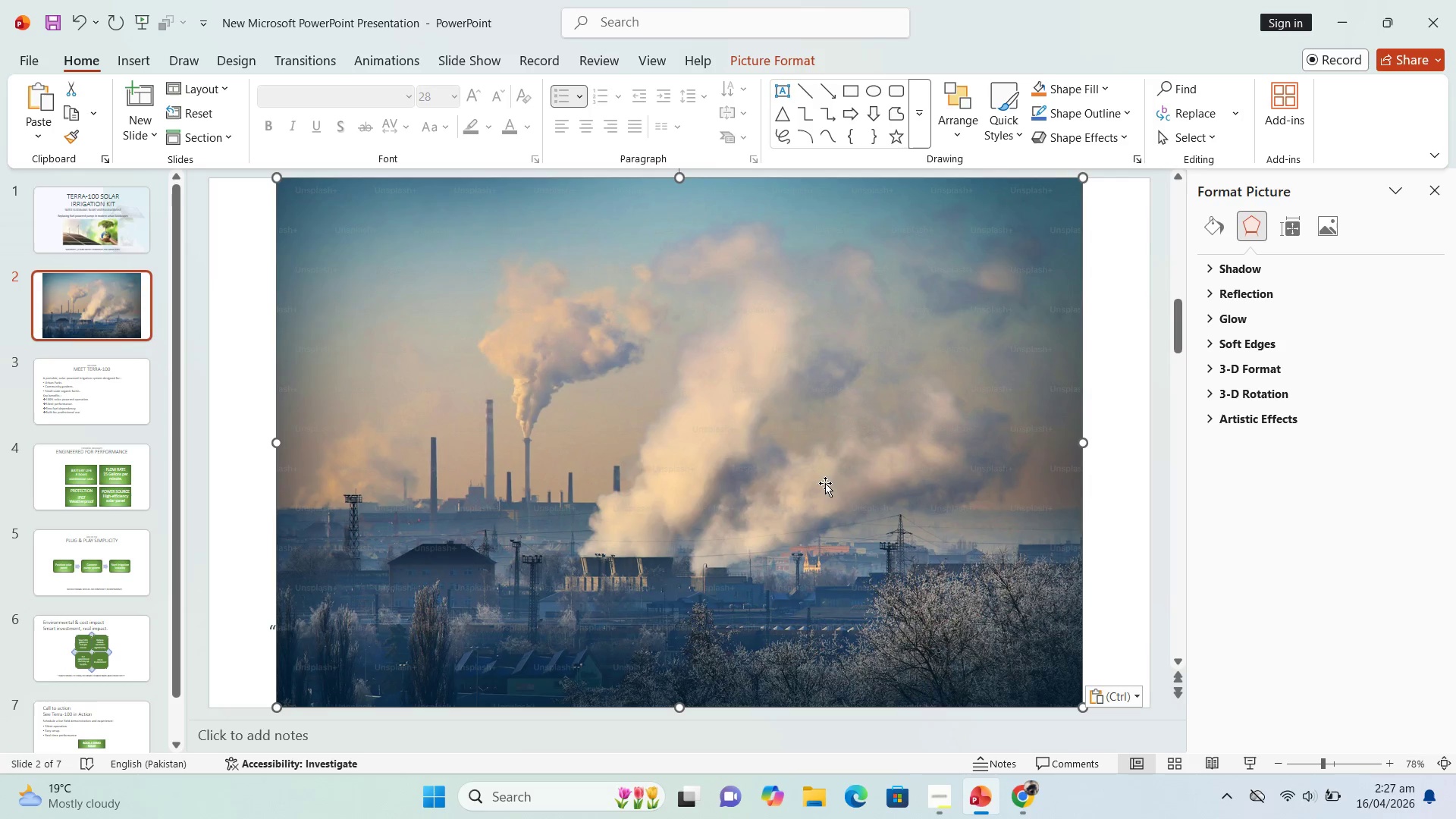 
left_click_drag(start_coordinate=[800, 477], to_coordinate=[732, 476])
 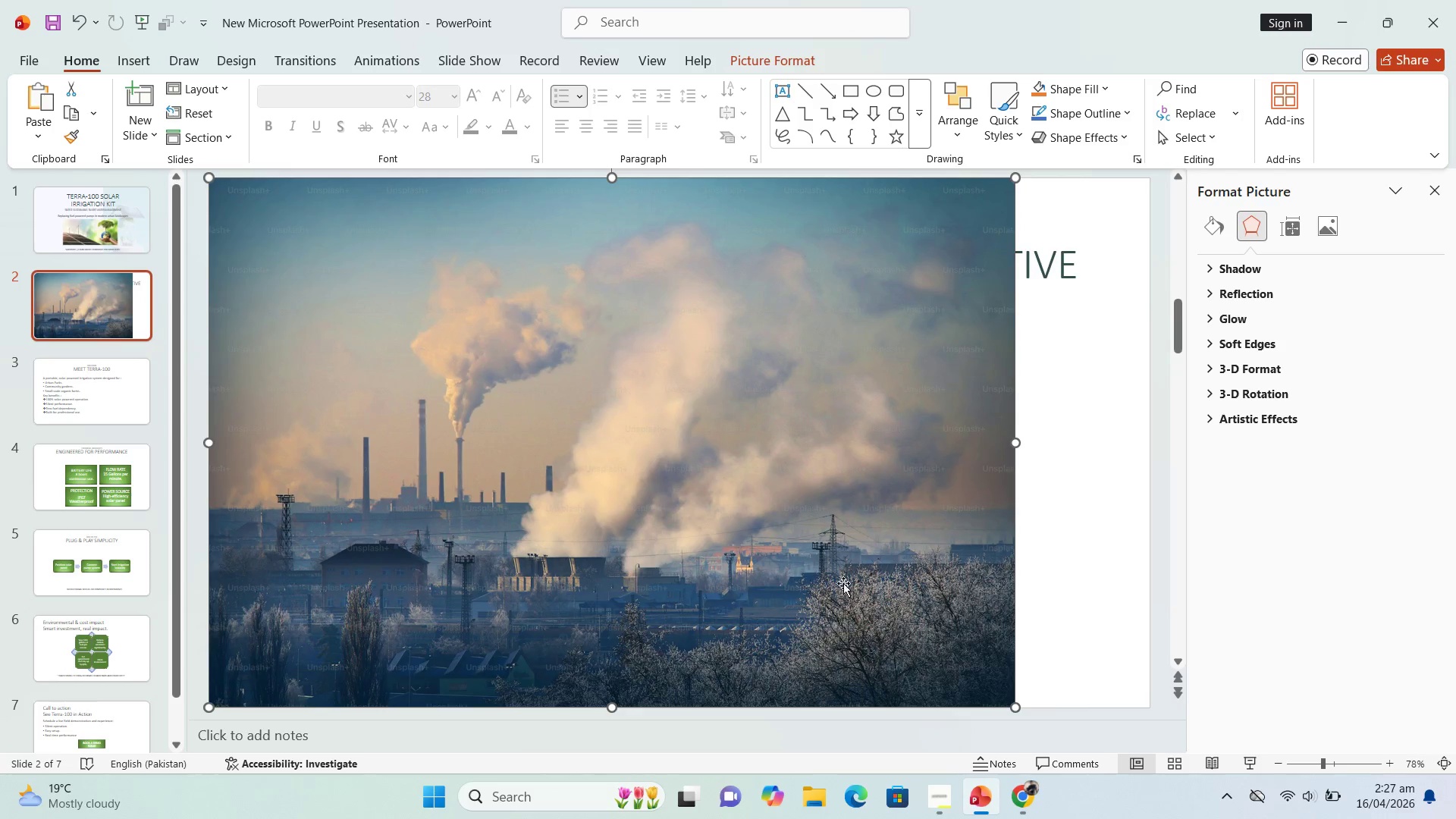 
left_click_drag(start_coordinate=[805, 554], to_coordinate=[942, 557])
 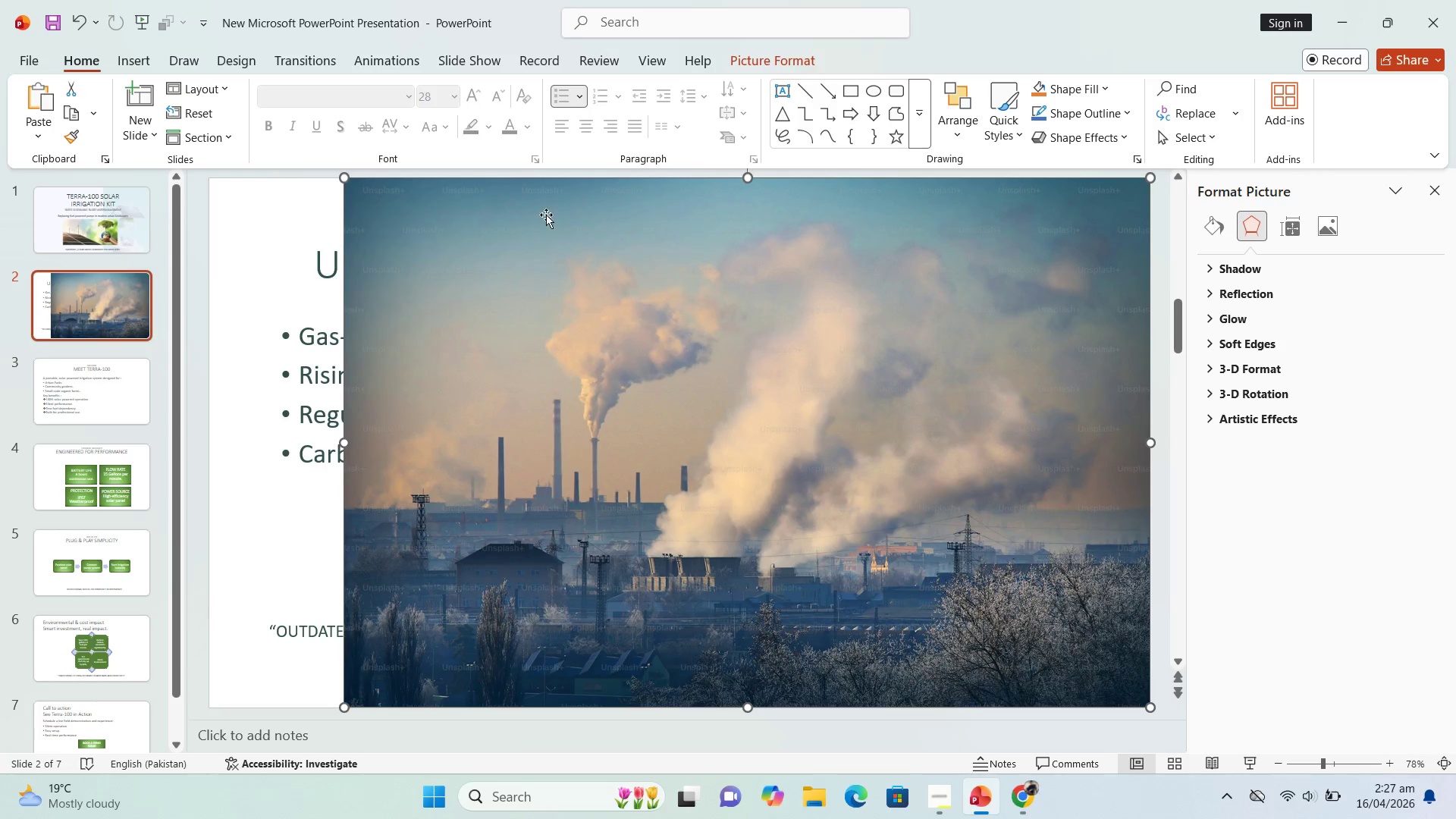 
double_click([687, 309])
 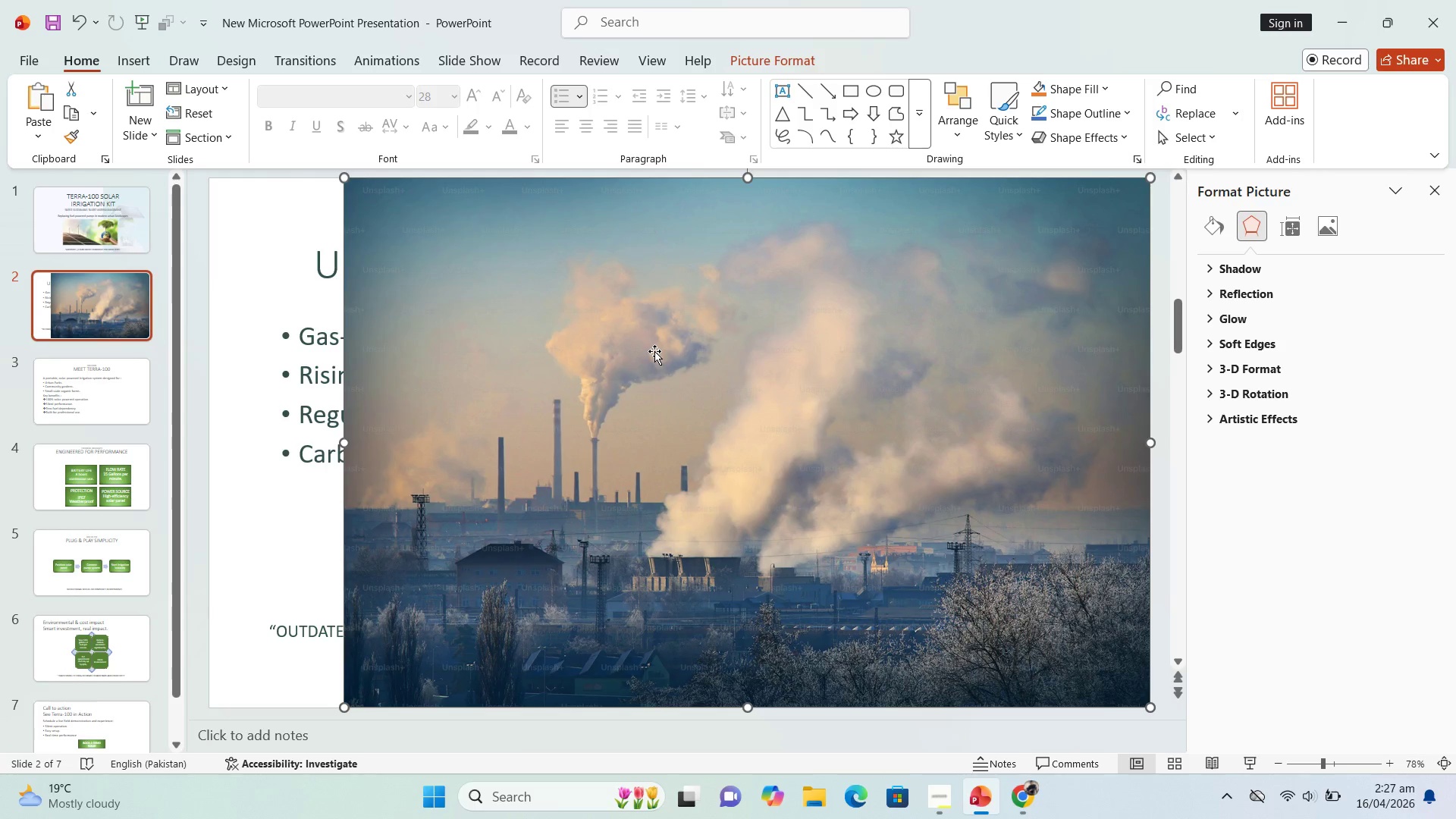 
double_click([652, 352])
 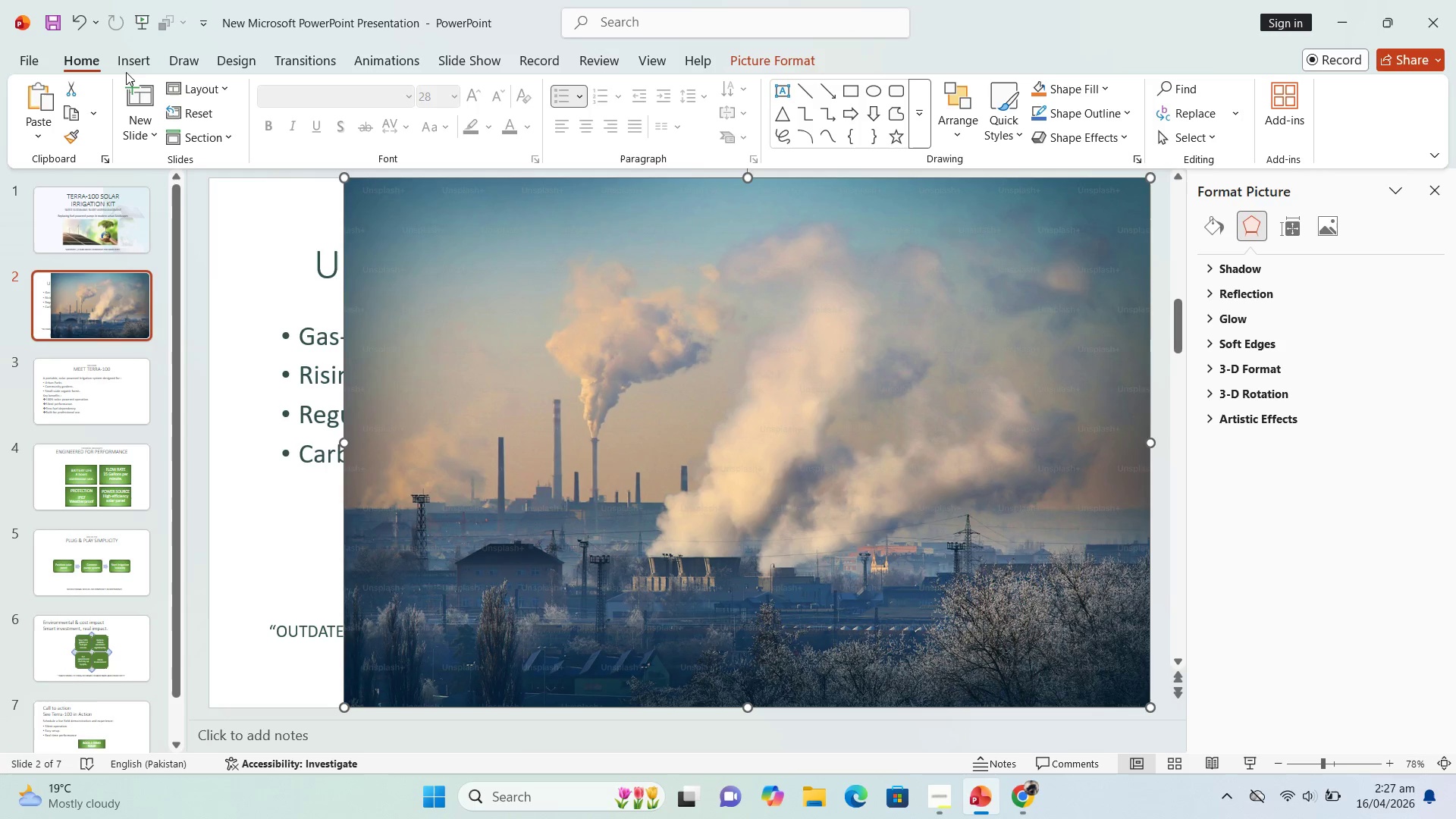 
left_click([128, 61])
 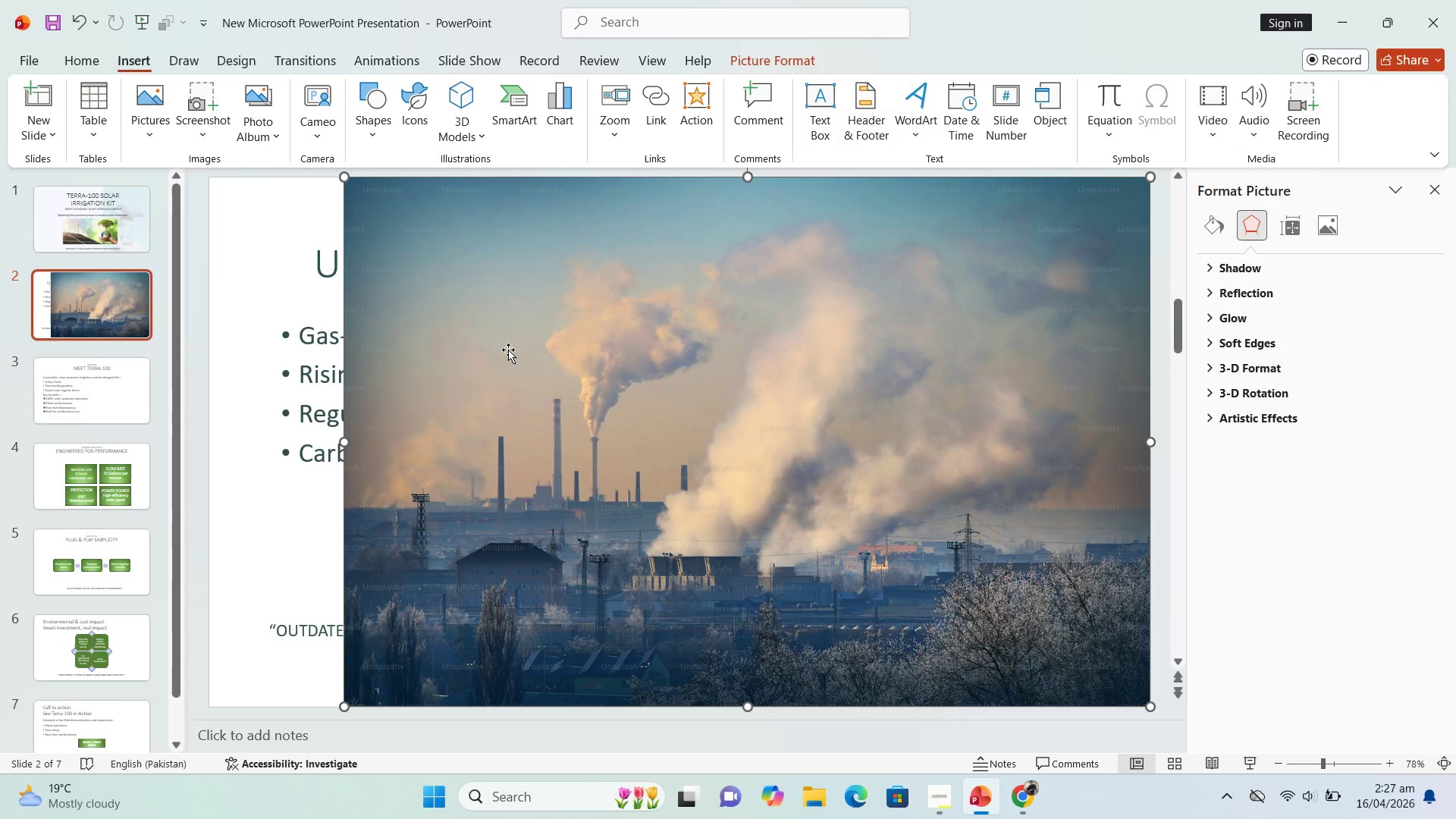 
double_click([505, 350])
 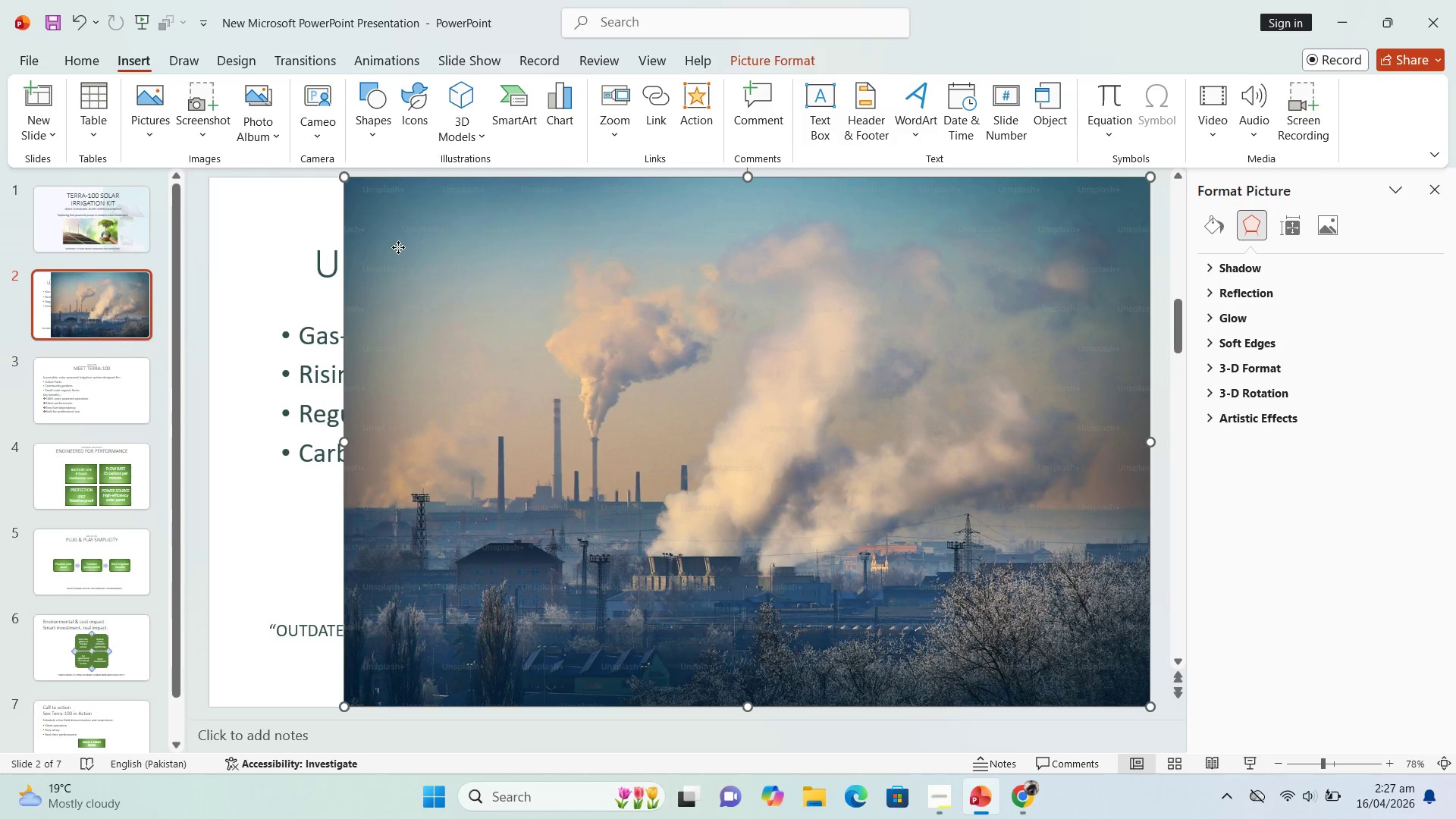 
double_click([398, 247])
 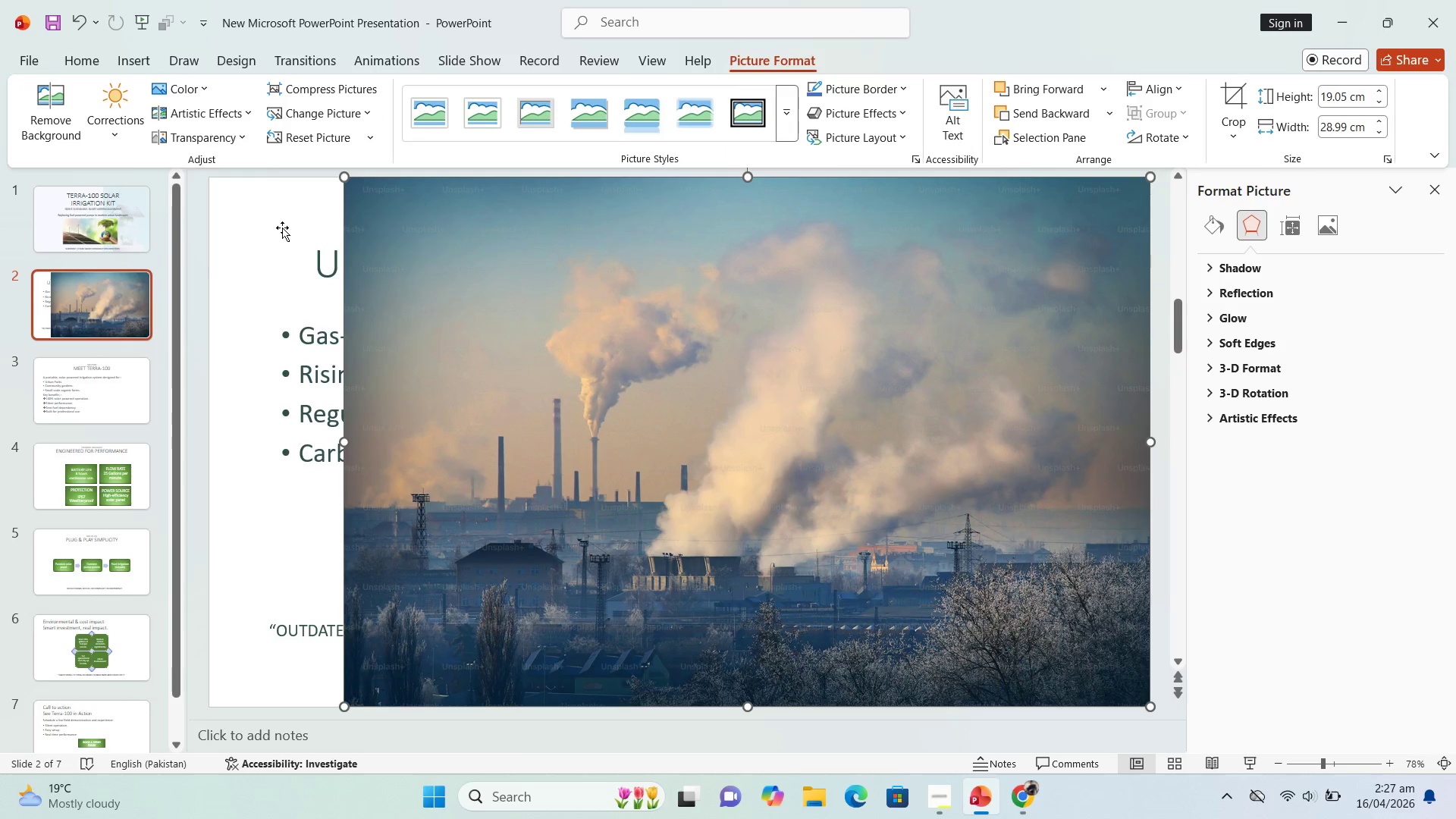 
left_click([281, 227])
 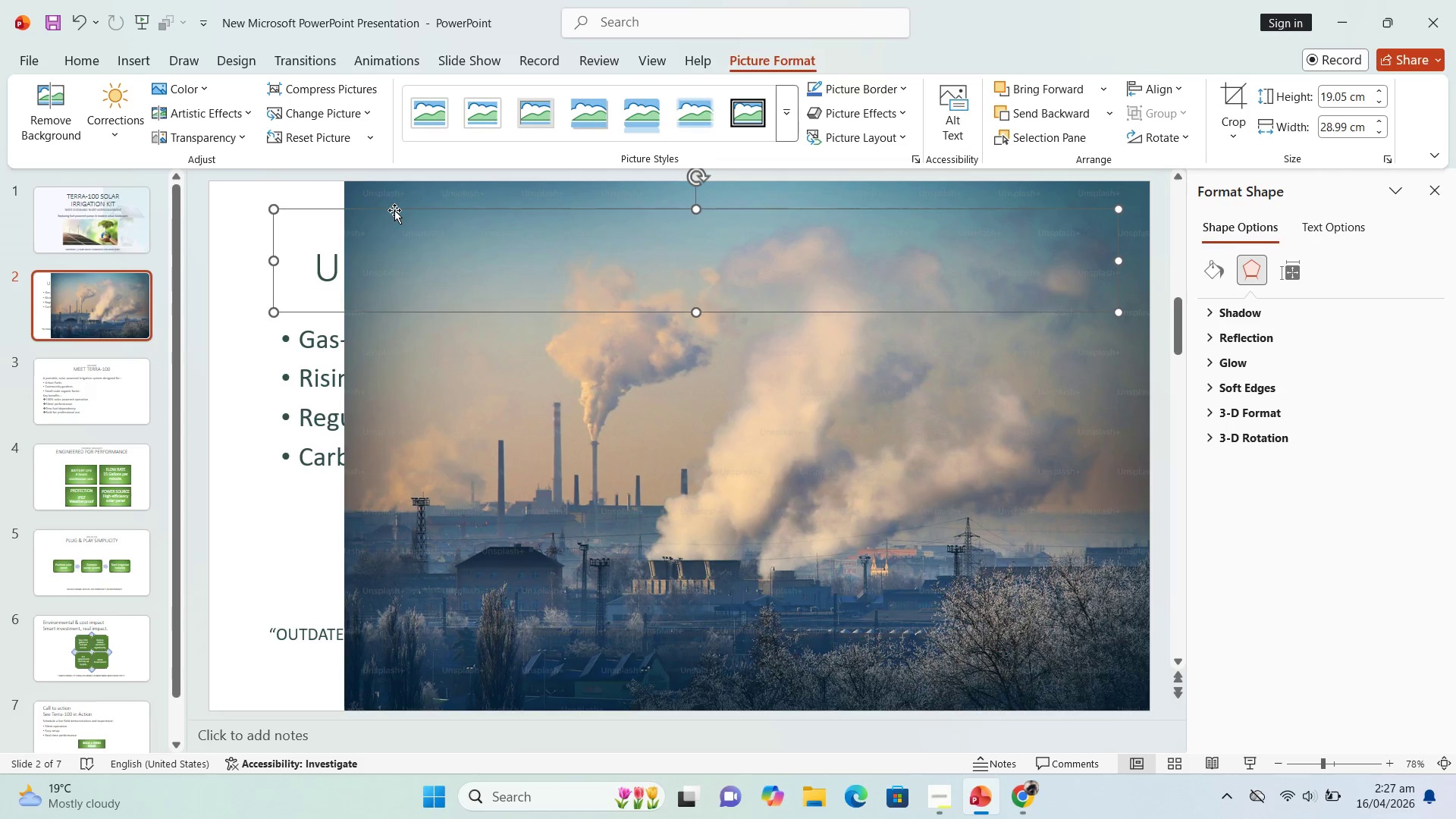 
double_click([395, 210])
 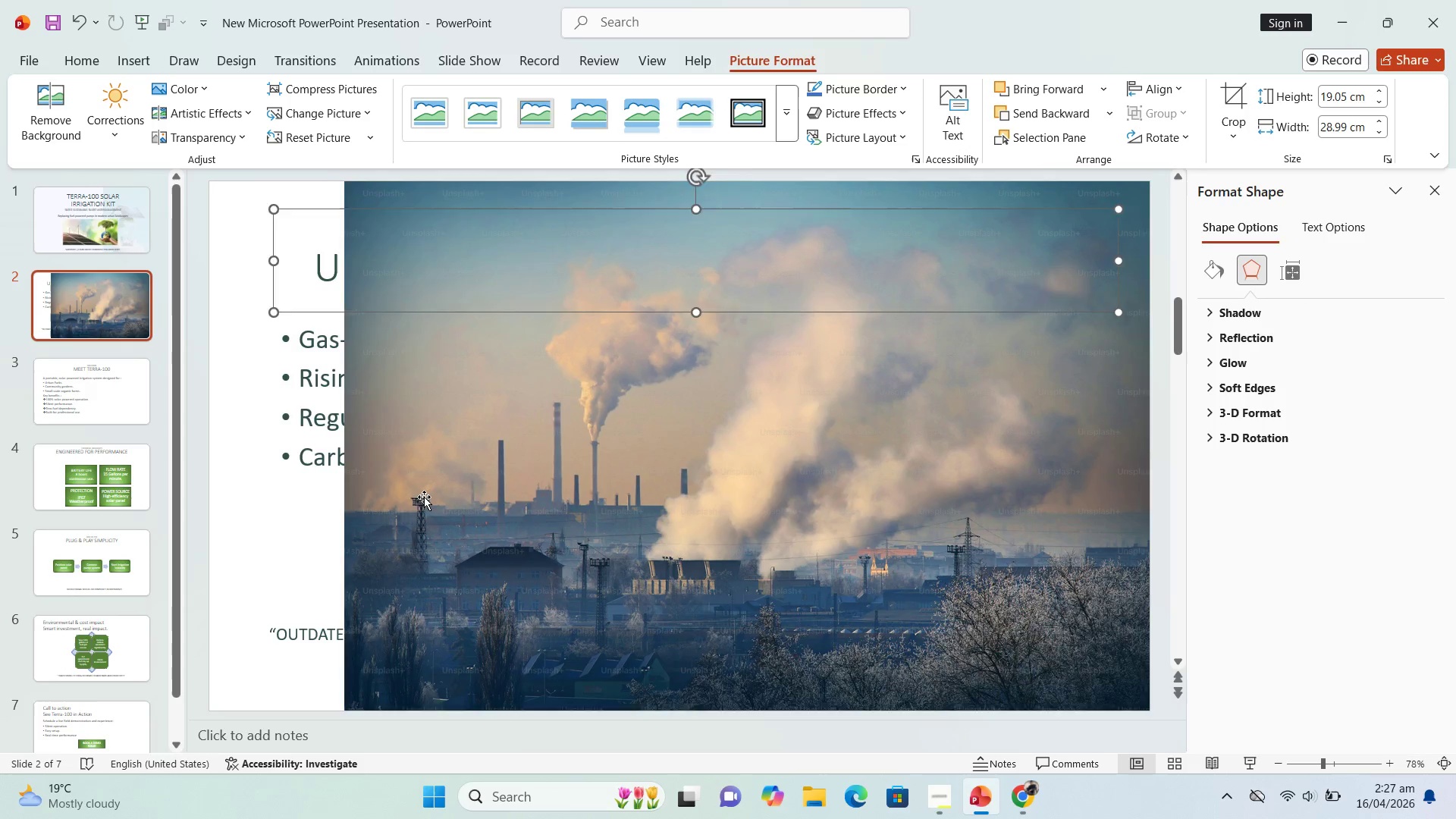 
double_click([424, 497])
 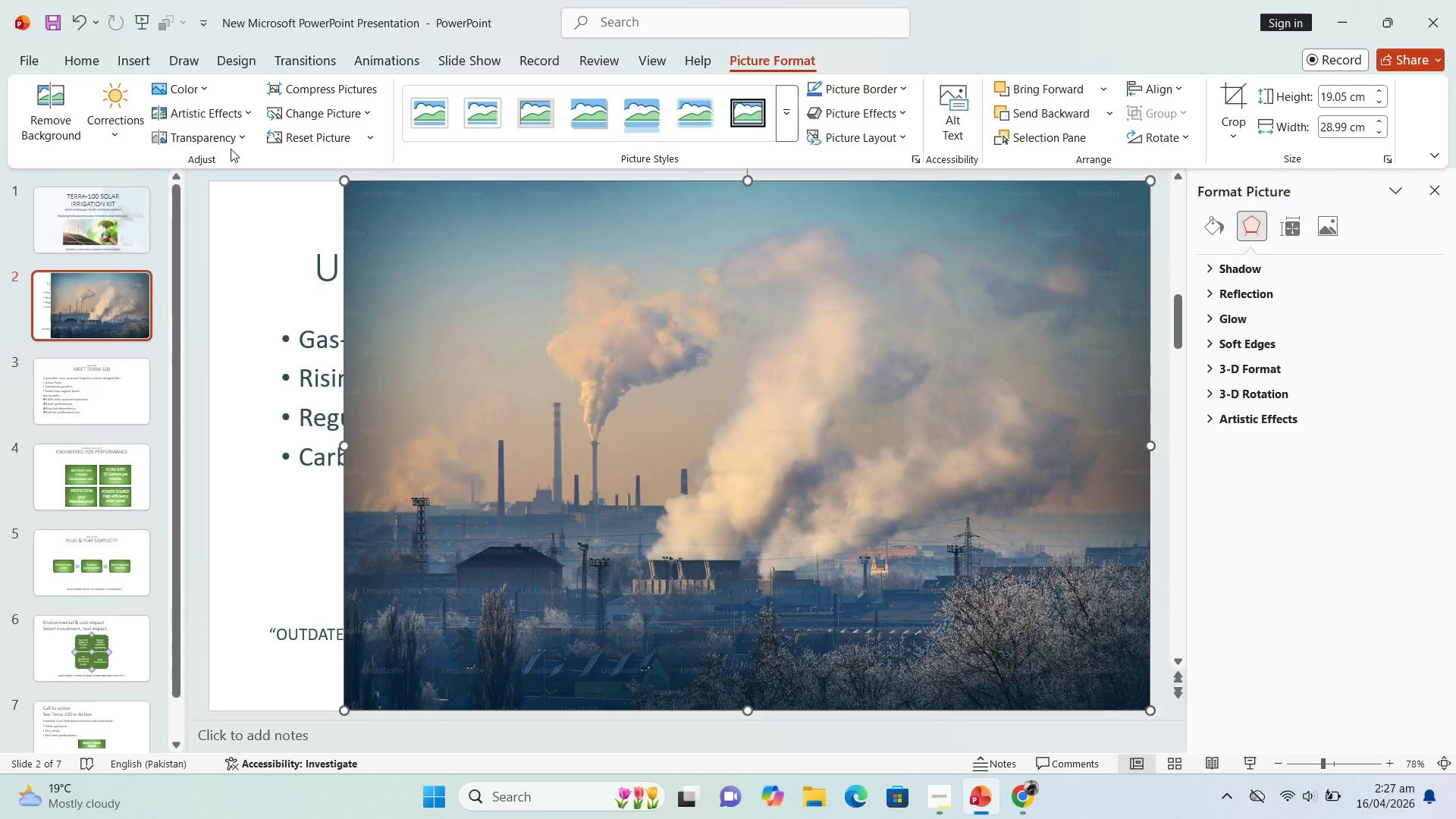 
left_click([231, 139])
 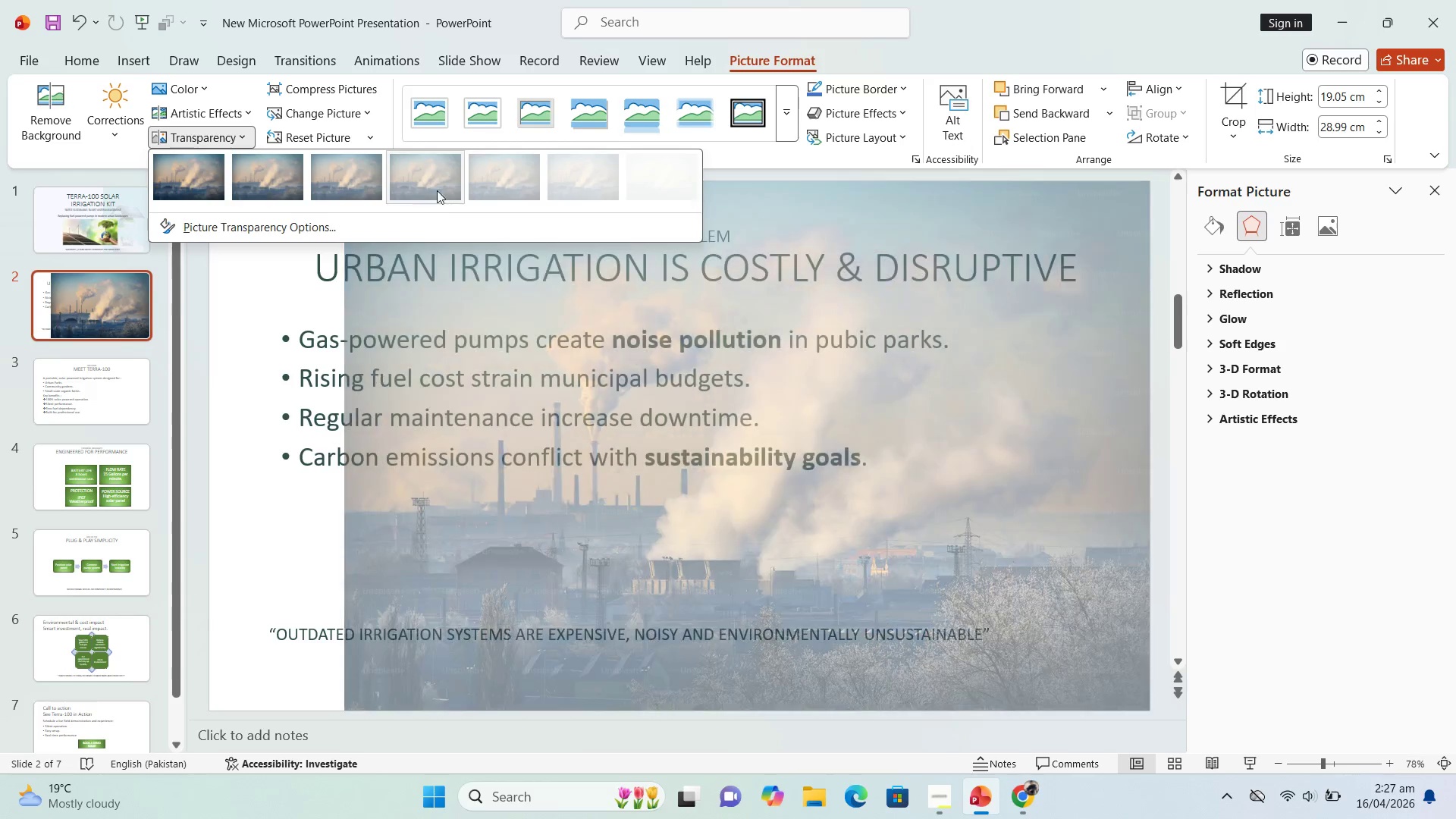 
mouse_move([514, 187])
 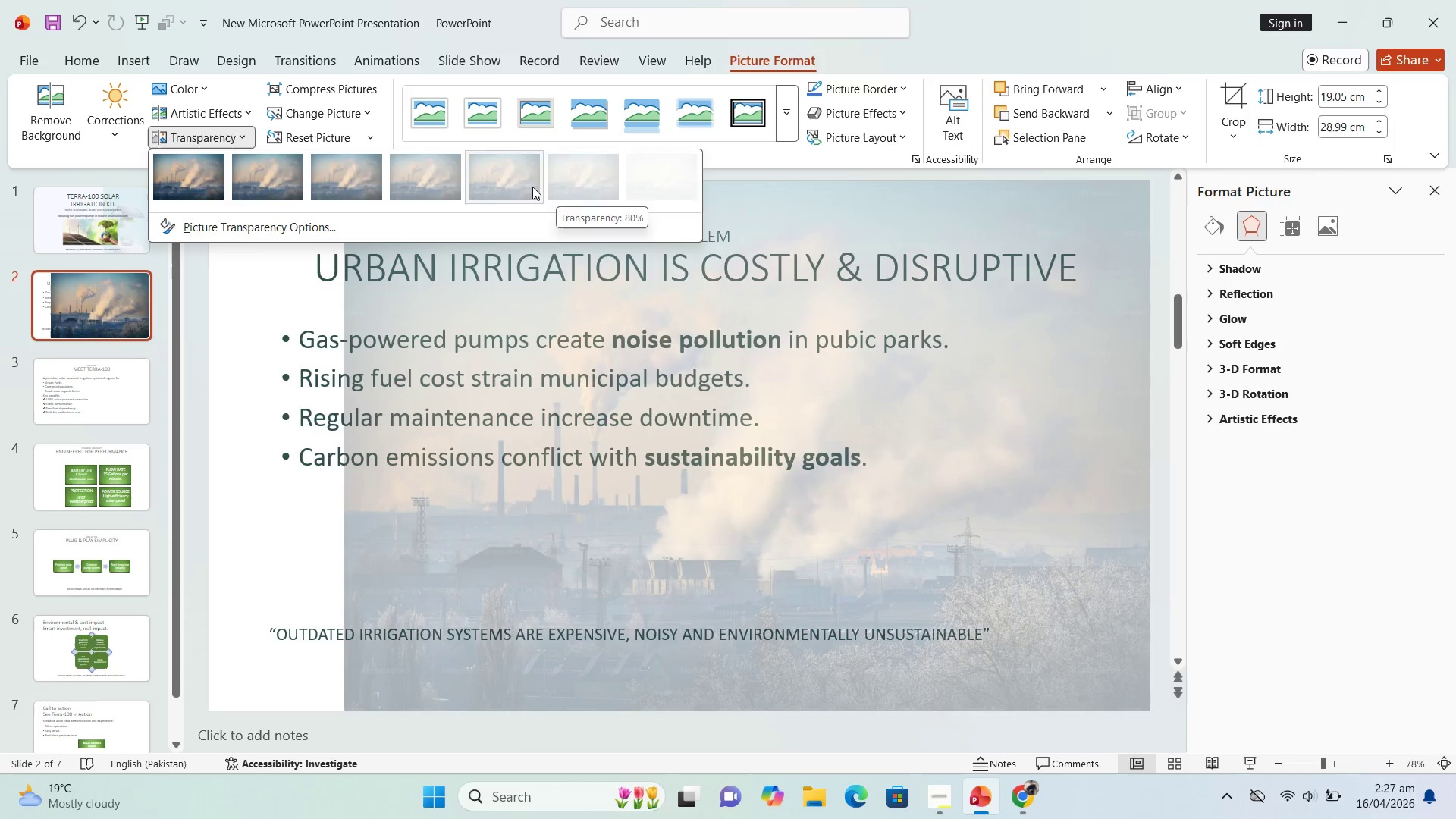 
left_click([532, 187])
 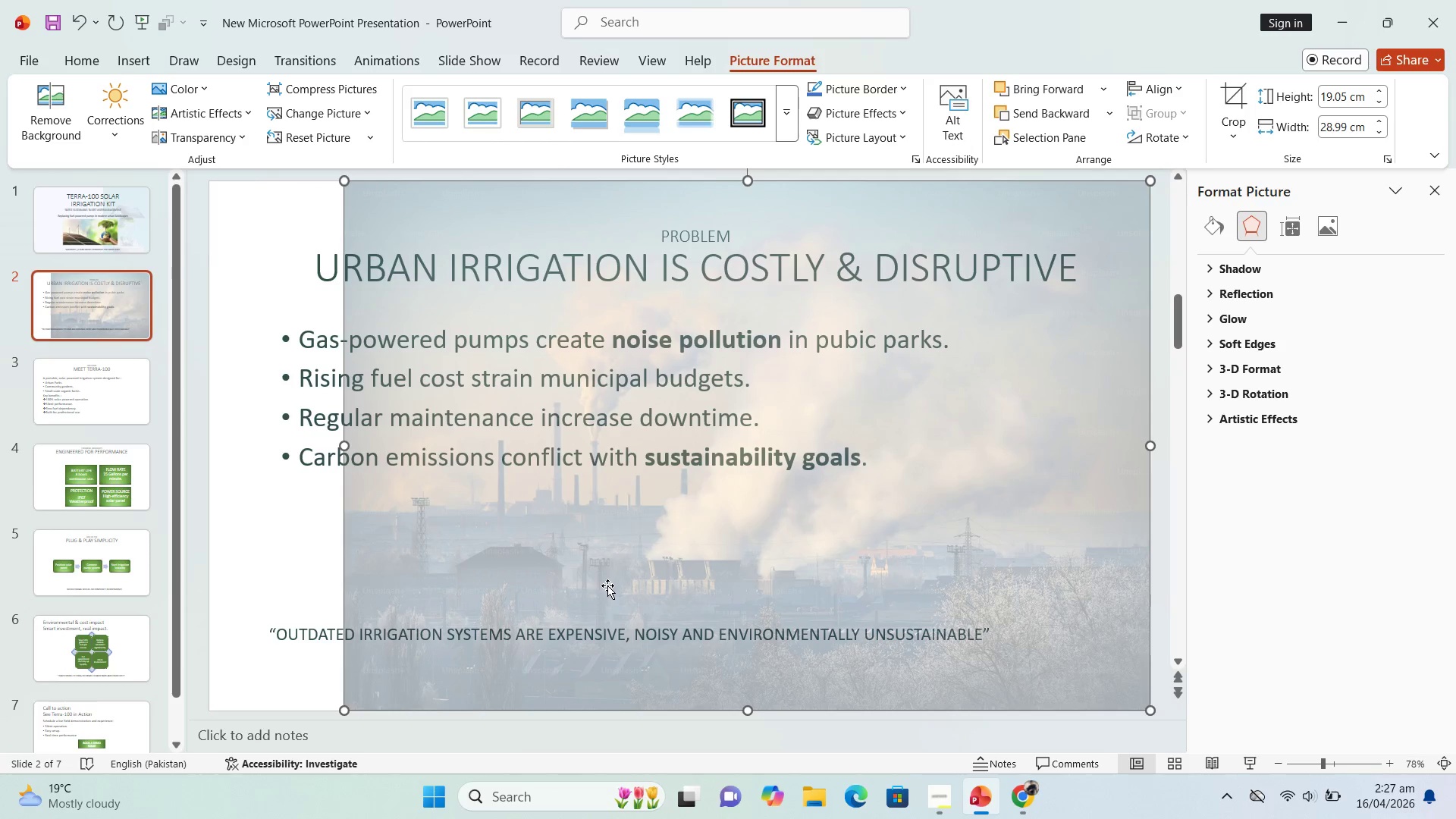 
left_click([608, 559])
 